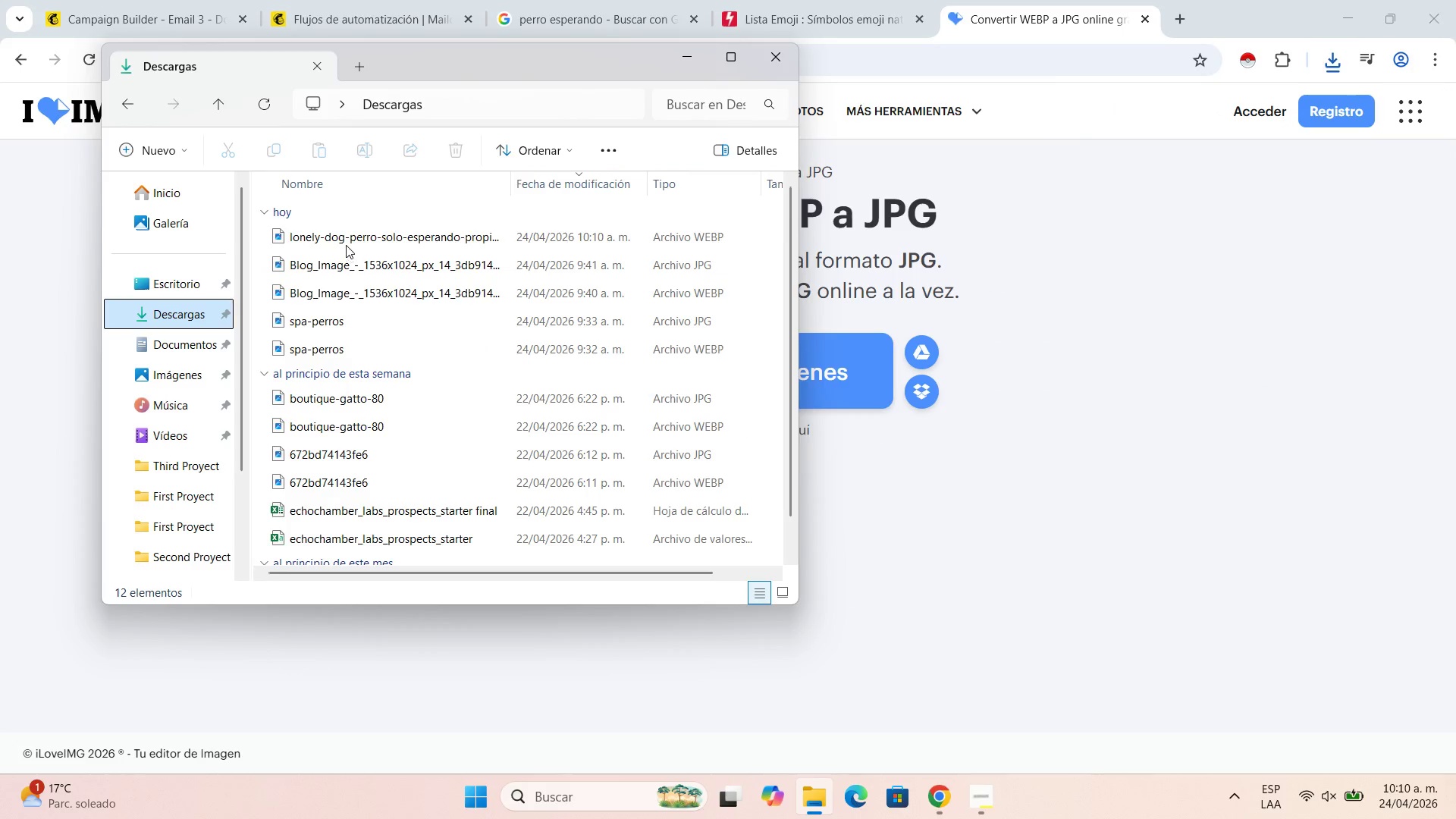 
left_click_drag(start_coordinate=[354, 232], to_coordinate=[982, 427])
 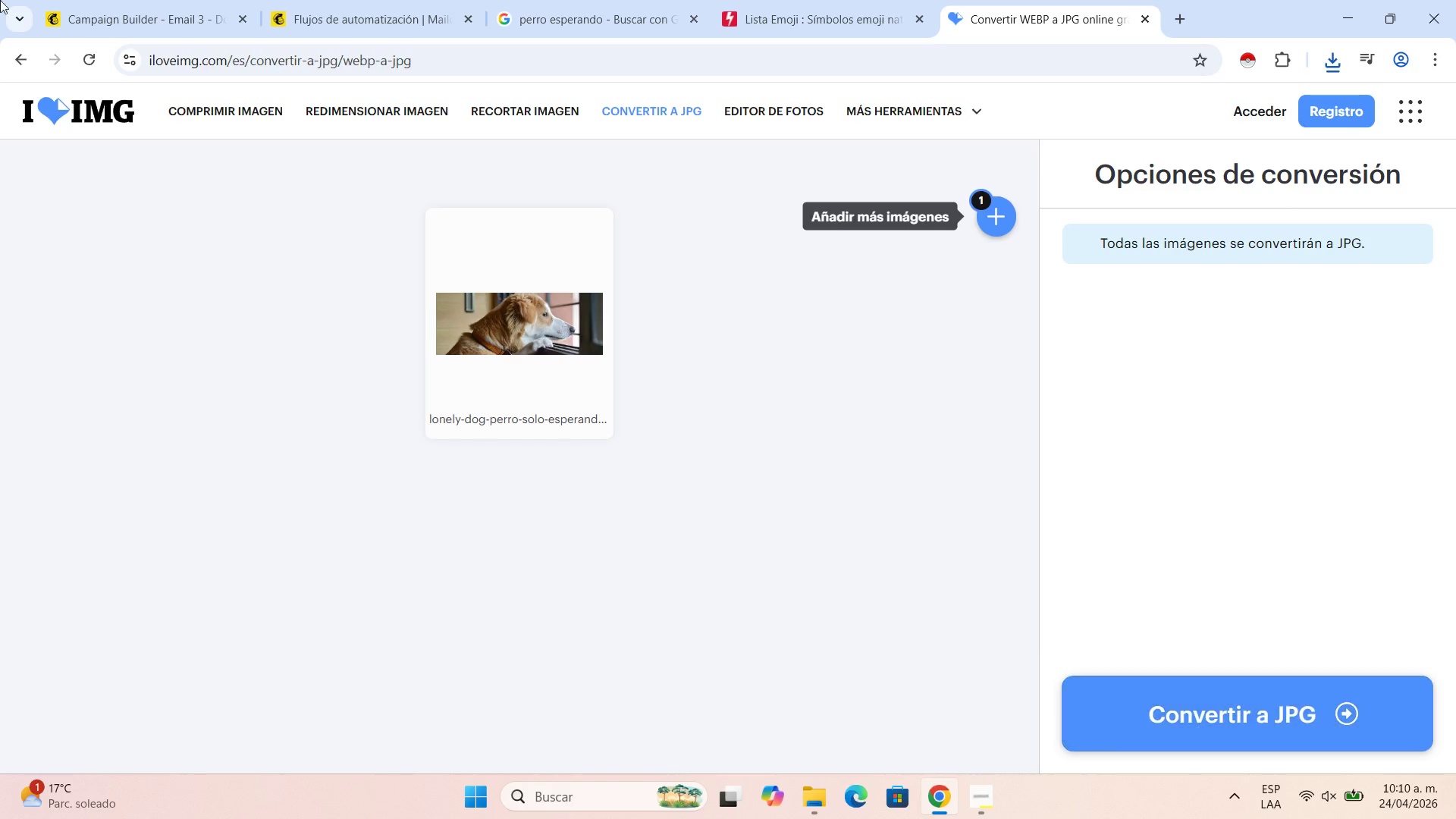 
wait(8.47)
 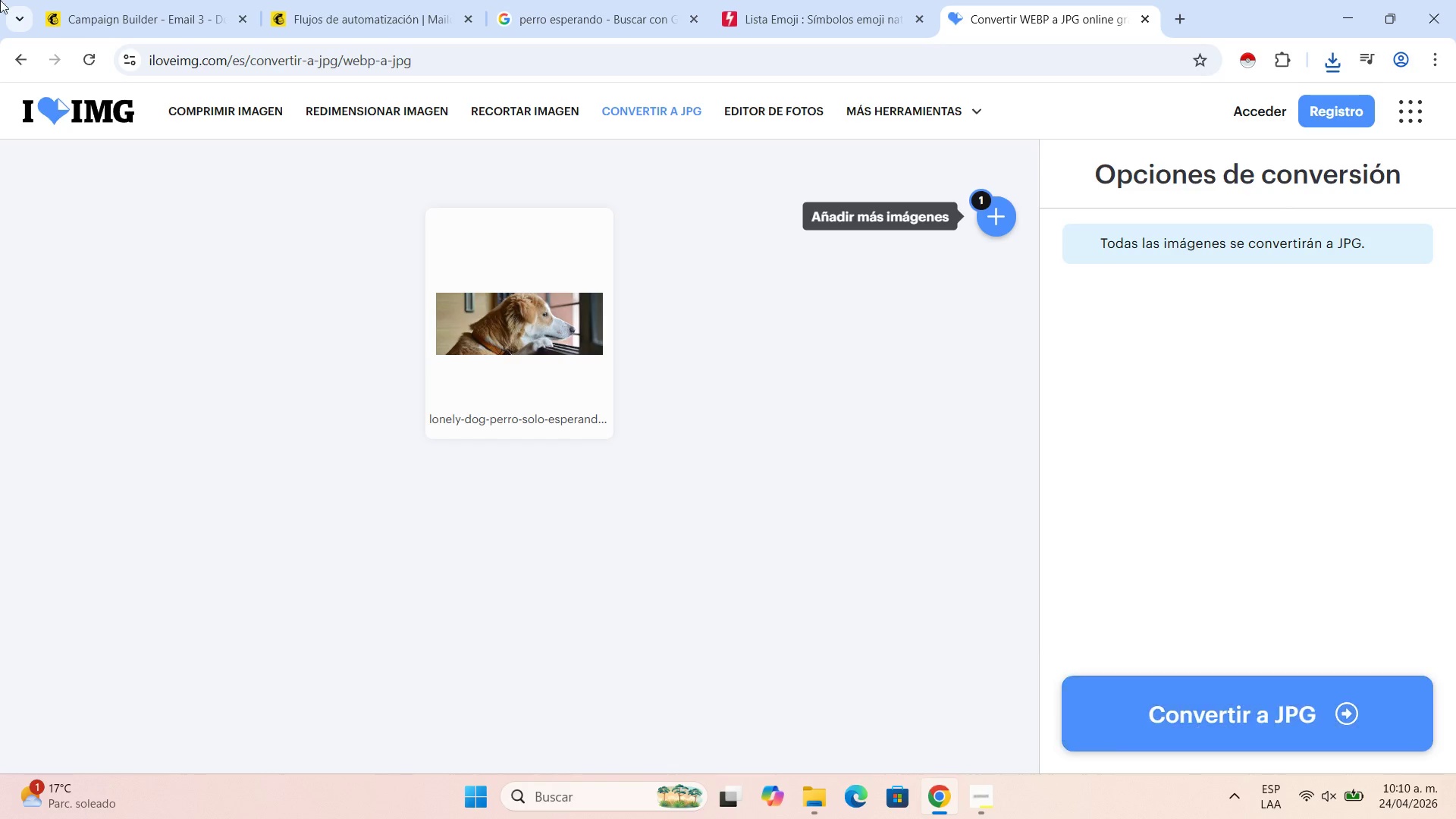 
left_click([1329, 696])
 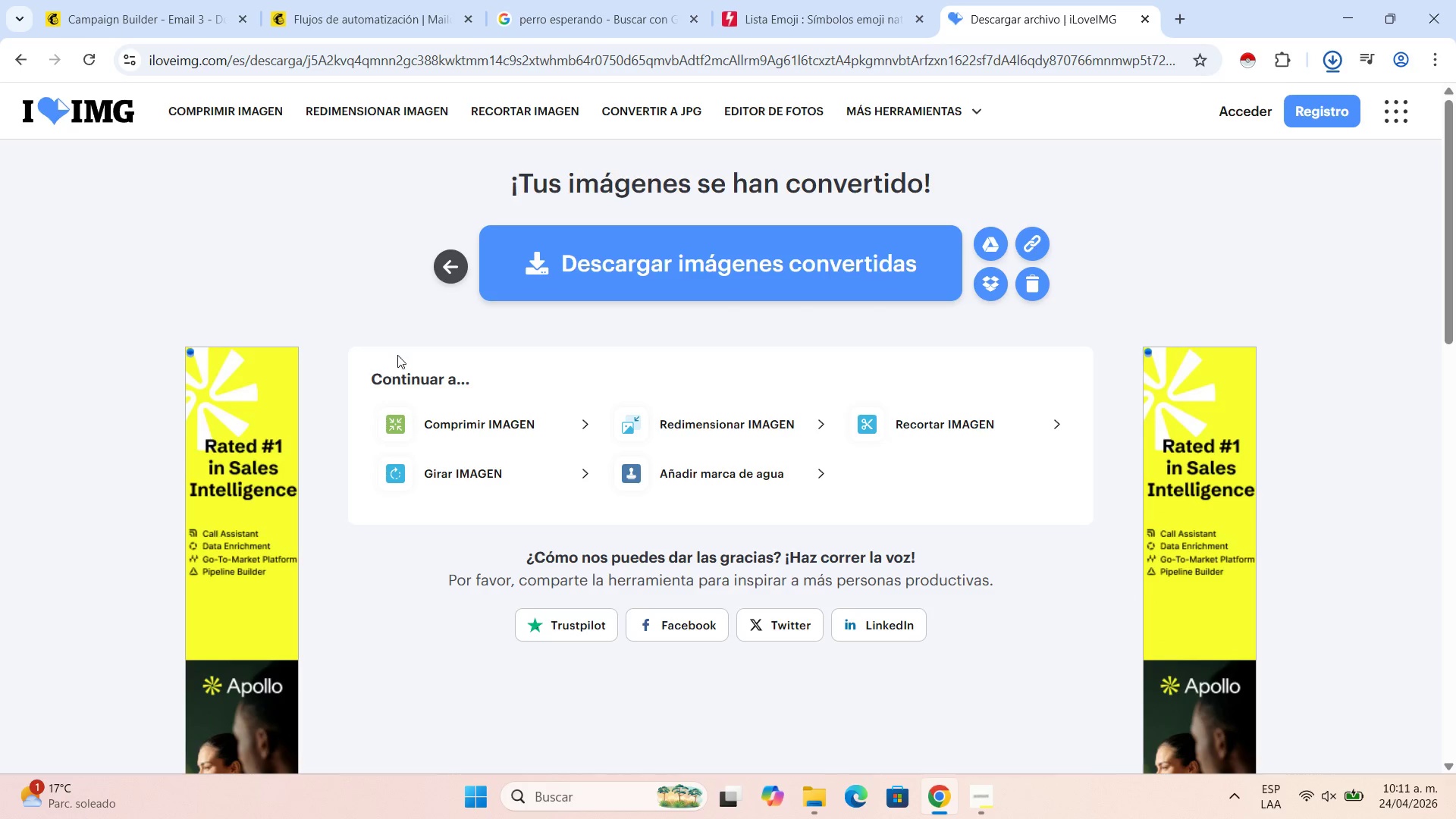 
wait(13.62)
 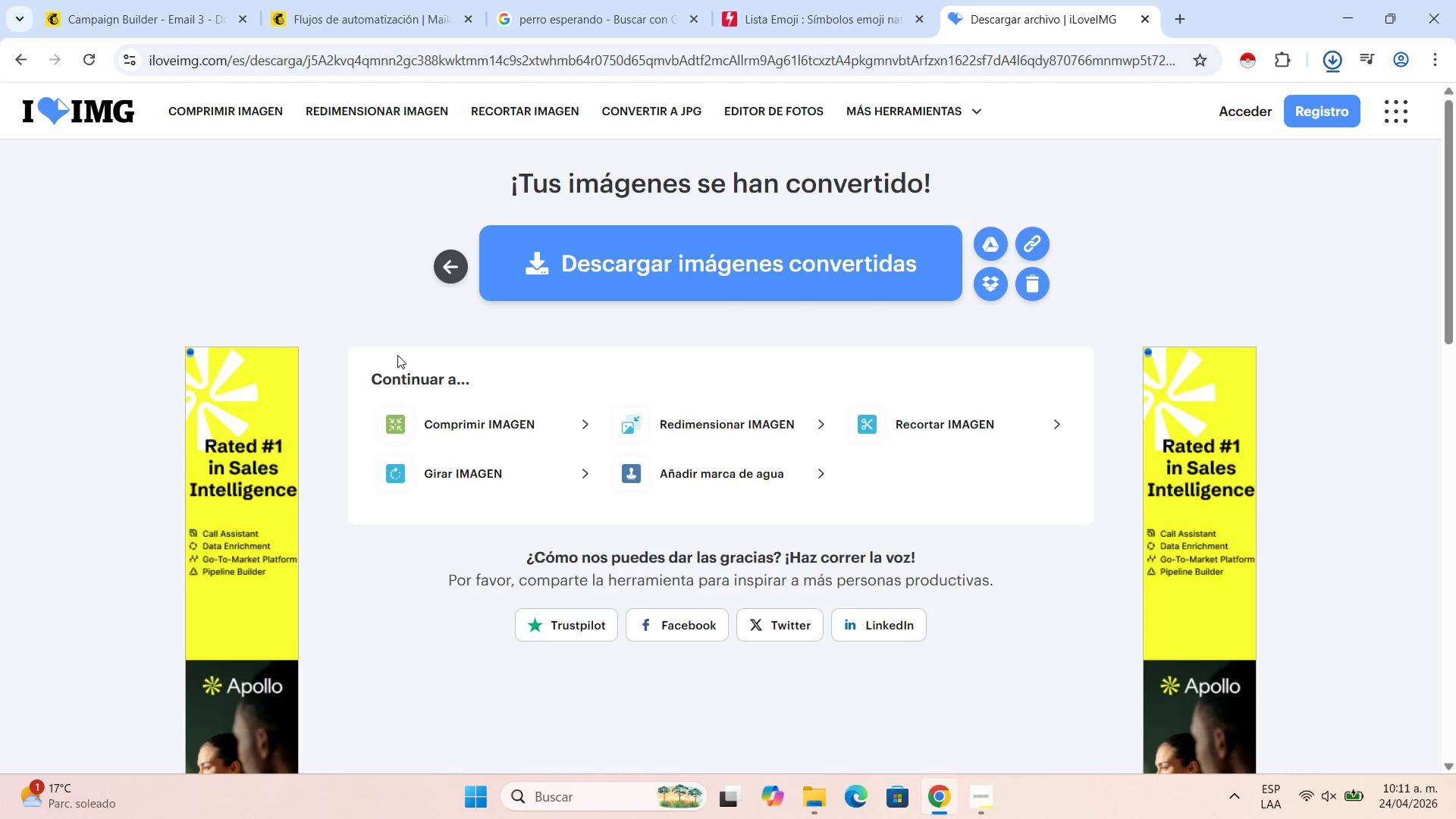 
left_click([256, 0])
 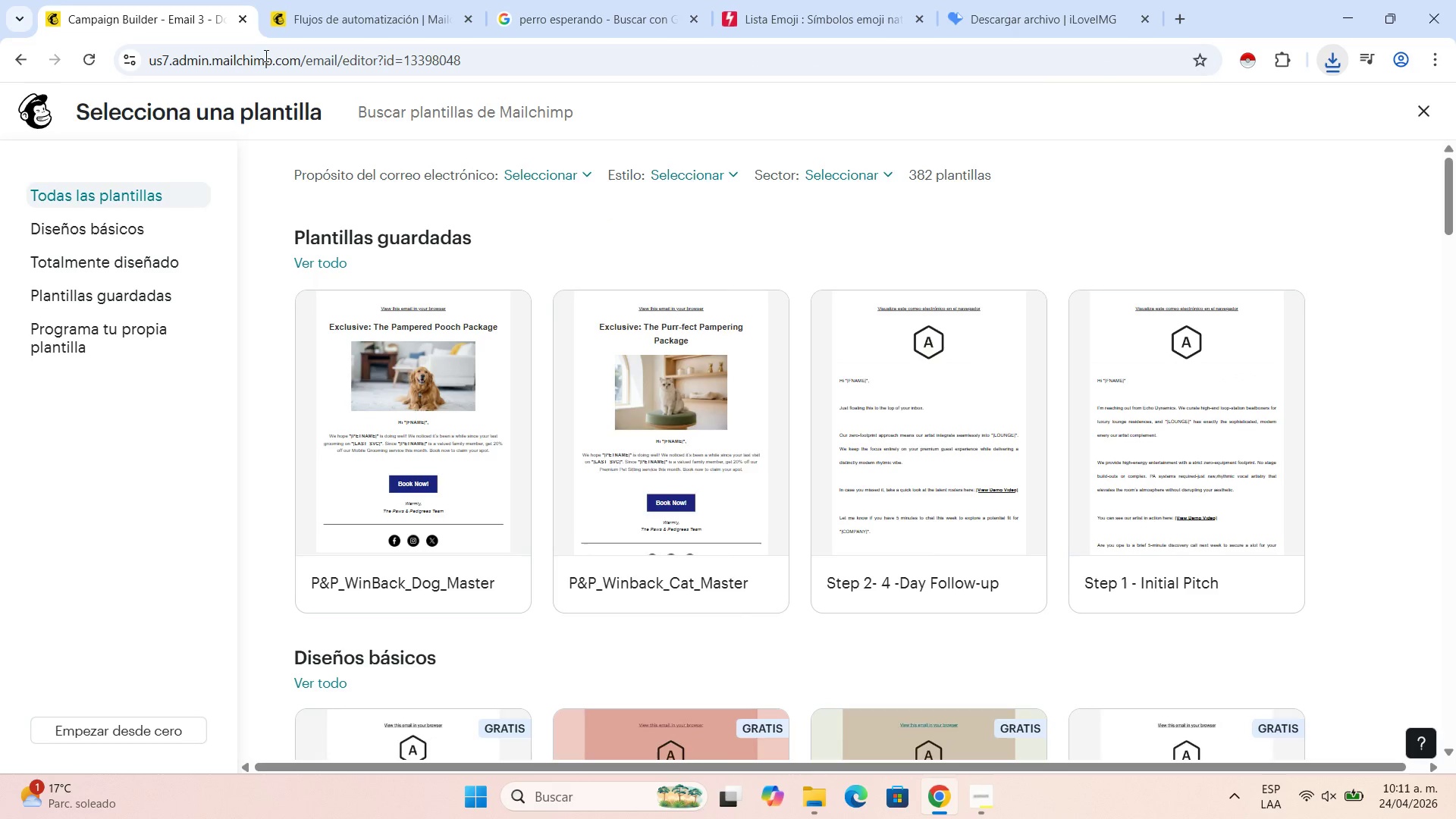 
mouse_move([657, 514])
 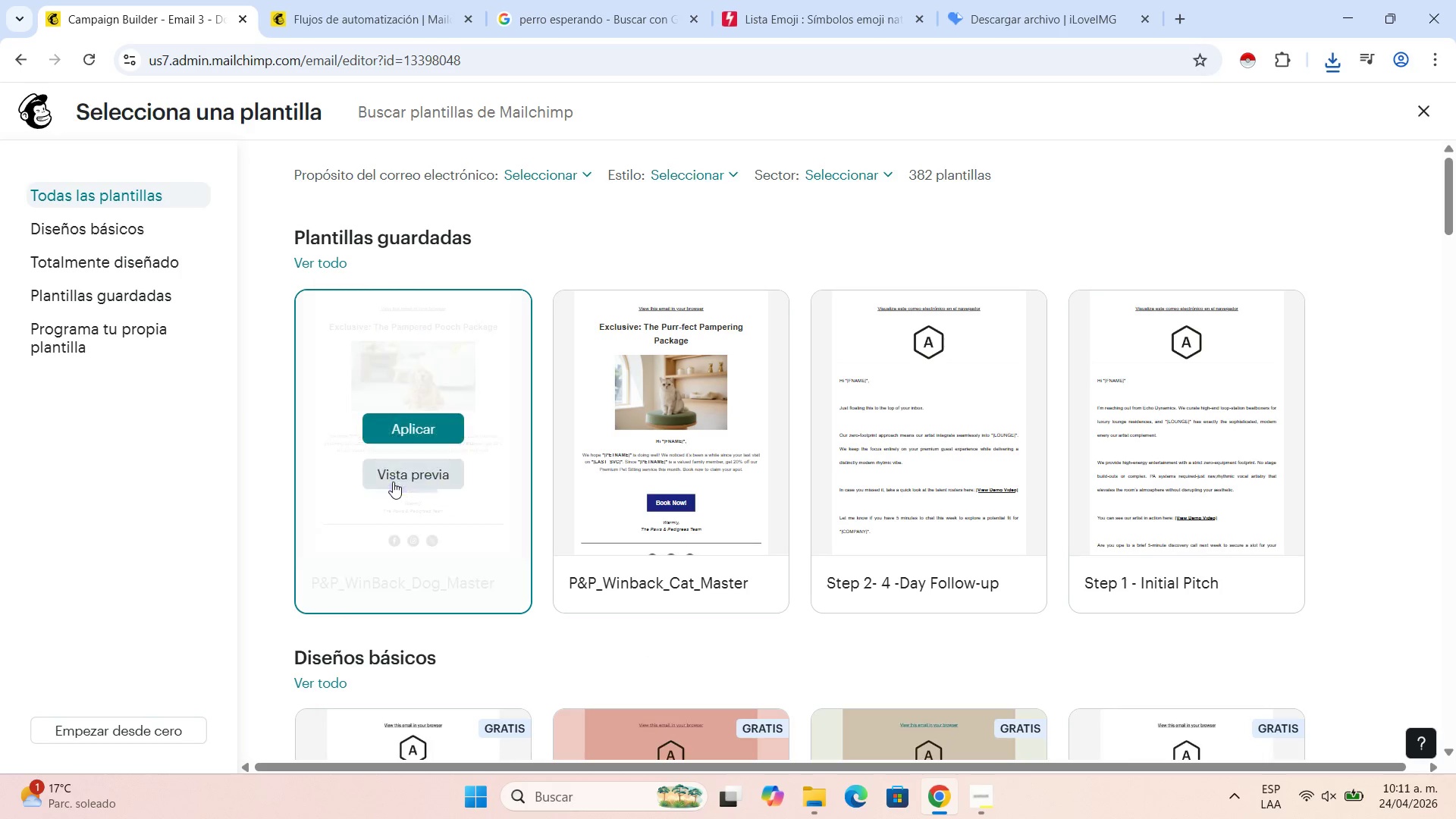 
scroll: coordinate [479, 481], scroll_direction: down, amount: 2.0
 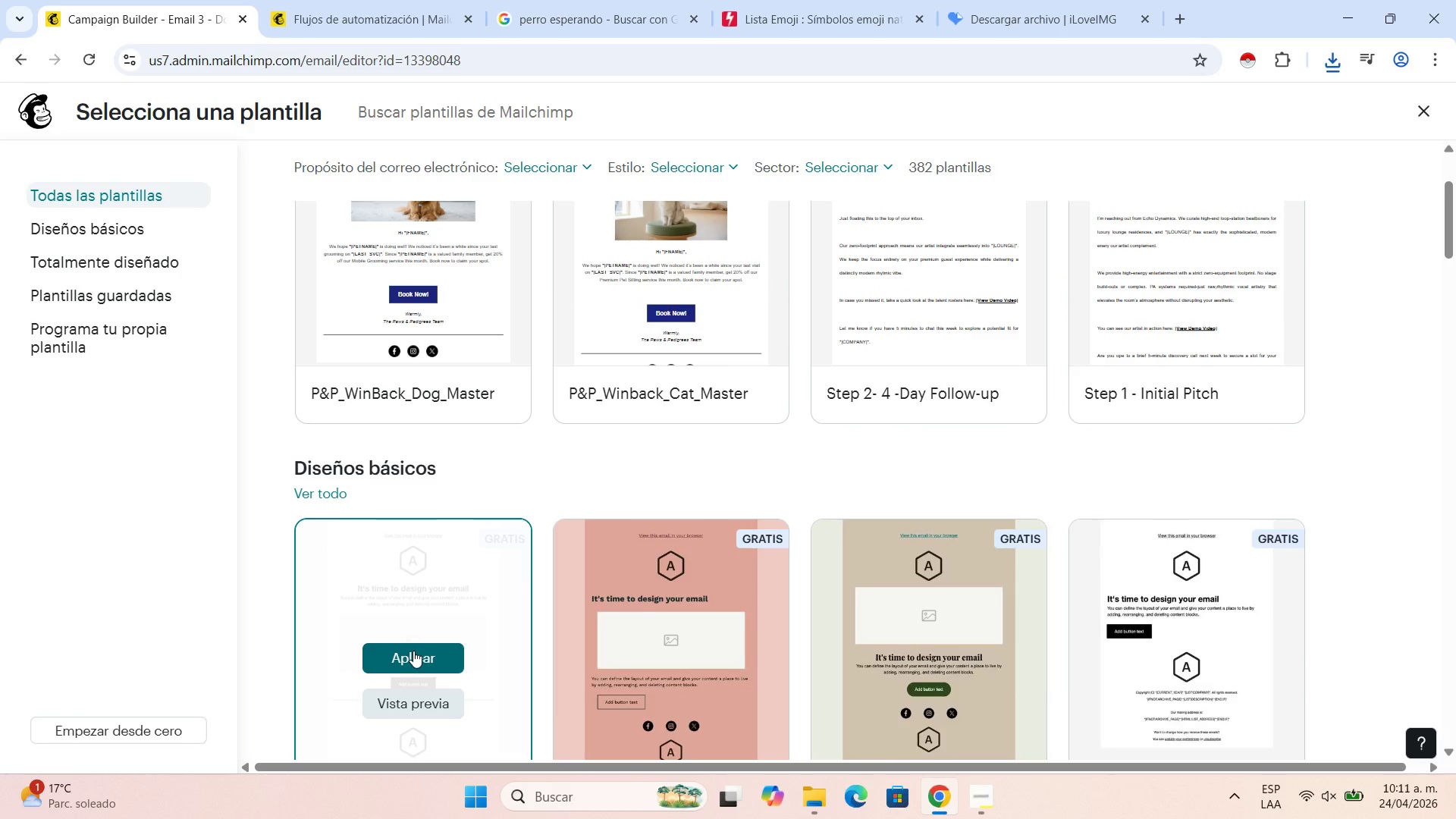 
left_click([413, 651])
 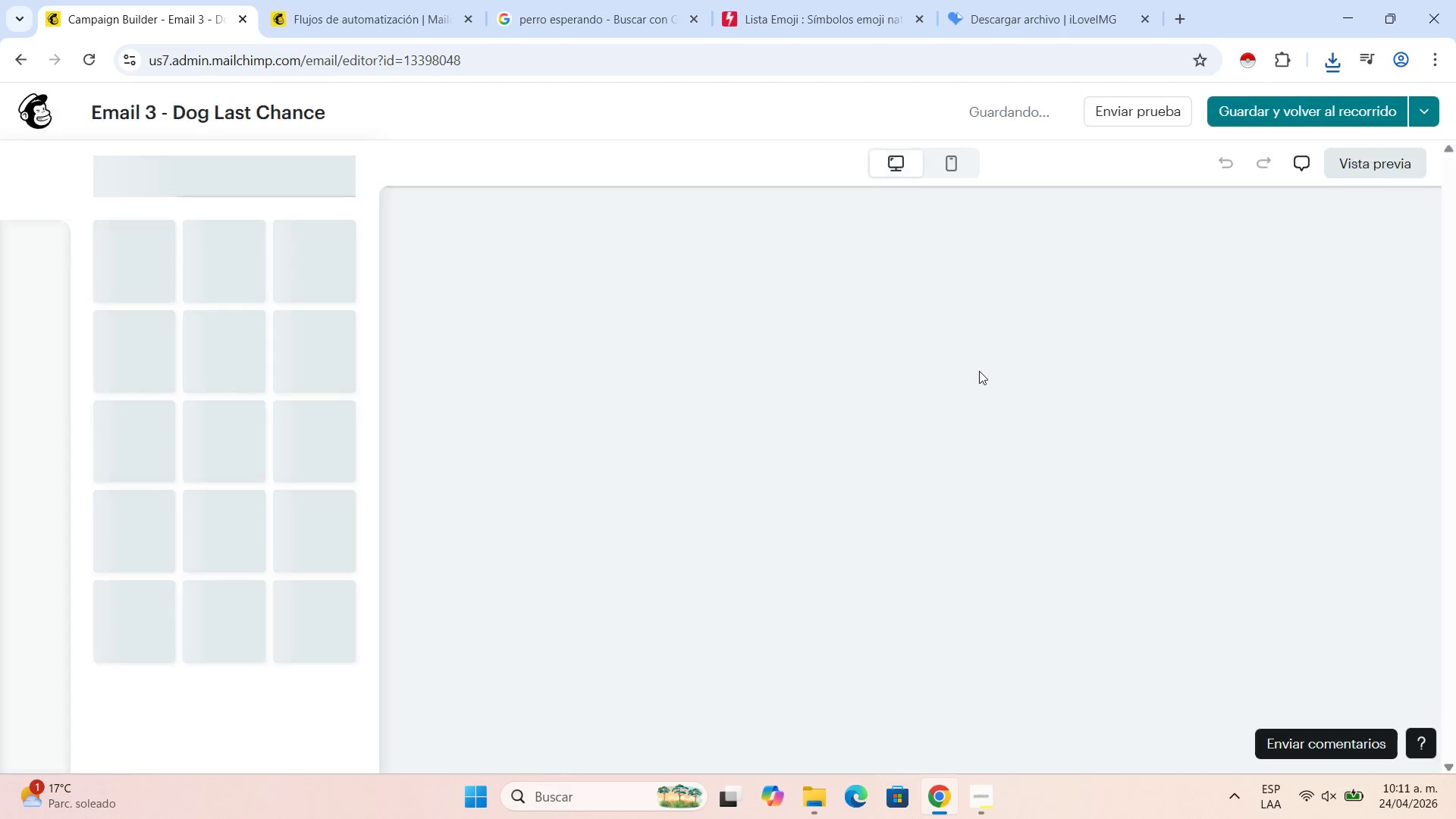 
mouse_move([1006, 359])
 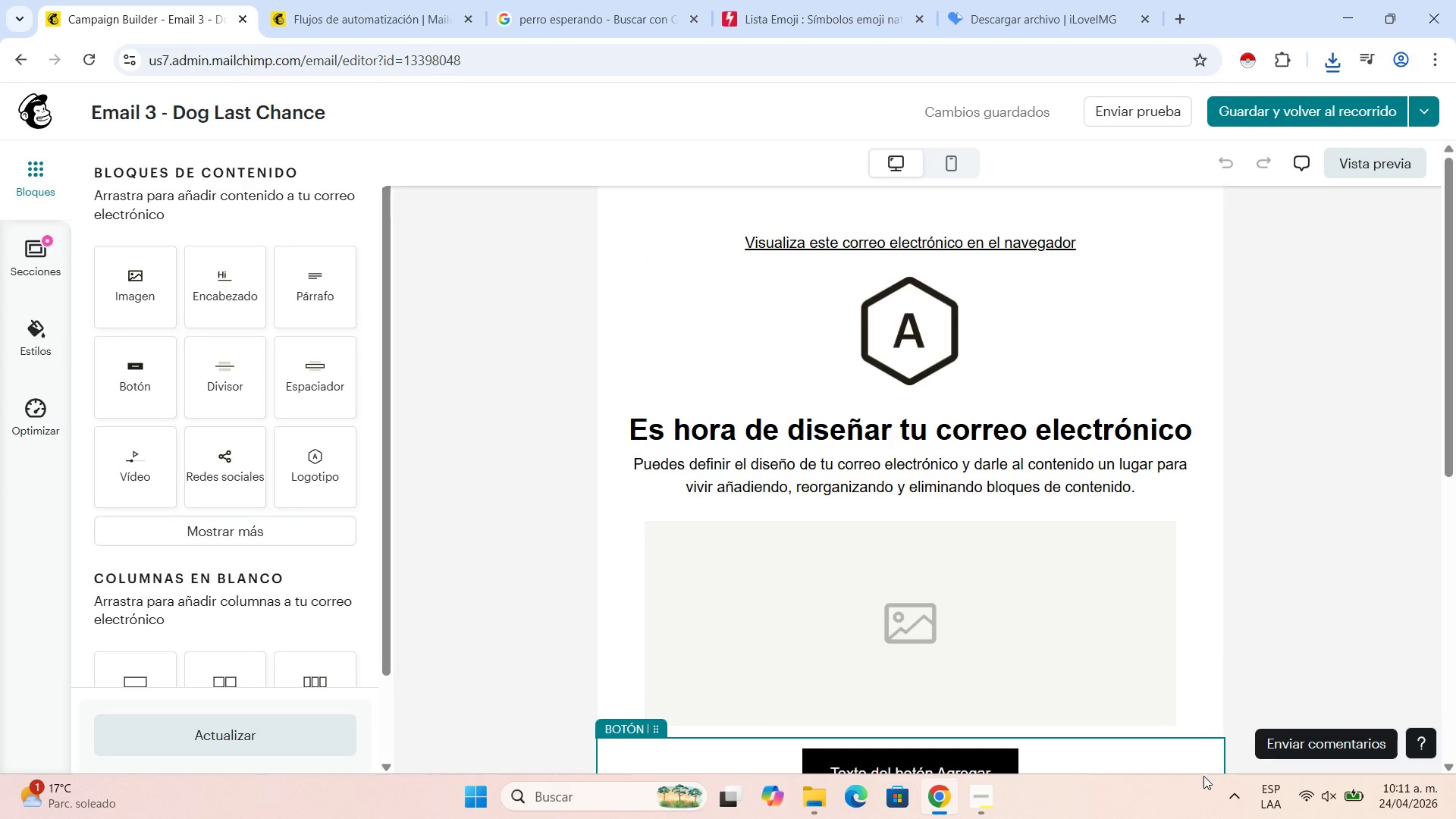 
scroll: coordinate [1003, 423], scroll_direction: down, amount: 1.0
 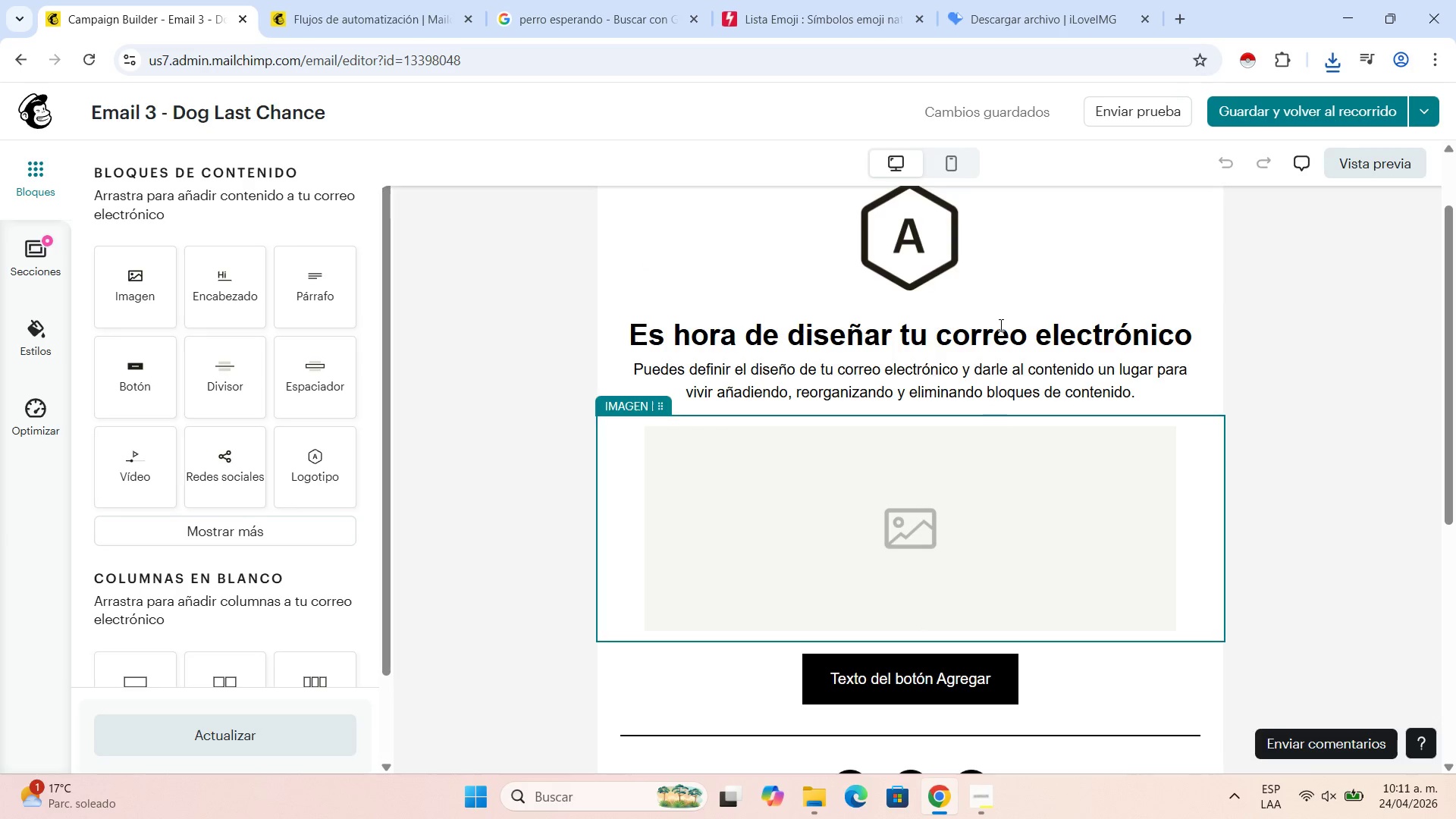 
left_click([915, 245])
 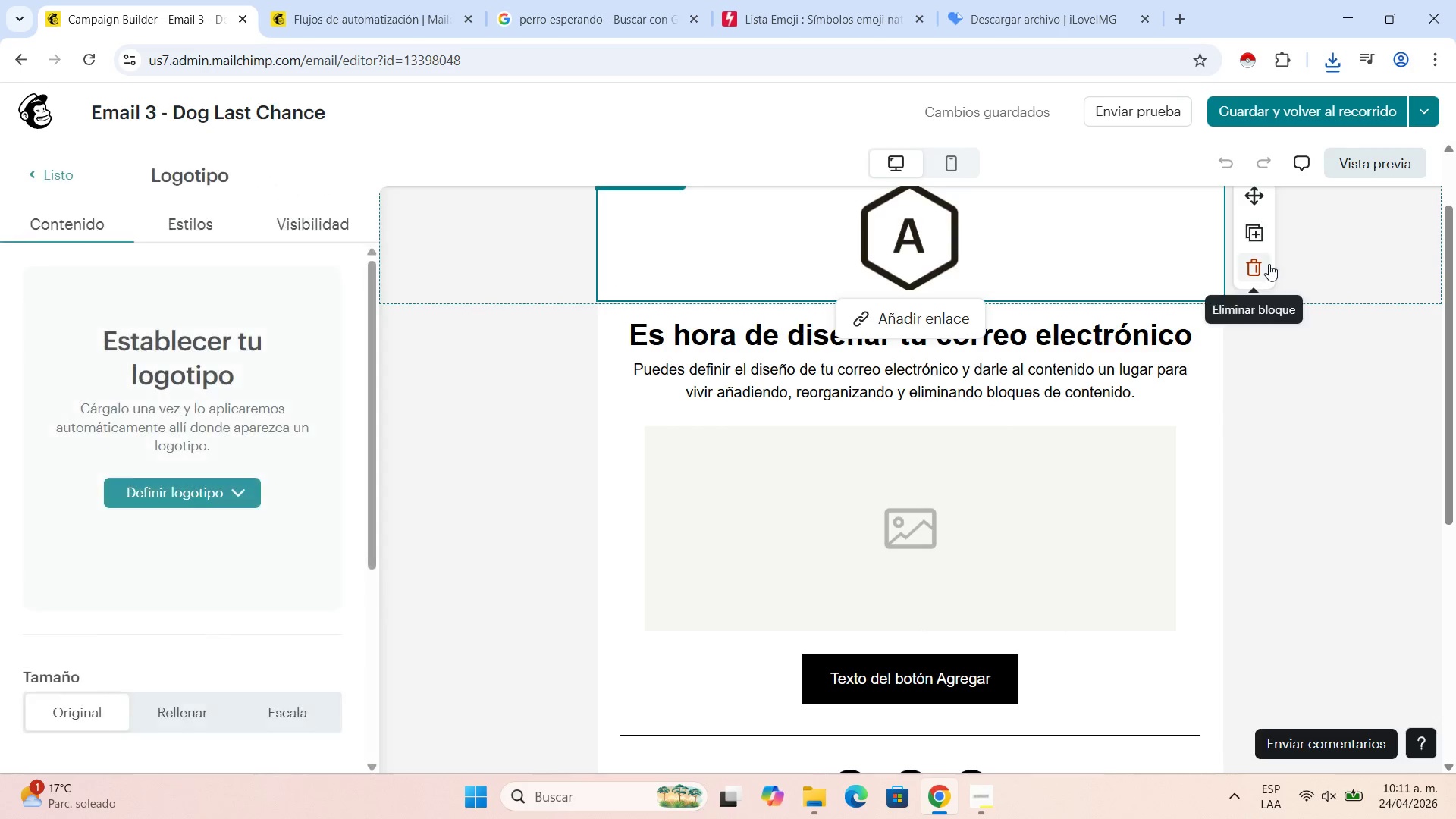 
left_click([1266, 267])
 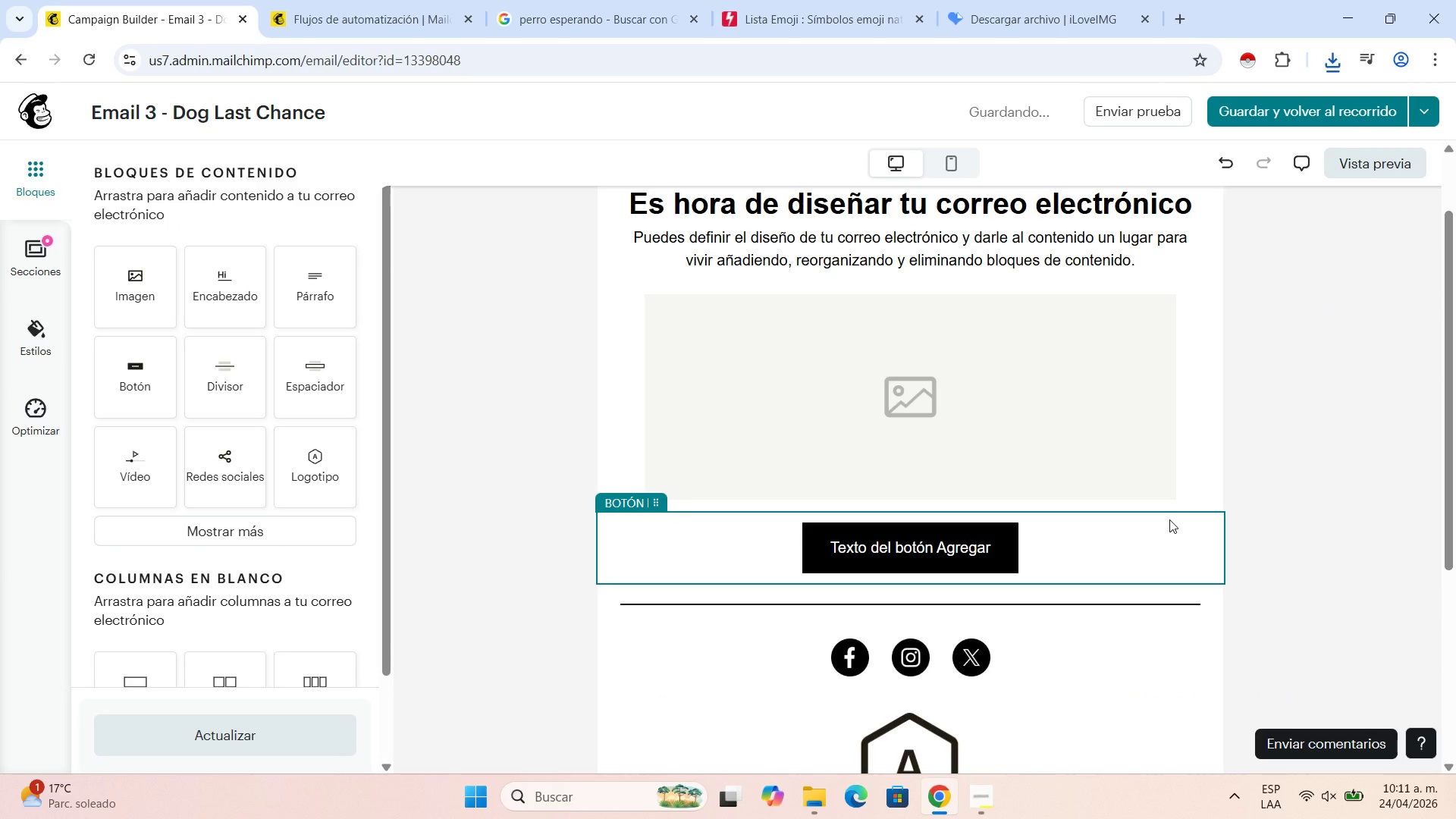 
scroll: coordinate [1091, 479], scroll_direction: down, amount: 6.0
 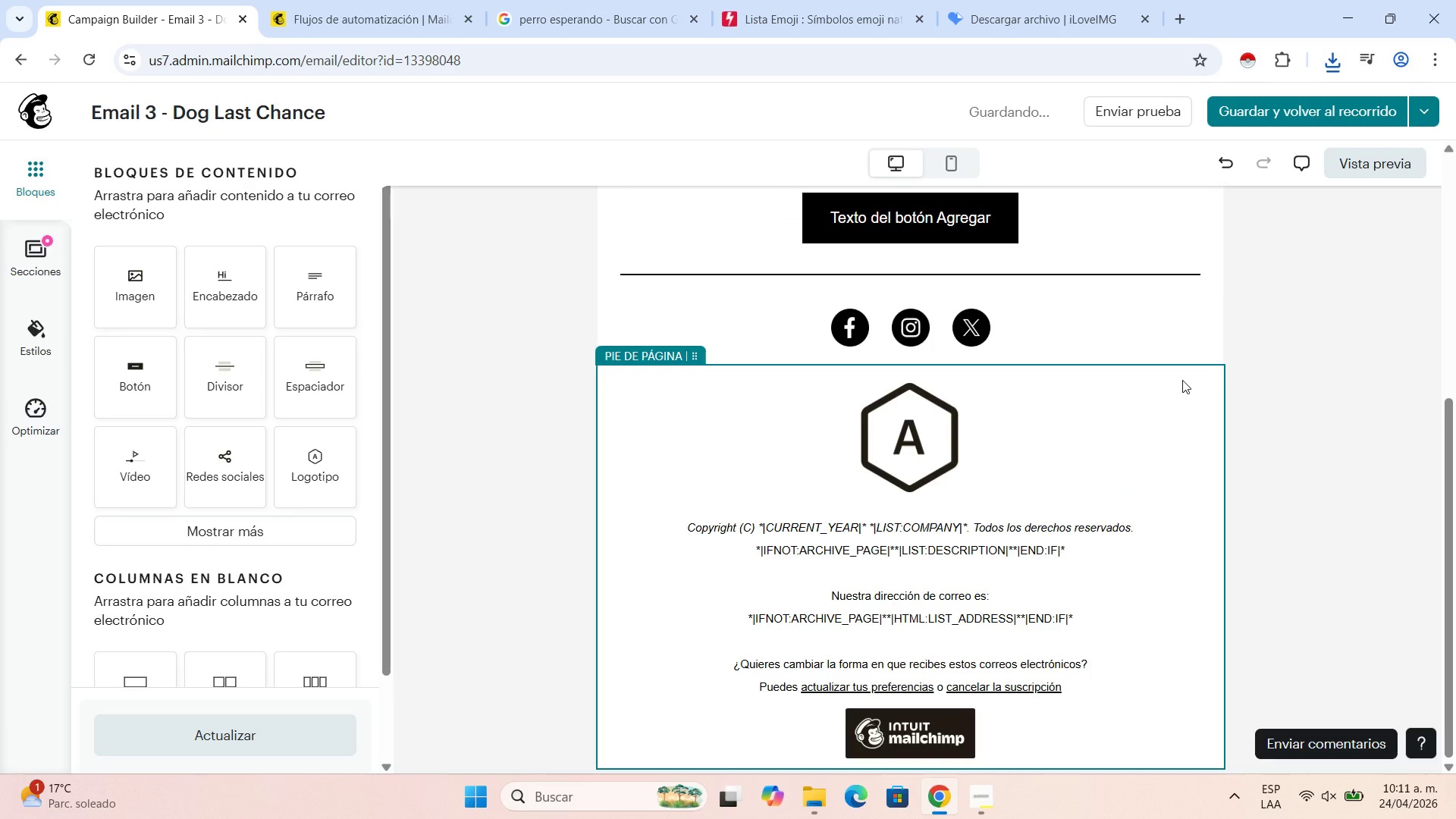 
left_click([1182, 380])
 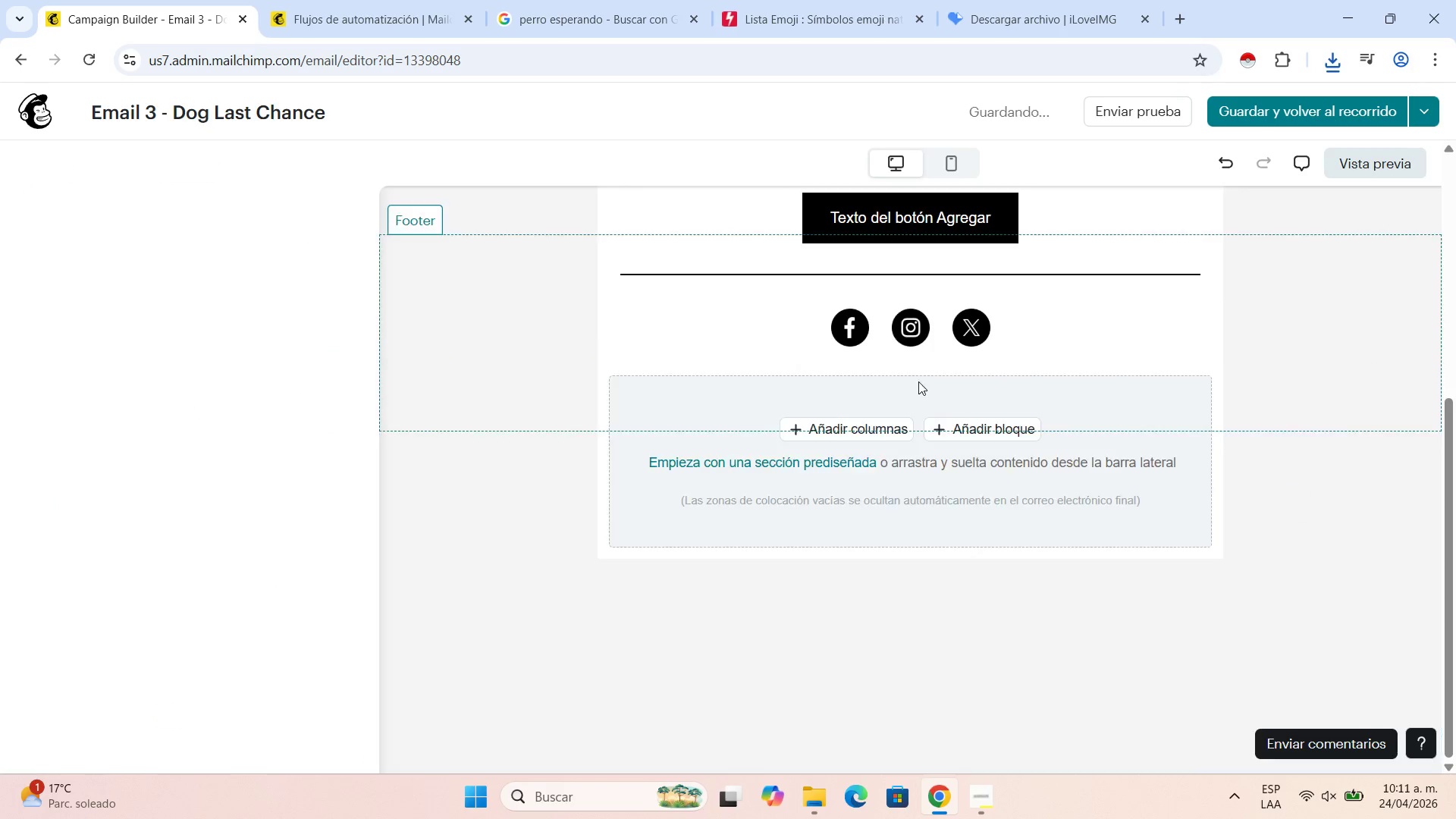 
scroll: coordinate [883, 428], scroll_direction: up, amount: 1.0
 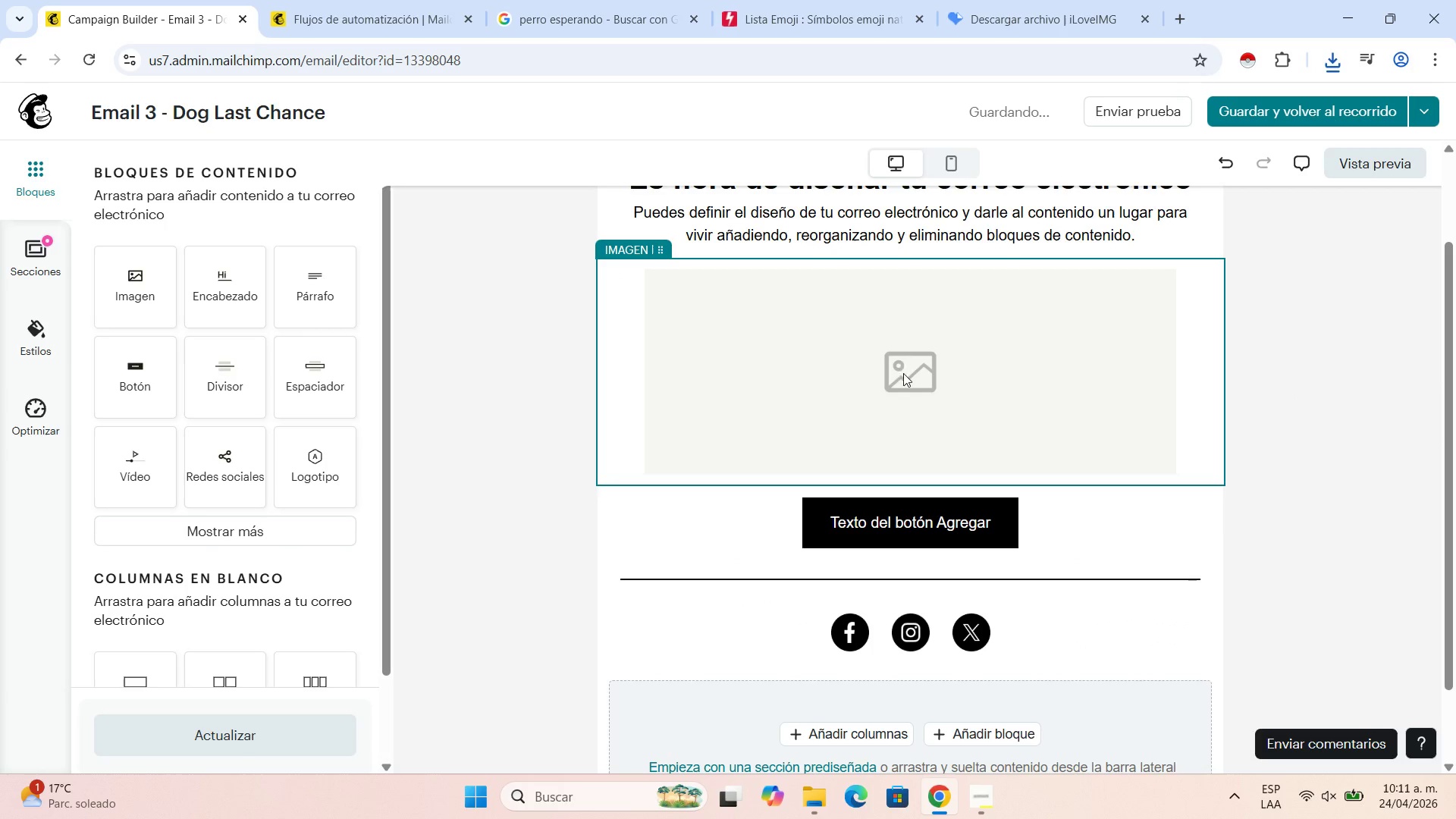 
left_click([902, 368])
 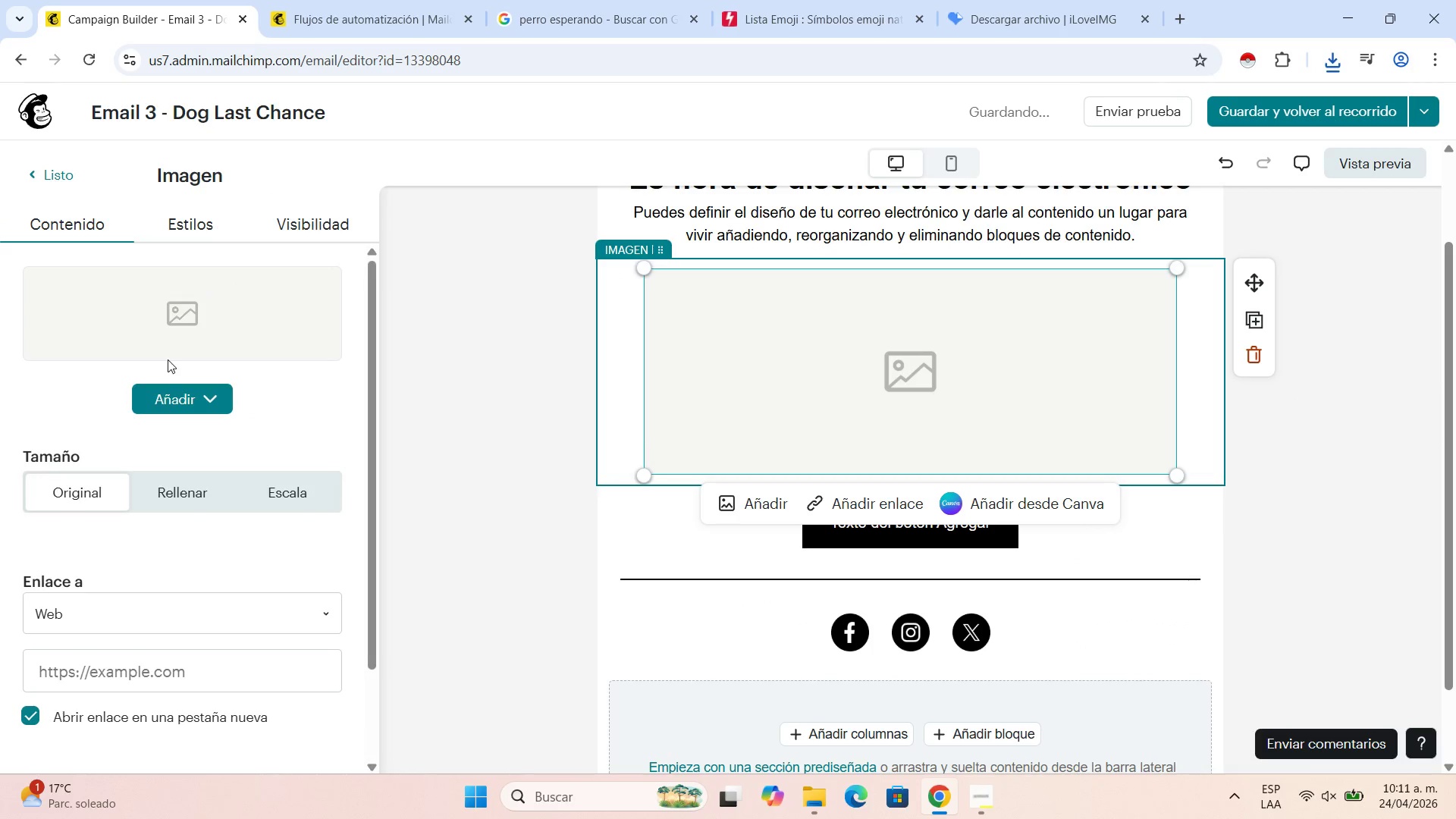 
left_click([181, 399])
 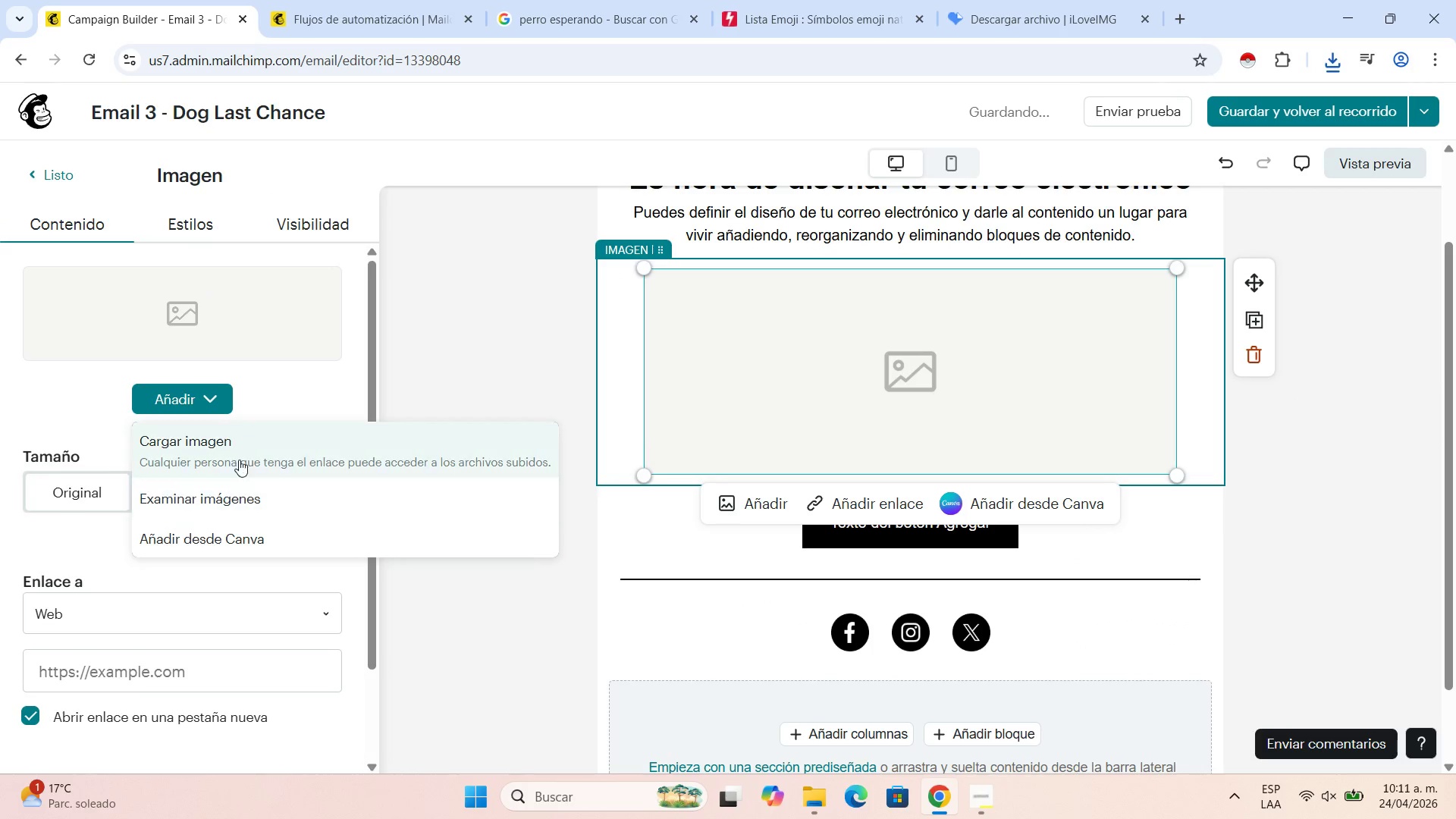 
left_click([243, 453])
 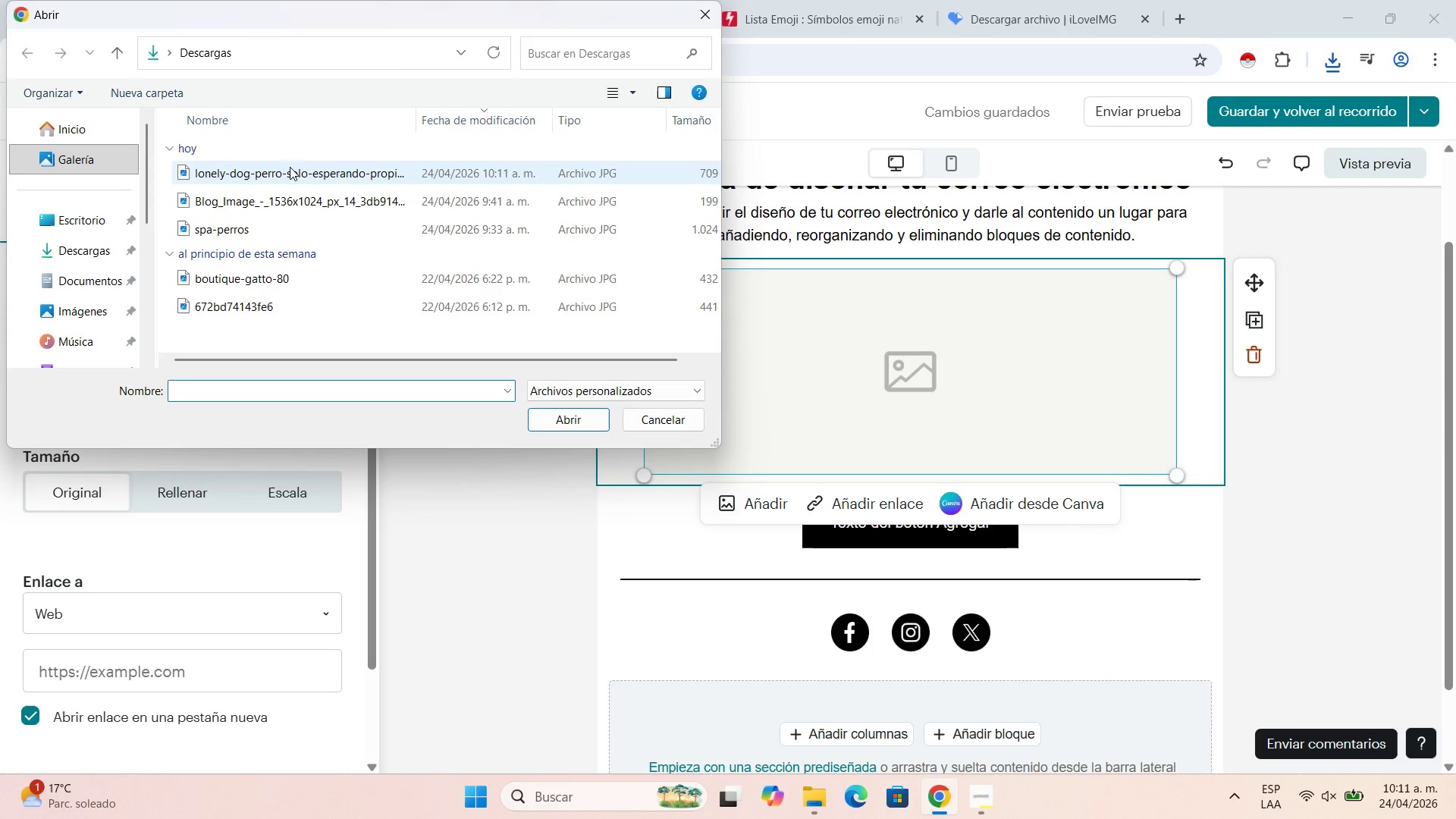 
double_click([281, 177])
 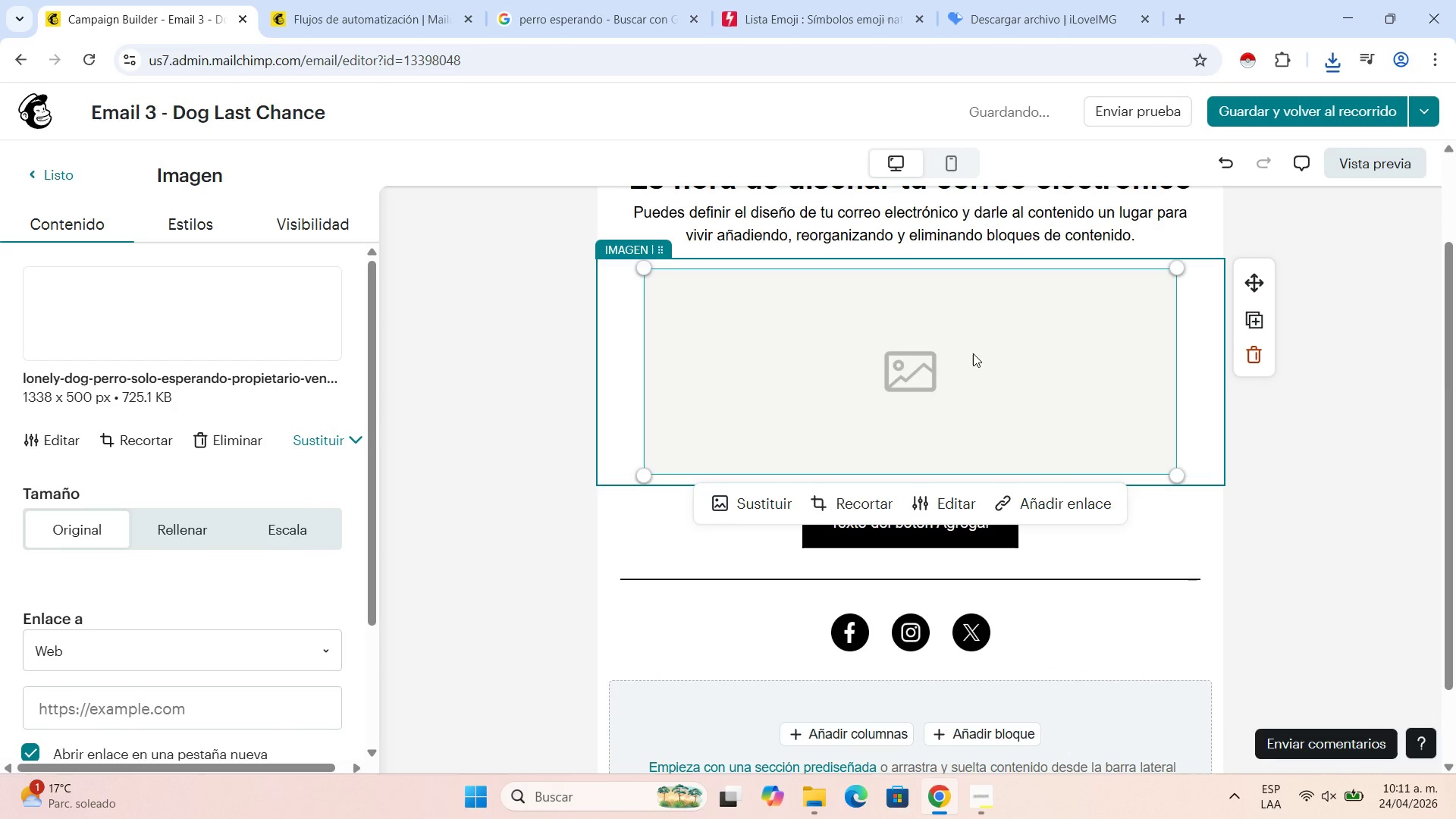 
wait(6.22)
 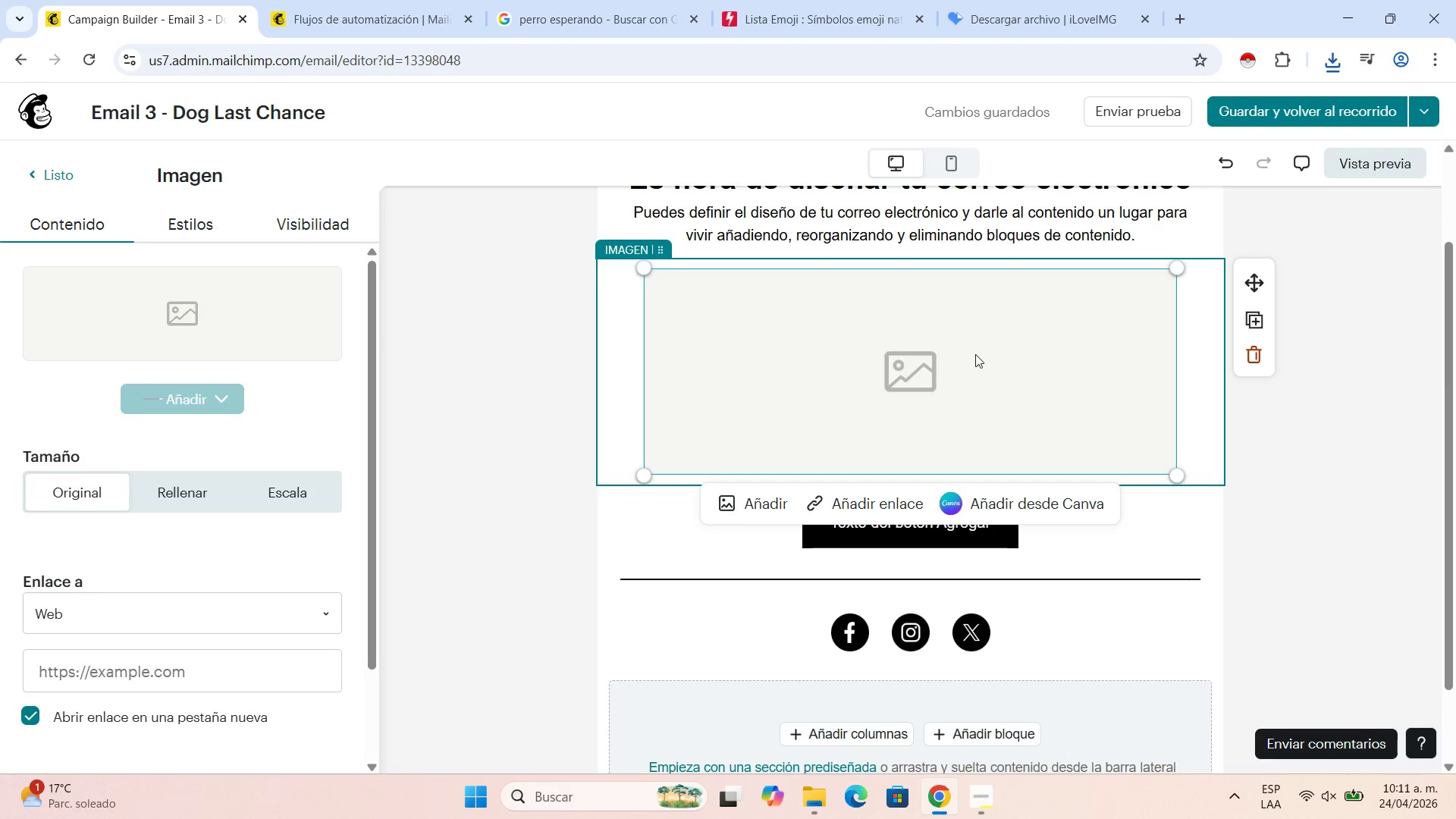 
scroll: coordinate [973, 353], scroll_direction: up, amount: 2.0
 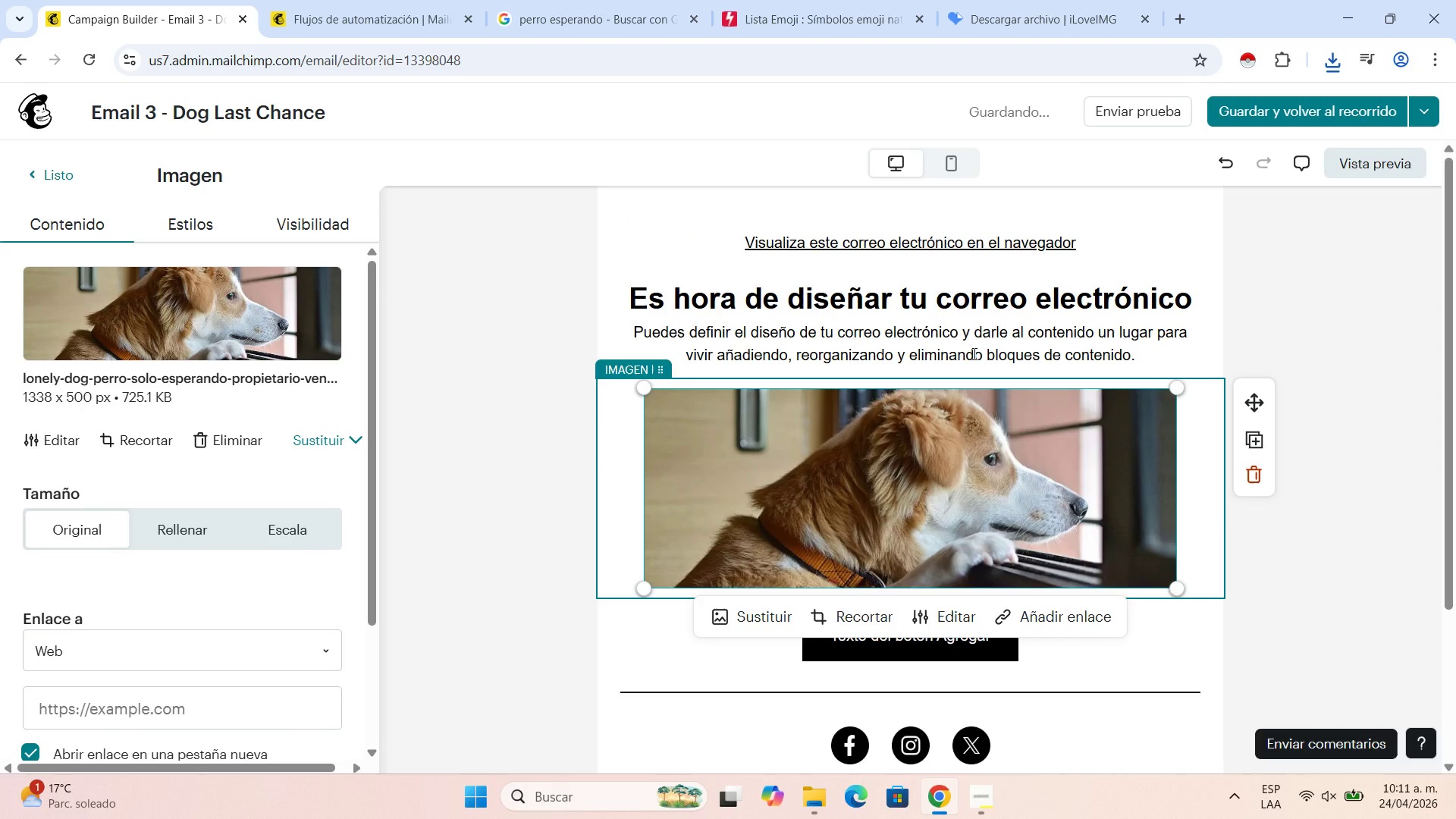 
scroll: coordinate [973, 353], scroll_direction: down, amount: 3.0
 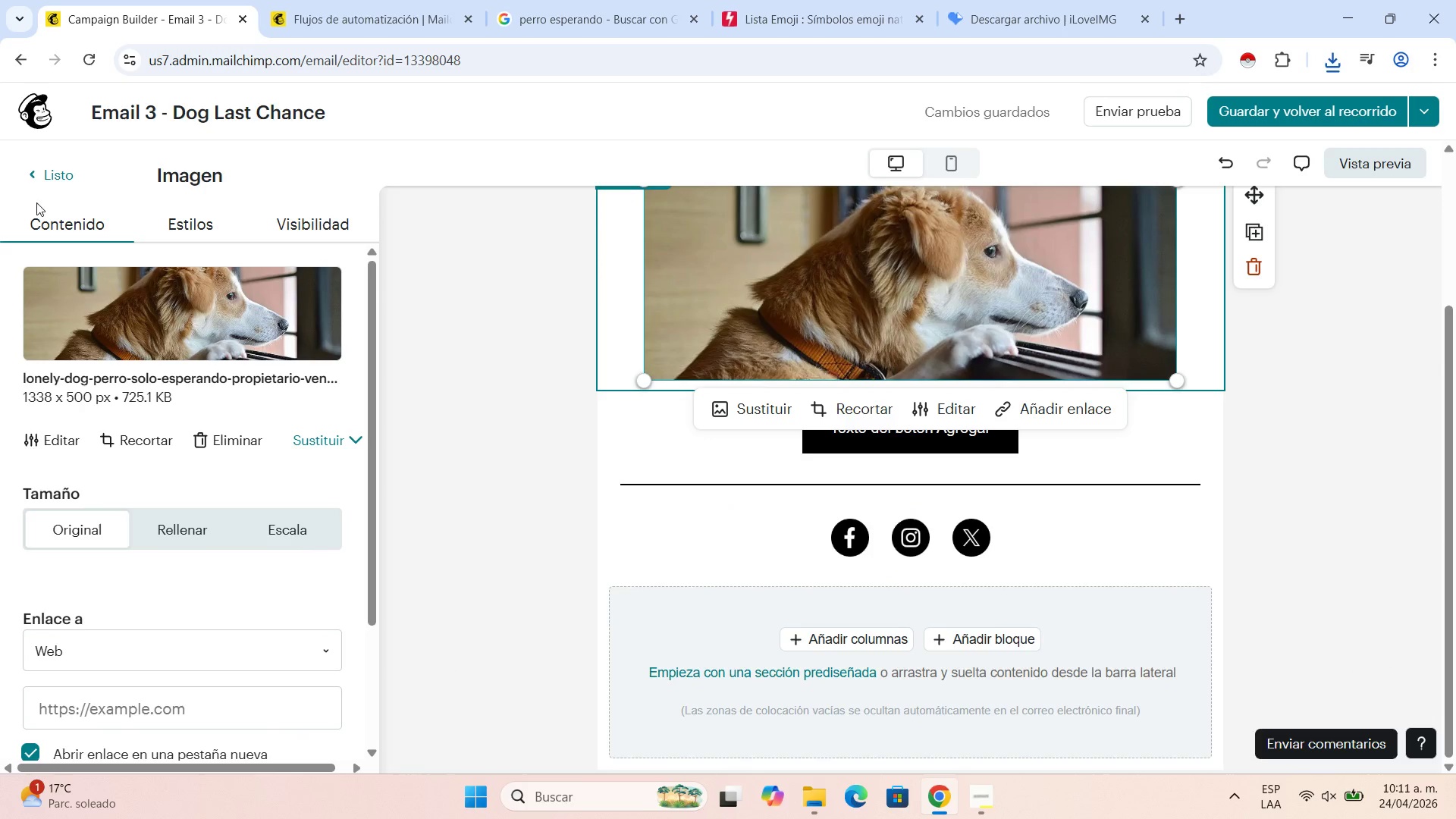 
left_click([47, 168])
 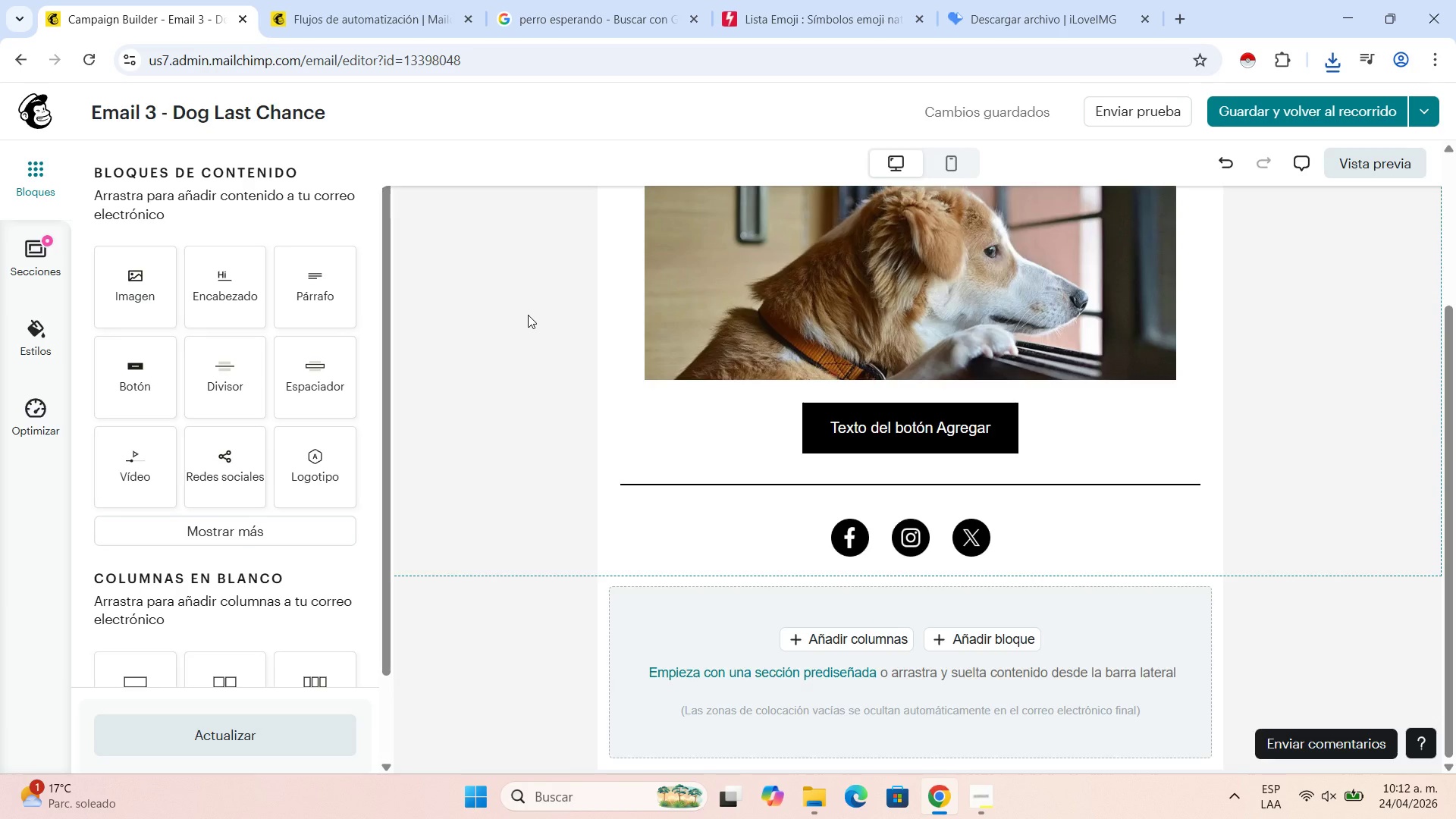 
scroll: coordinate [972, 345], scroll_direction: up, amount: 3.0
 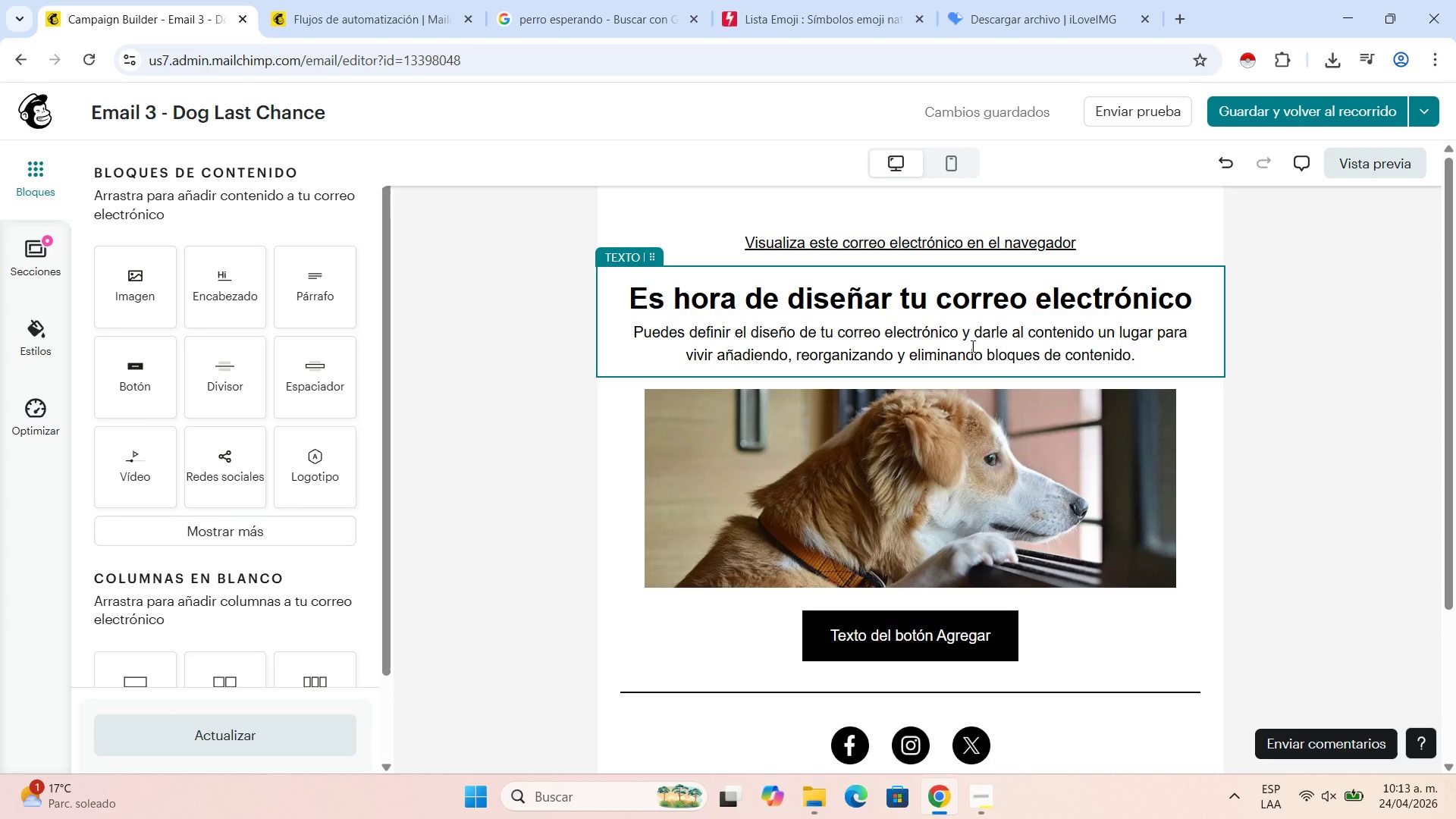 
wait(96.1)
 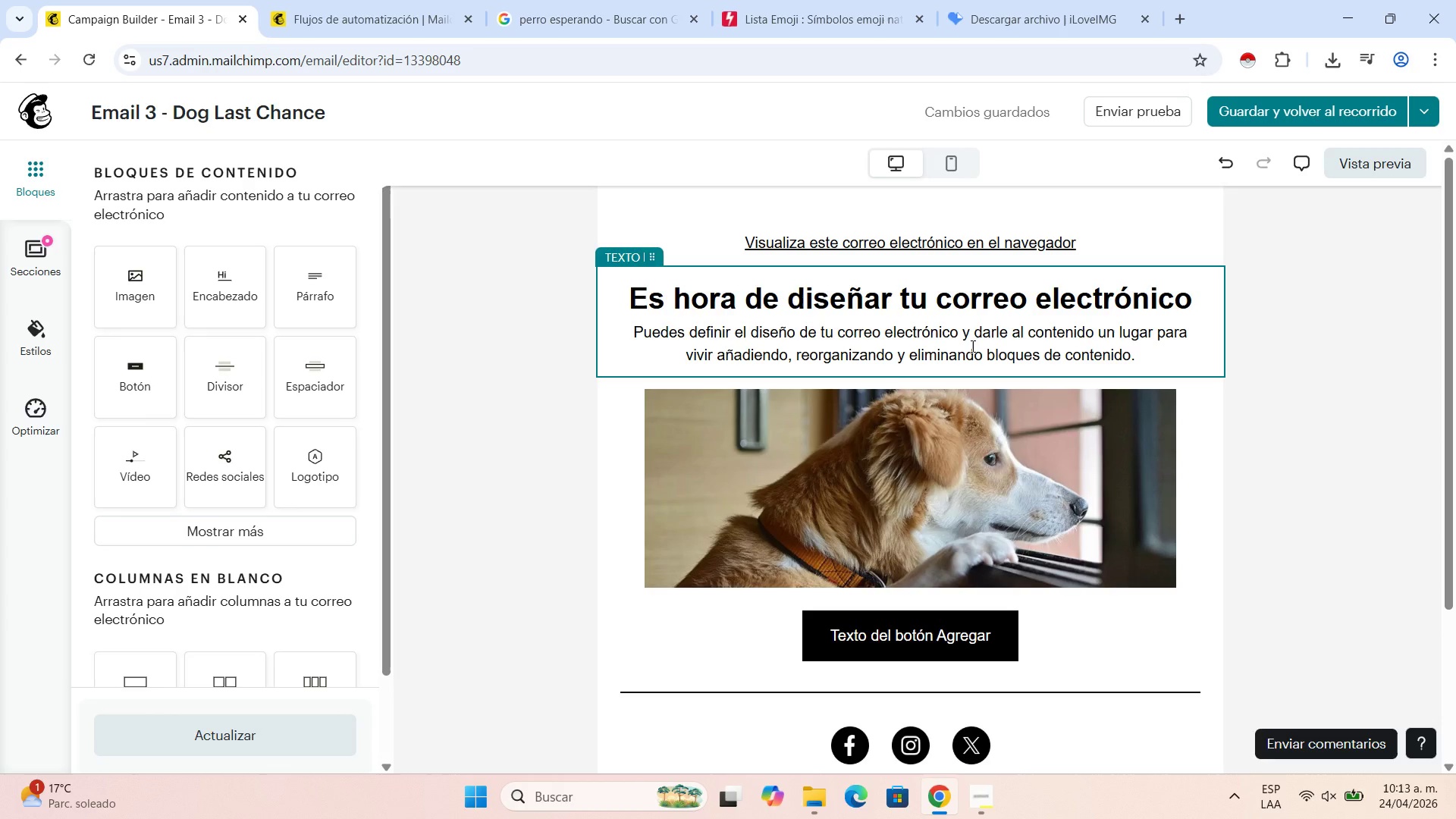 
left_click_drag(start_coordinate=[309, 272], to_coordinate=[946, 611])
 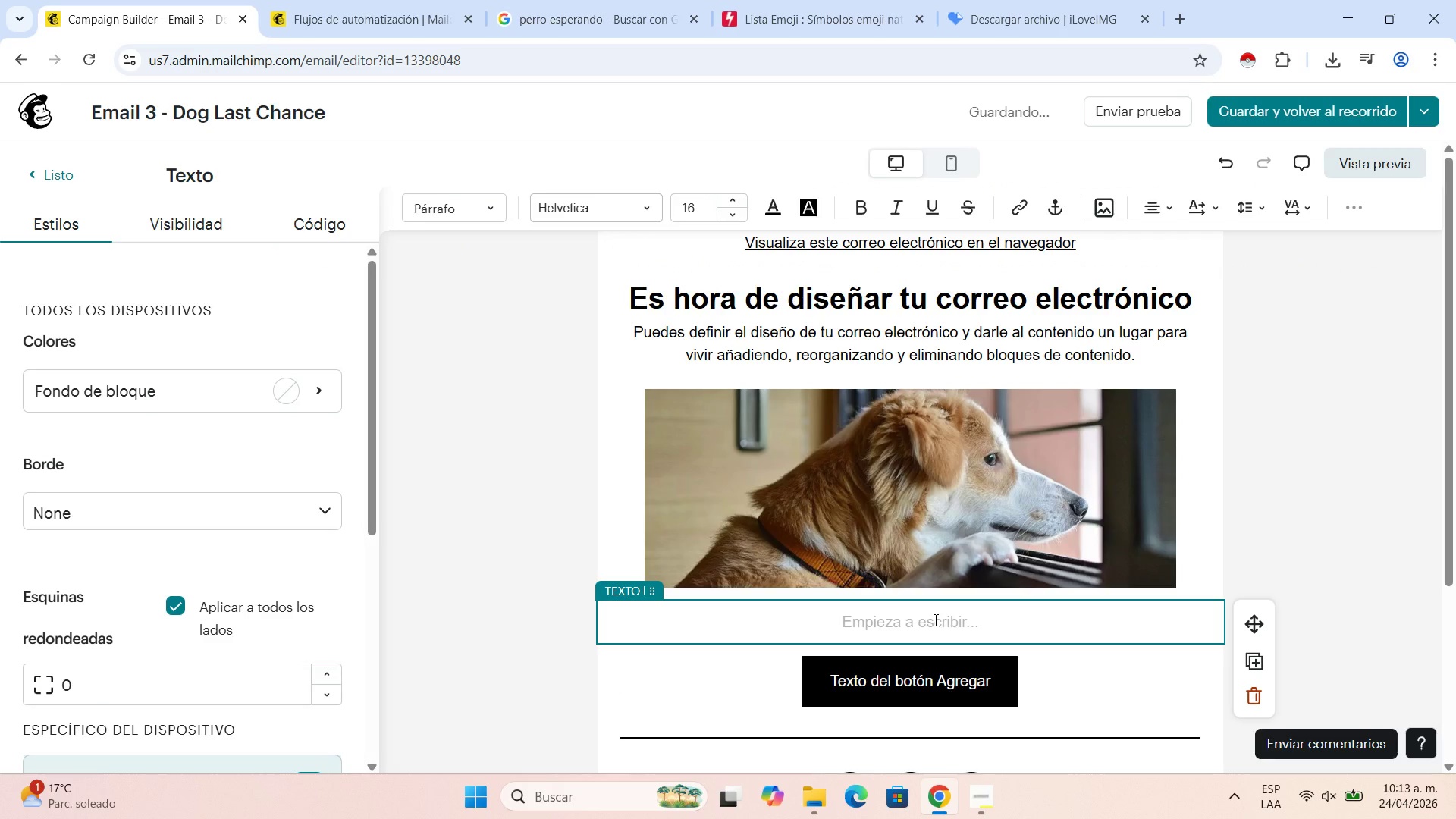 
wait(8.58)
 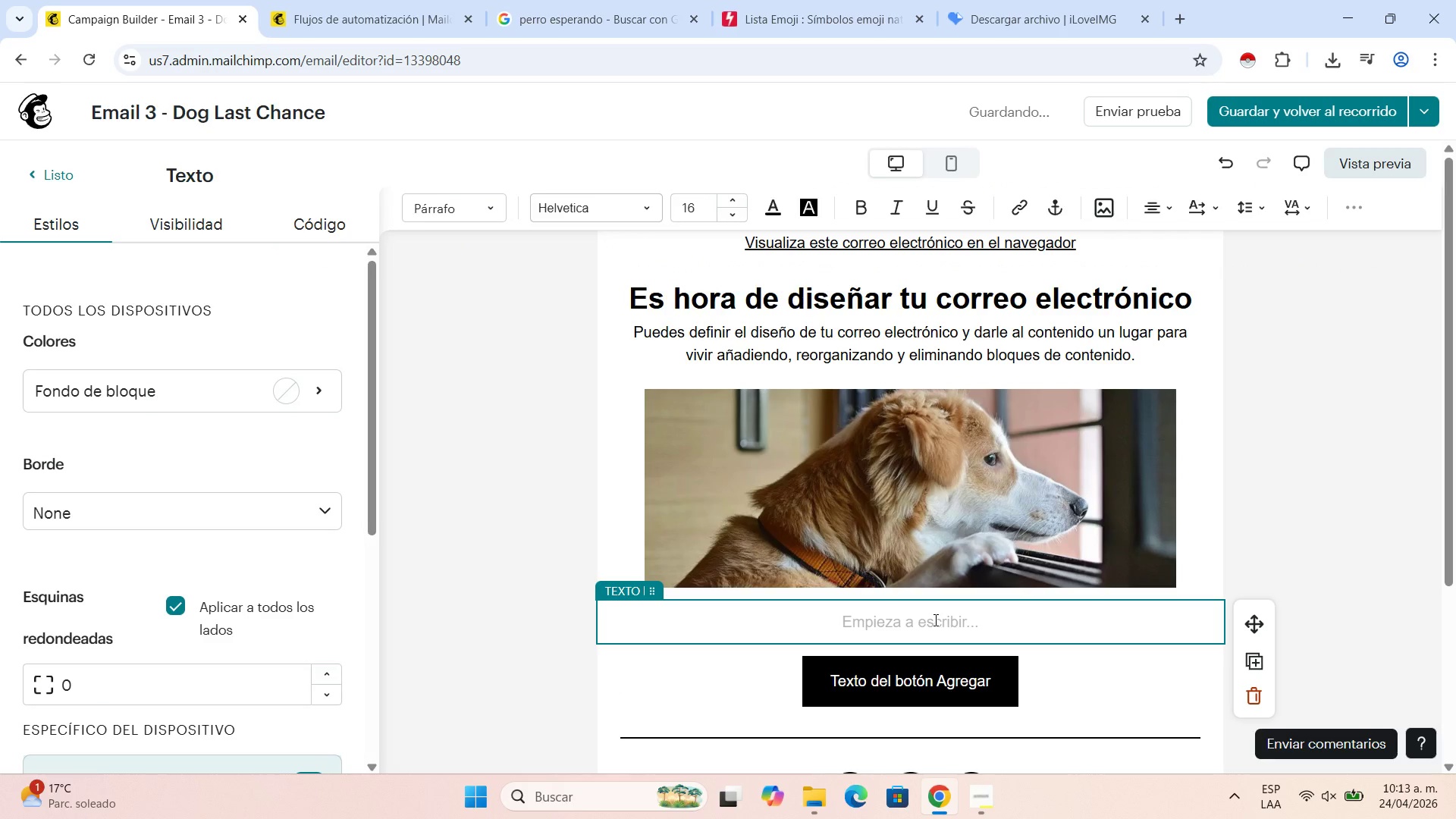 
type(Time is unning out, )
 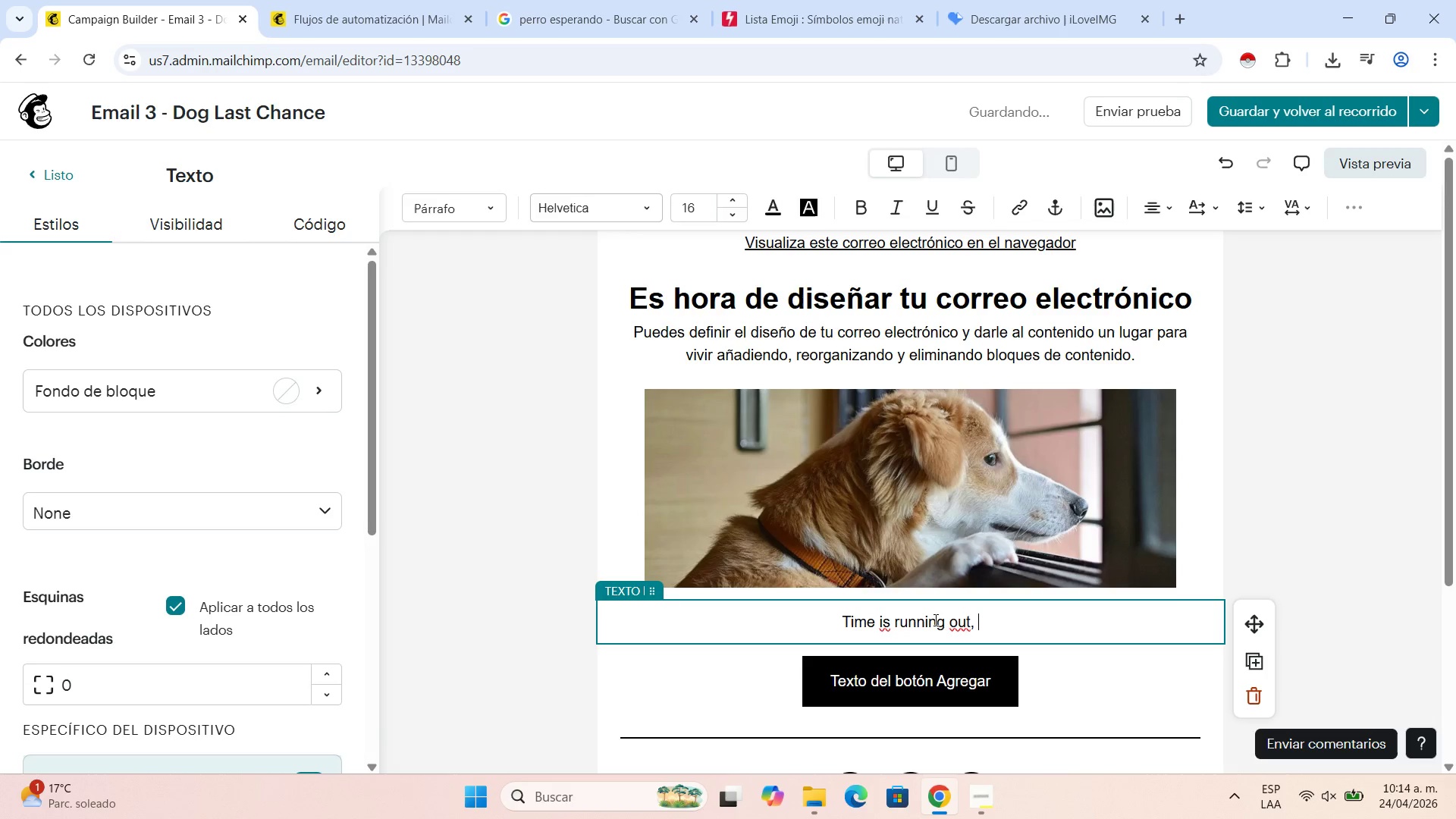 
hold_key(key=R, duration=0.36)
 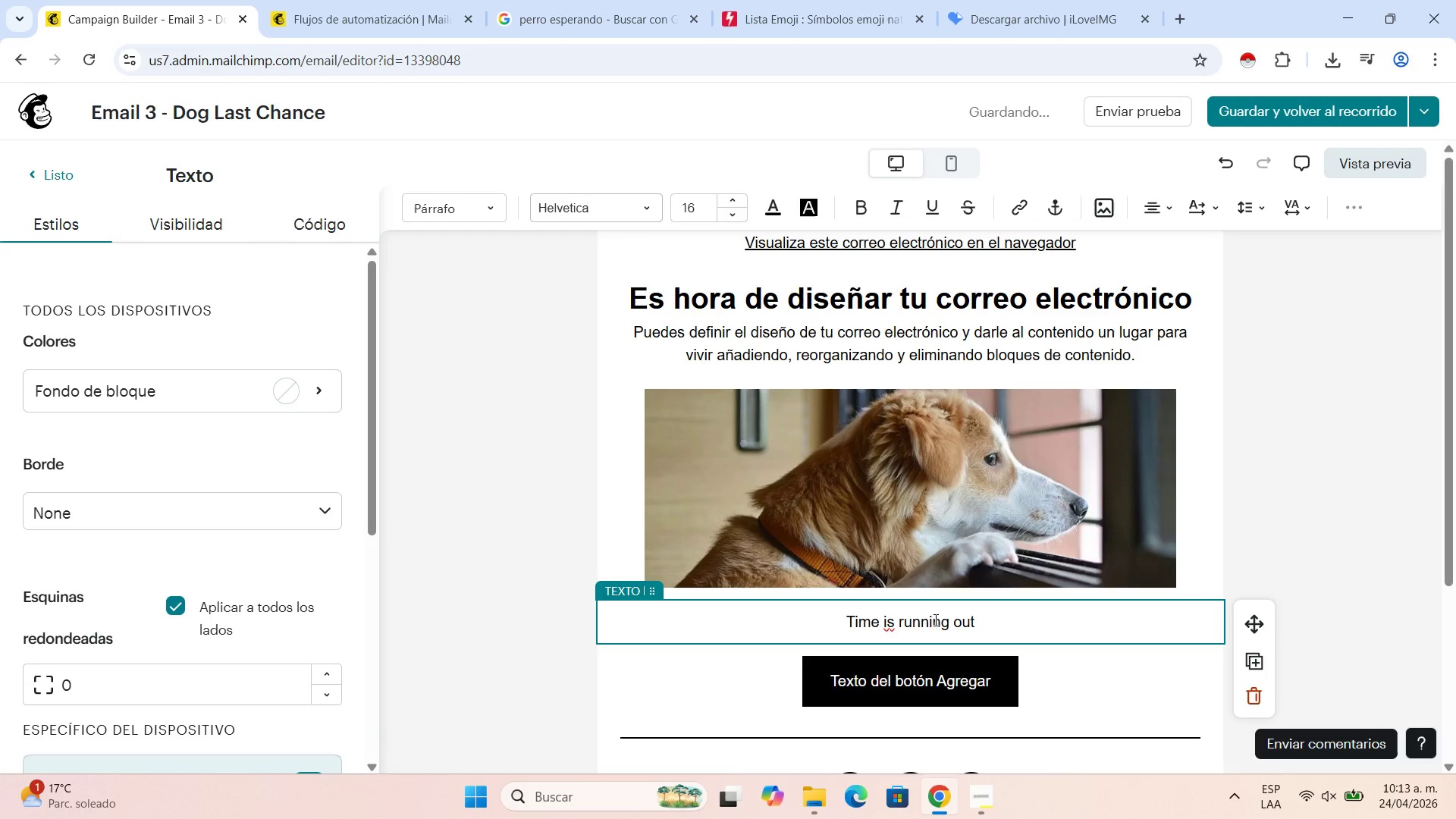 
left_click([1357, 196])
 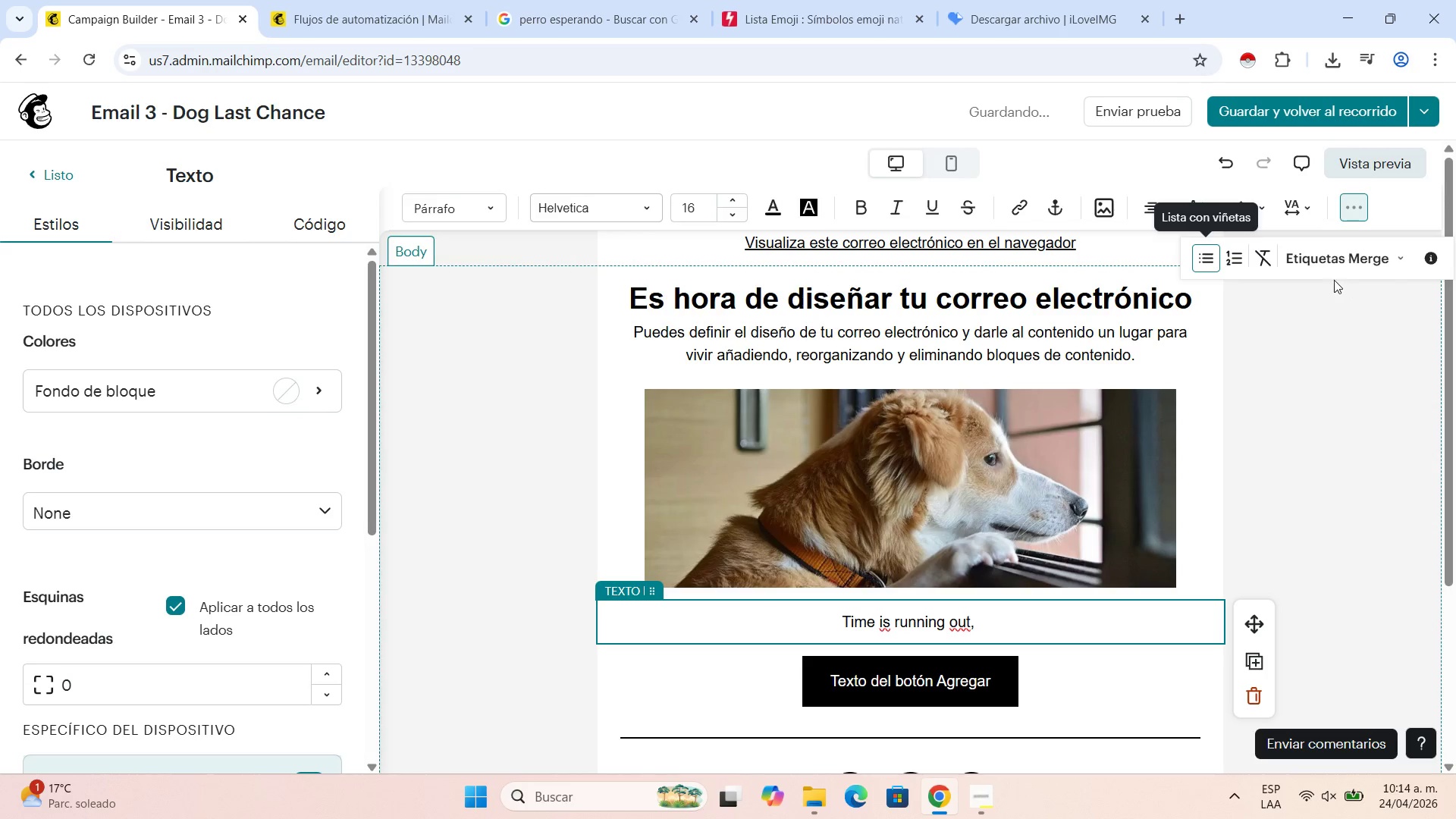 
left_click([1339, 259])
 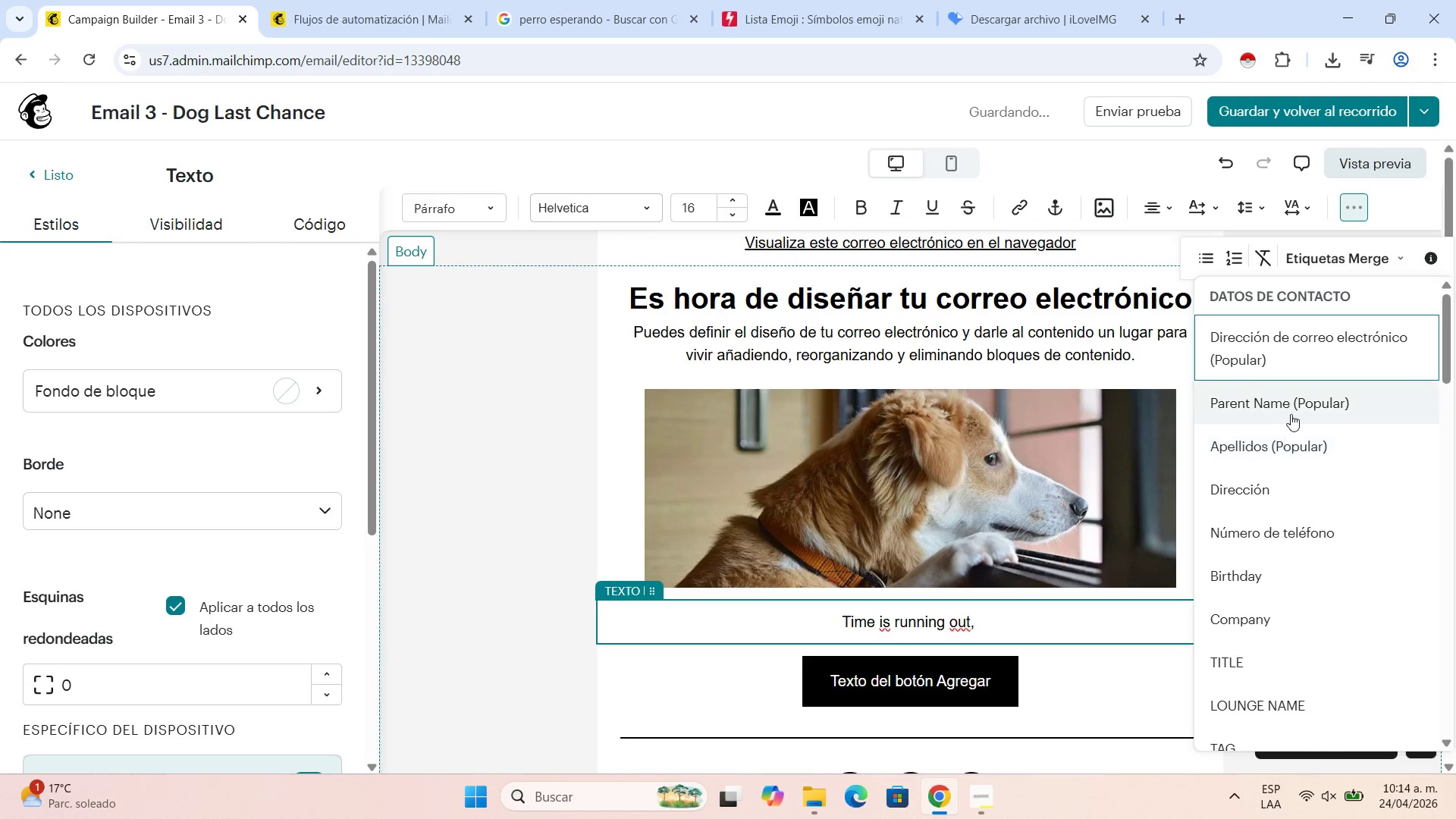 
left_click([1294, 407])
 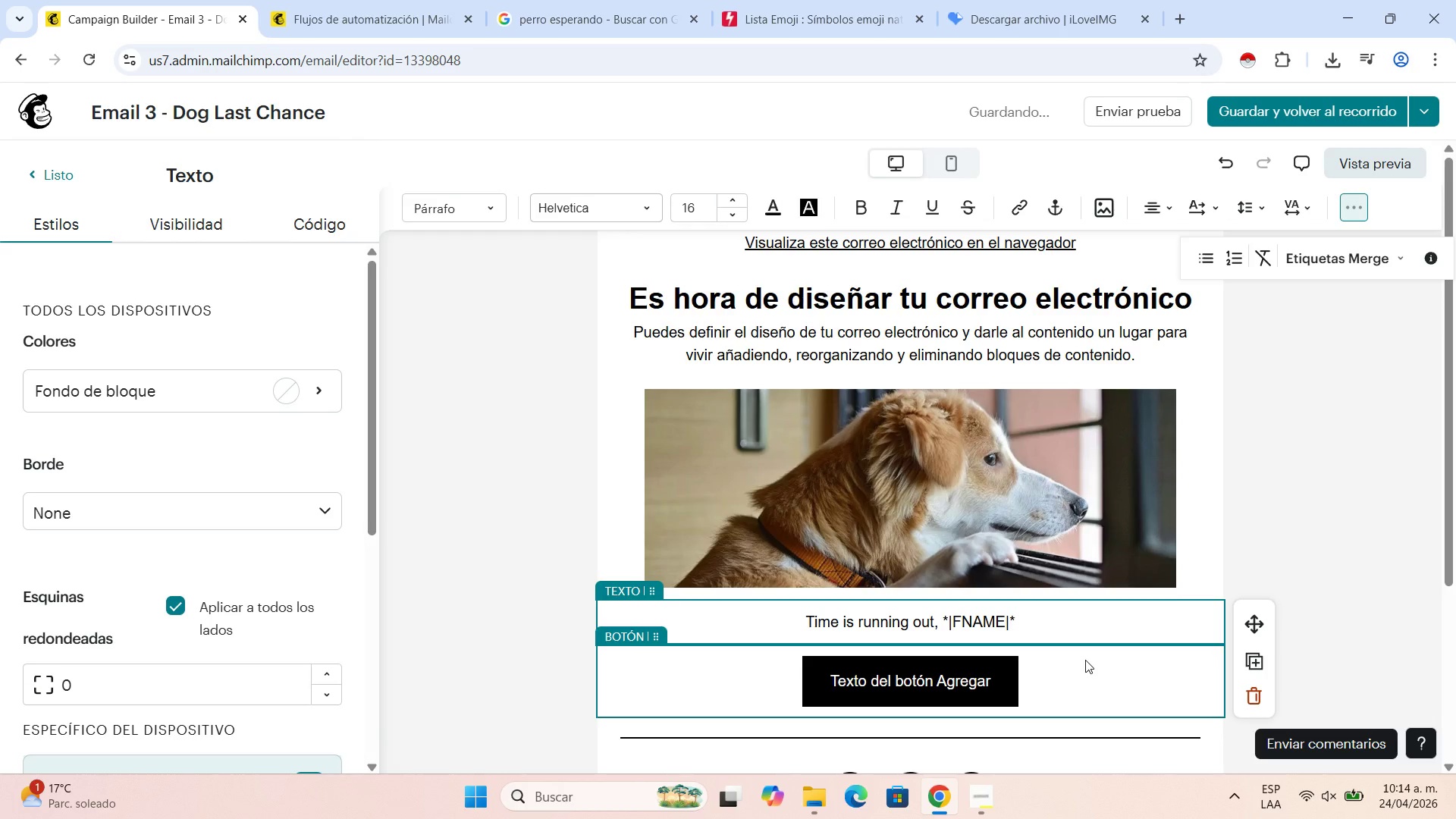 
type( is about expire. In )
 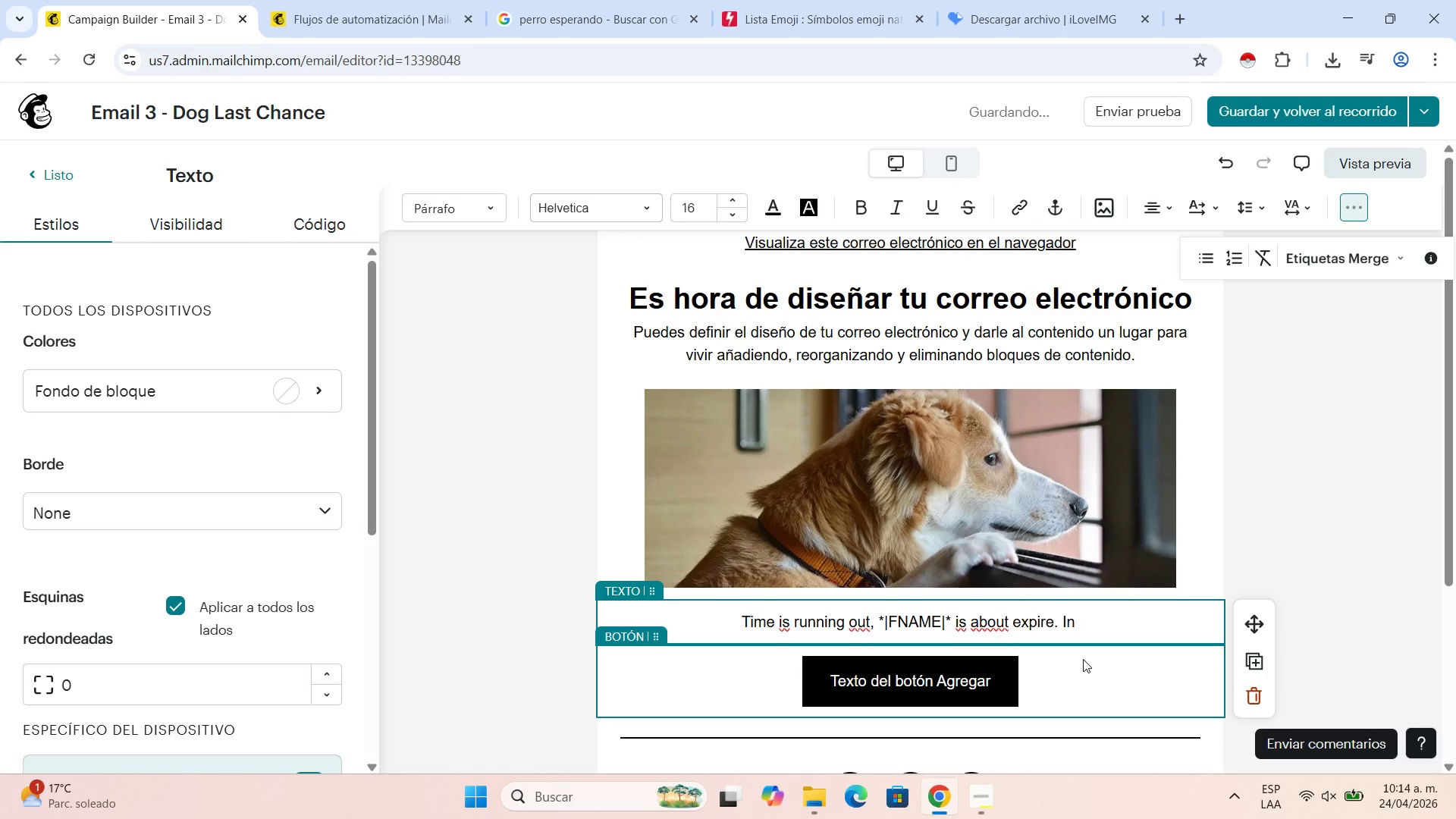 
wait(8.97)
 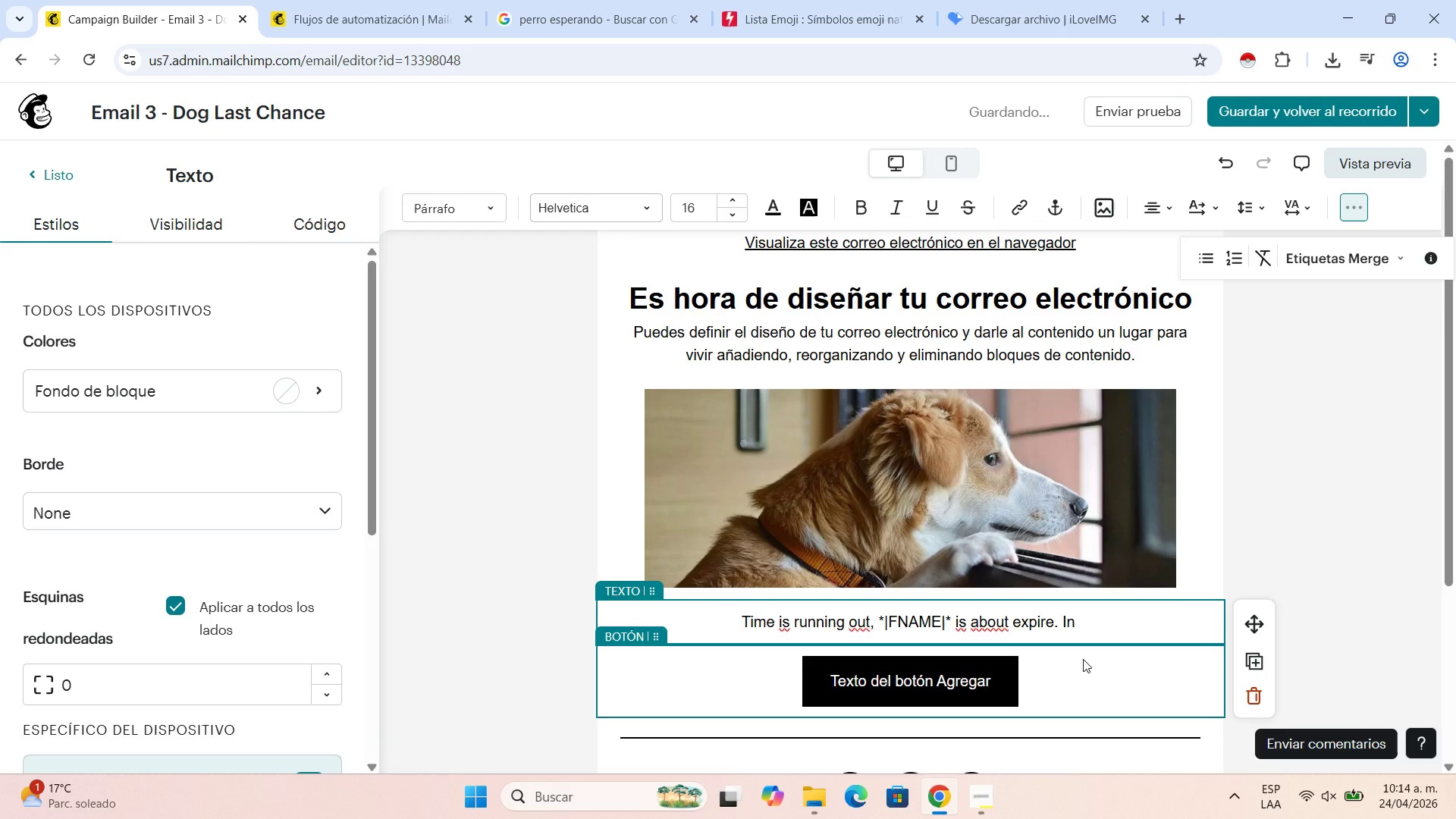 
left_click([1112, 620])
 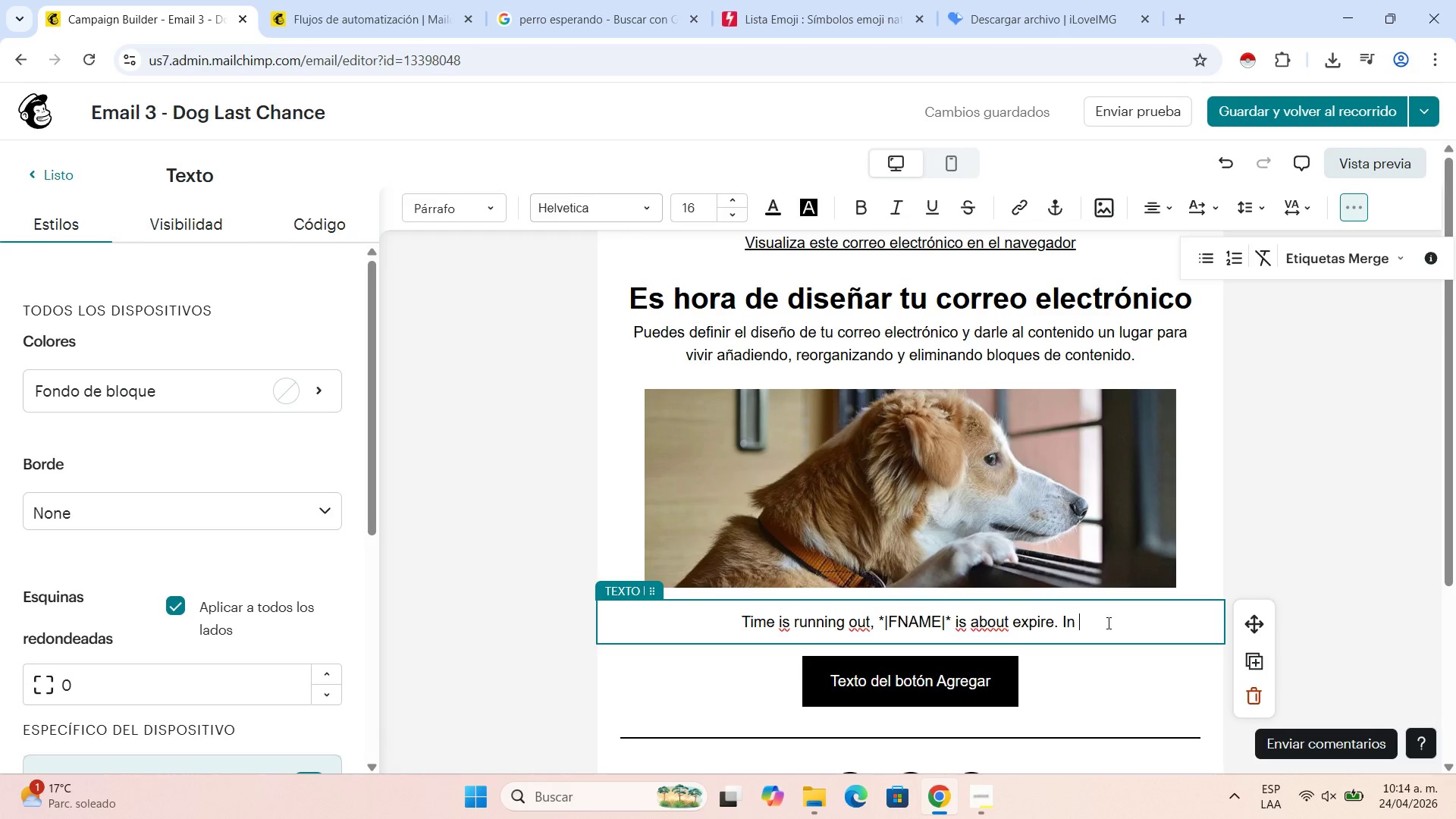 
left_click_drag(start_coordinate=[1107, 623], to_coordinate=[960, 623])
 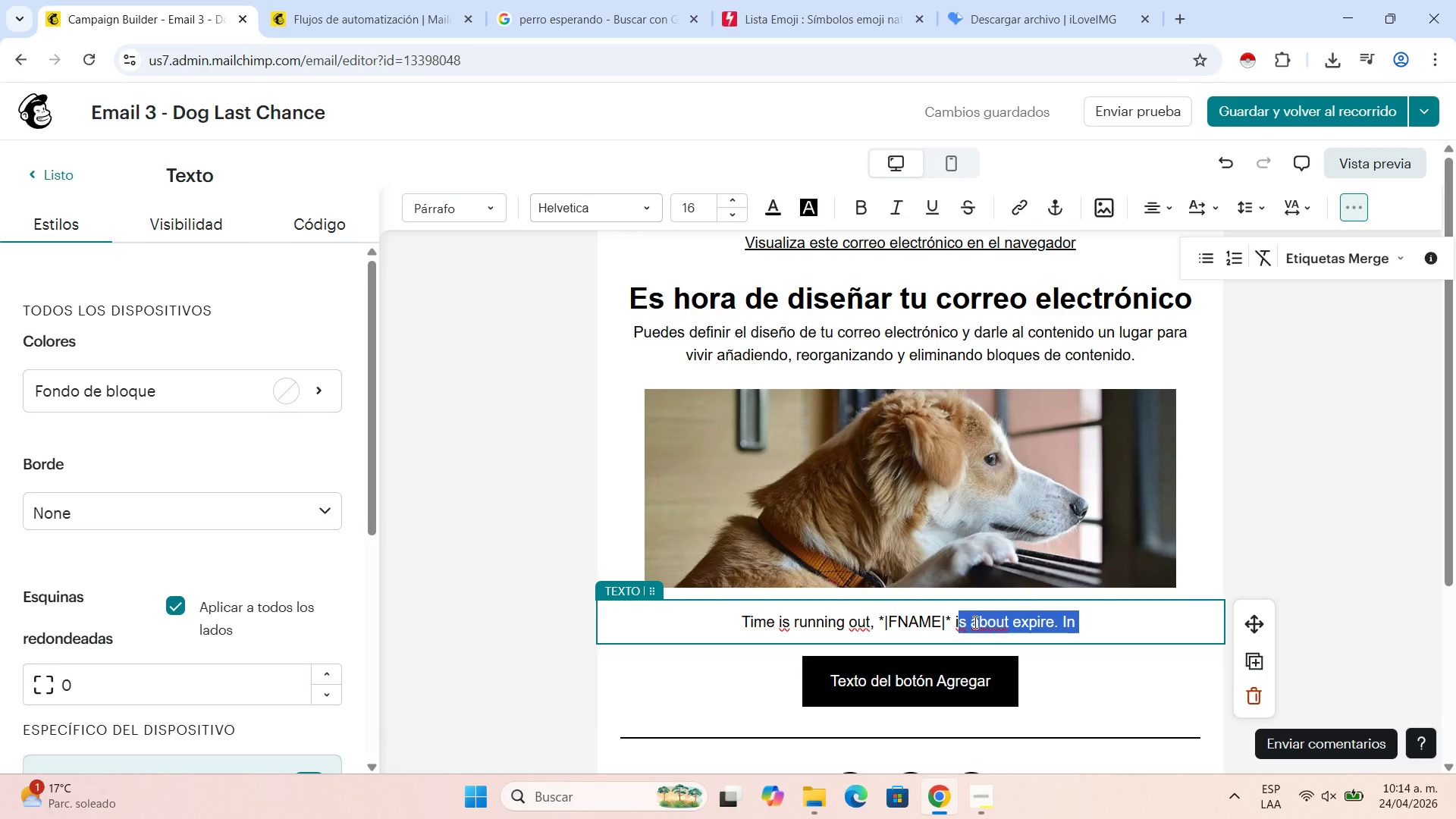 
key(Backspace)
 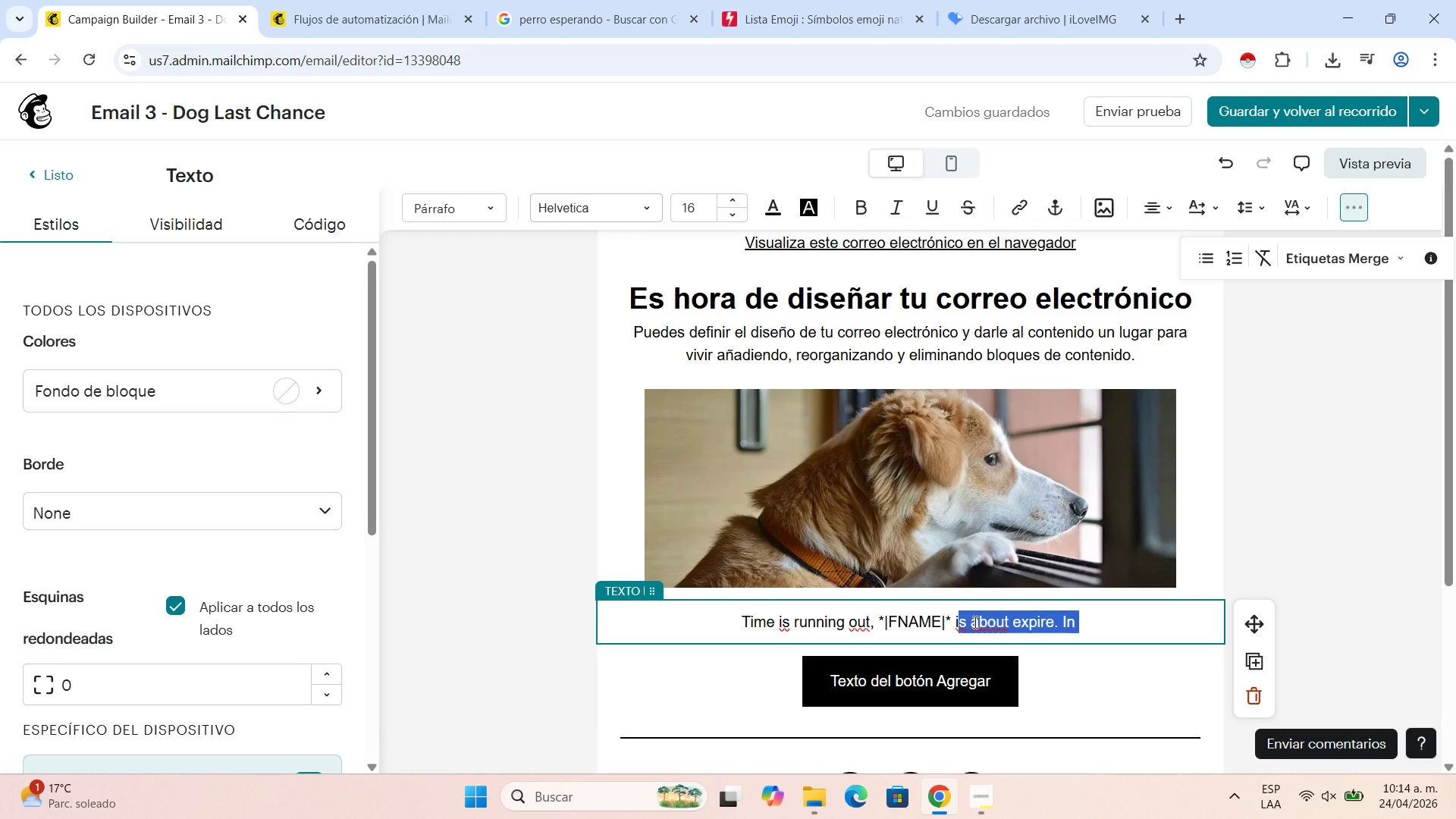 
key(Backspace)
 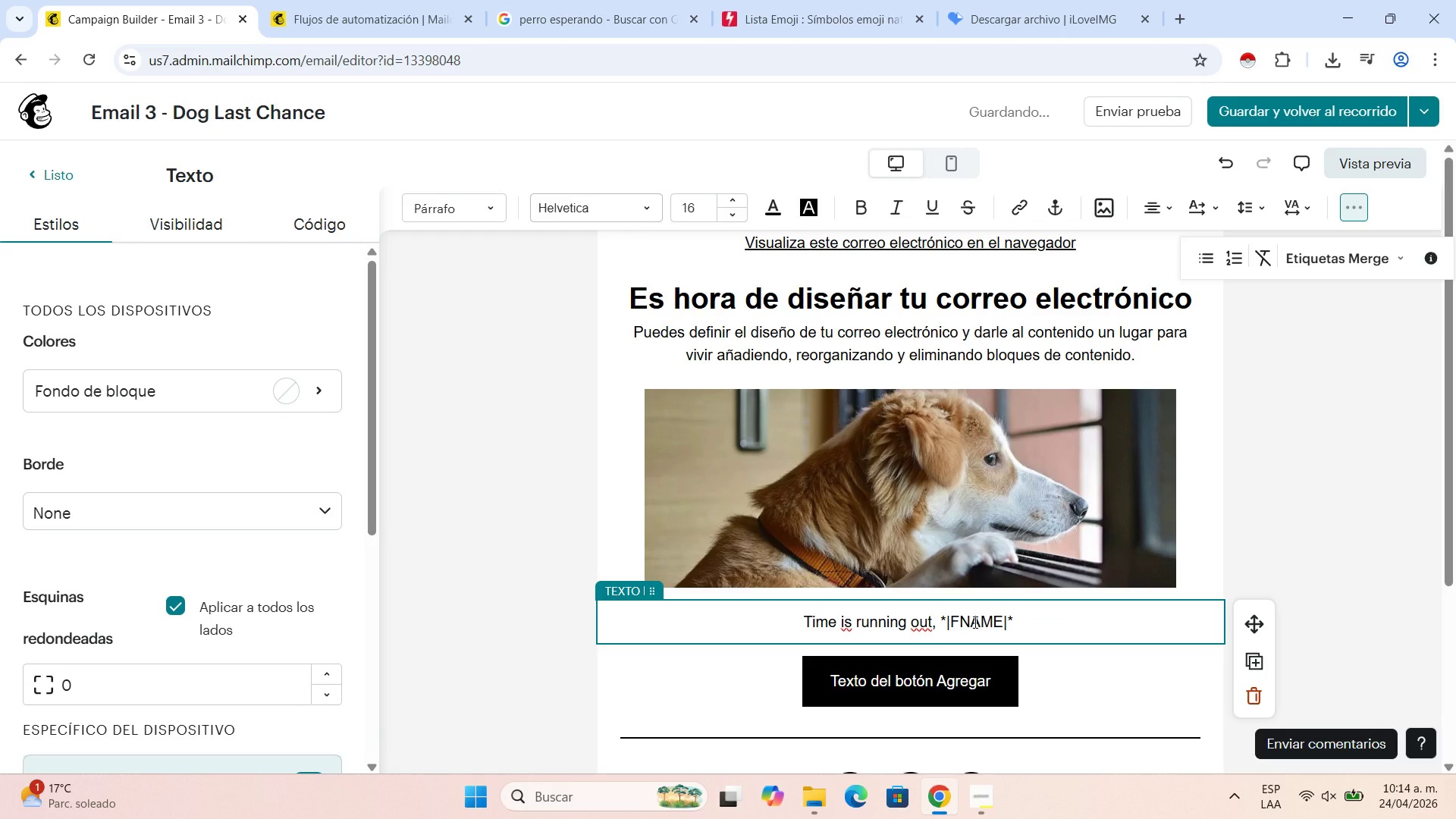 
key(Backspace)
 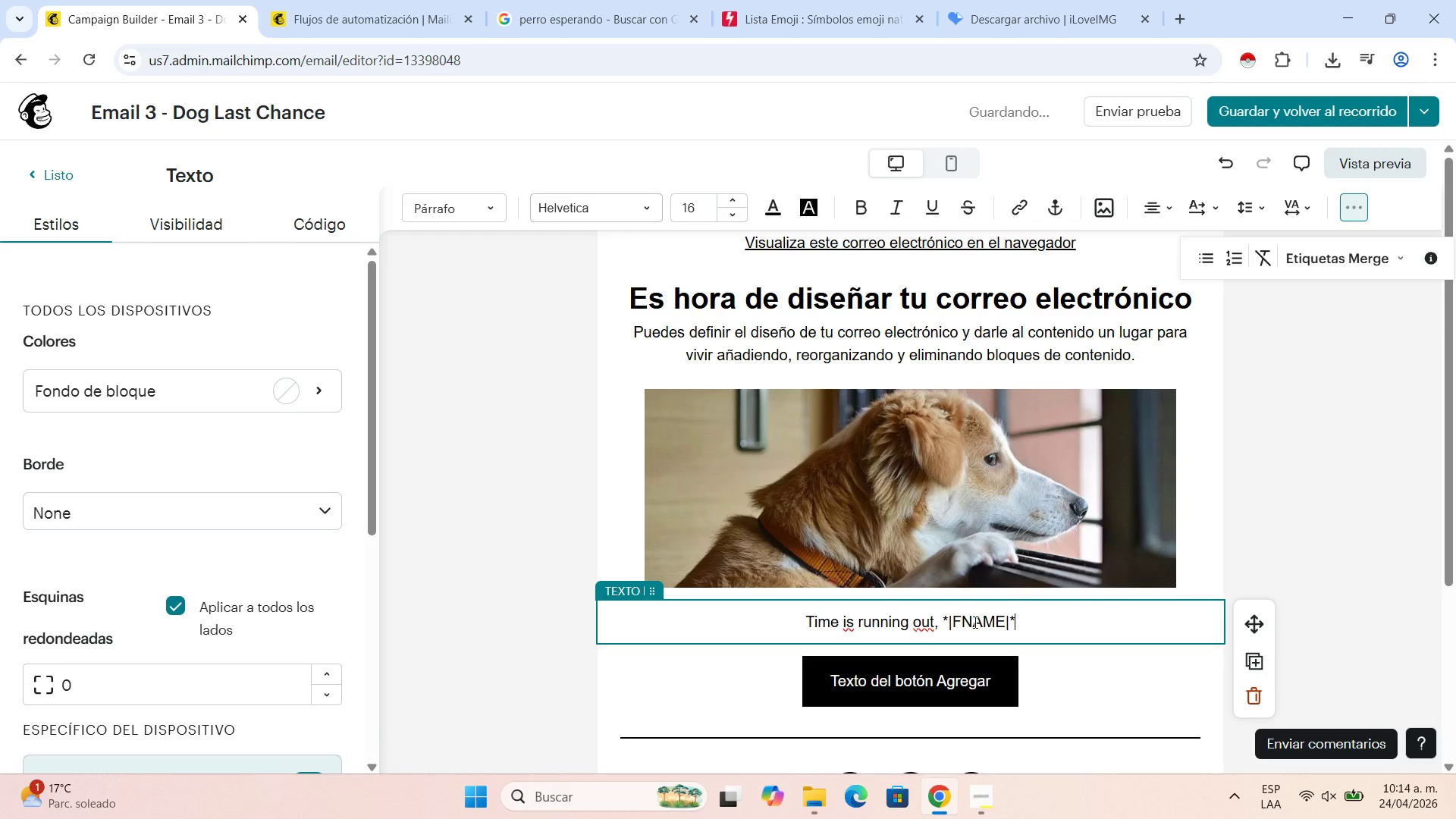 
key(Comma)
 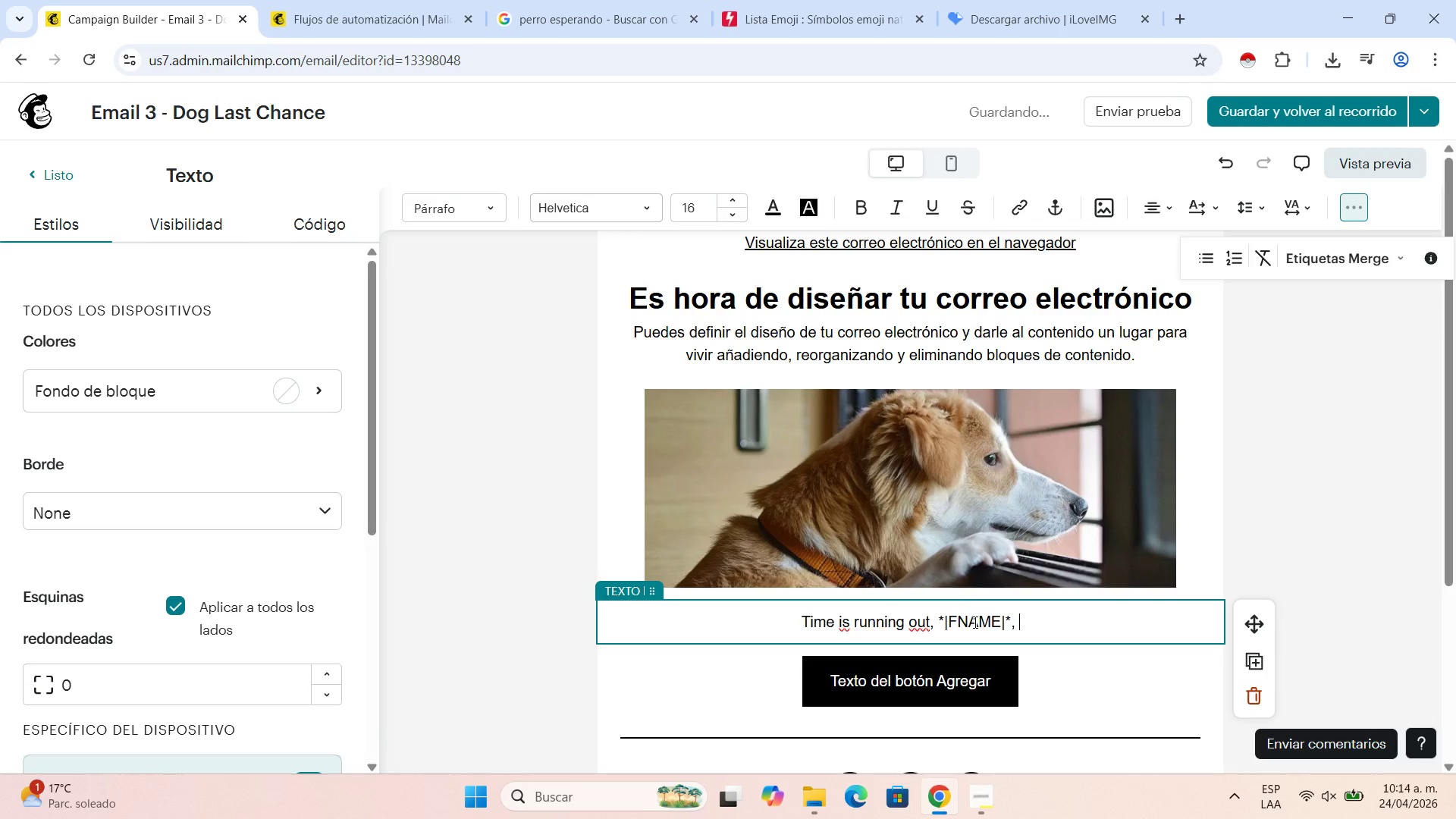 
key(Space)
 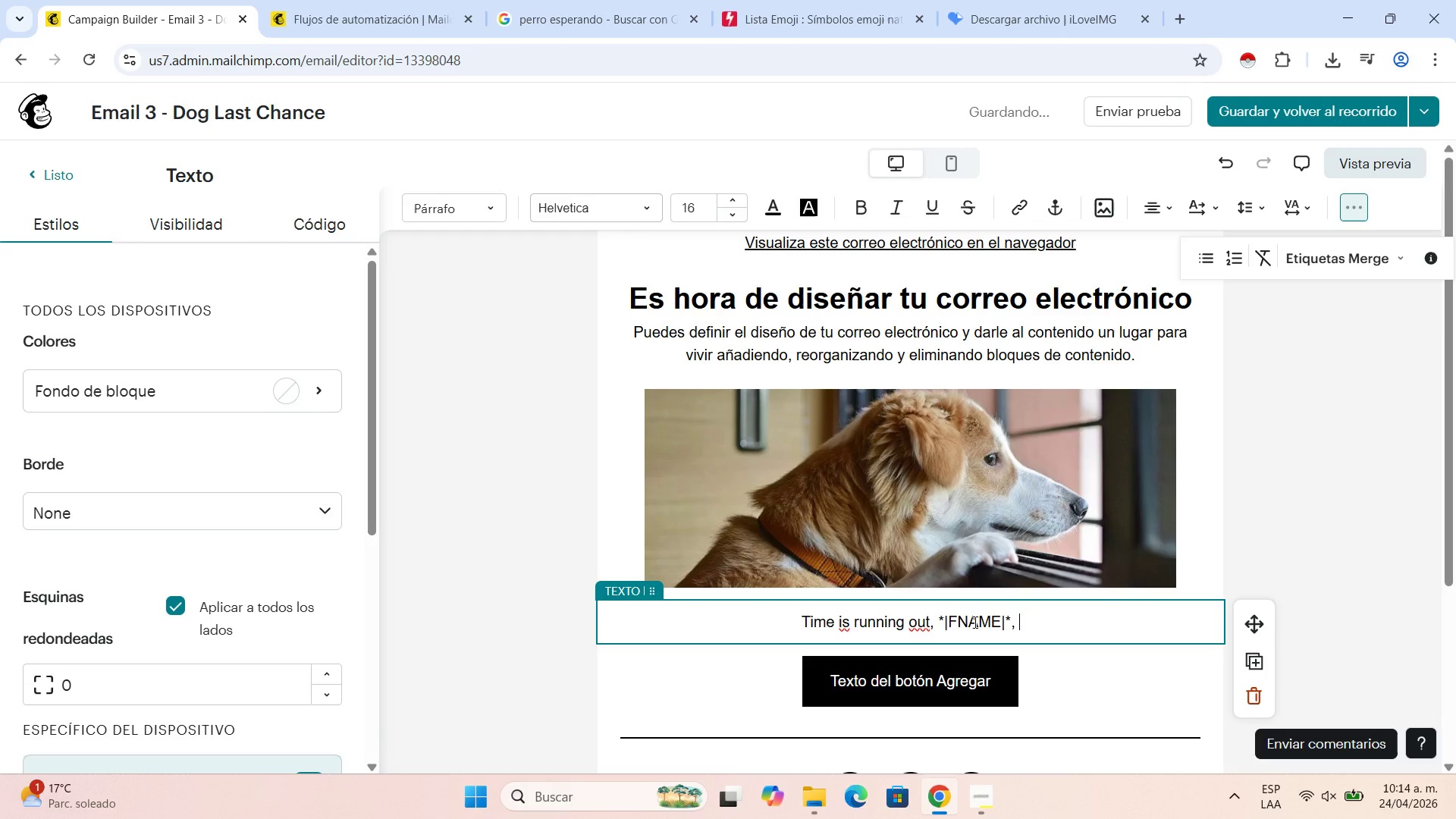 
hold_key(key=ShiftLeft, duration=0.95)
 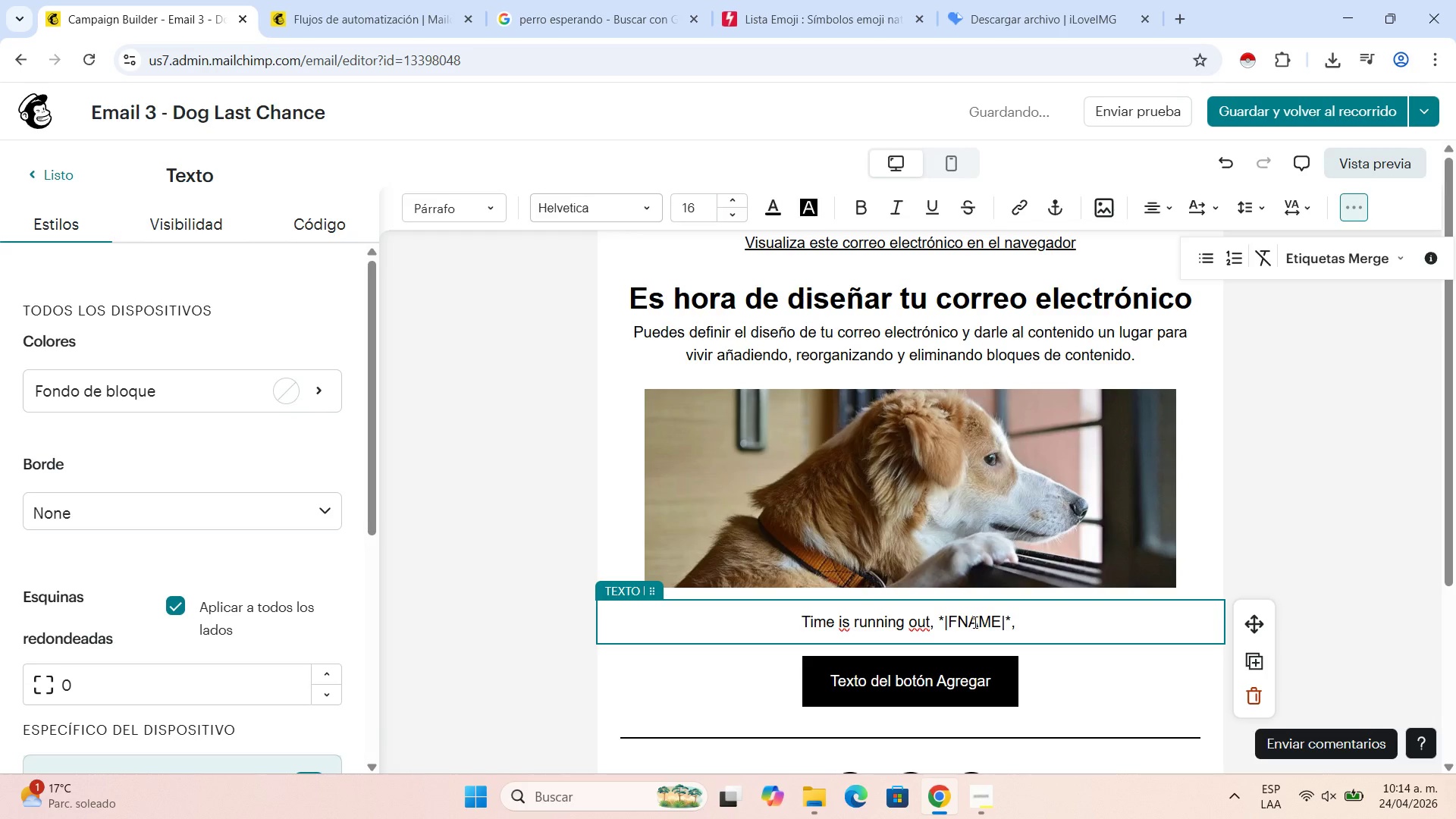 
key(Shift+Enter)
 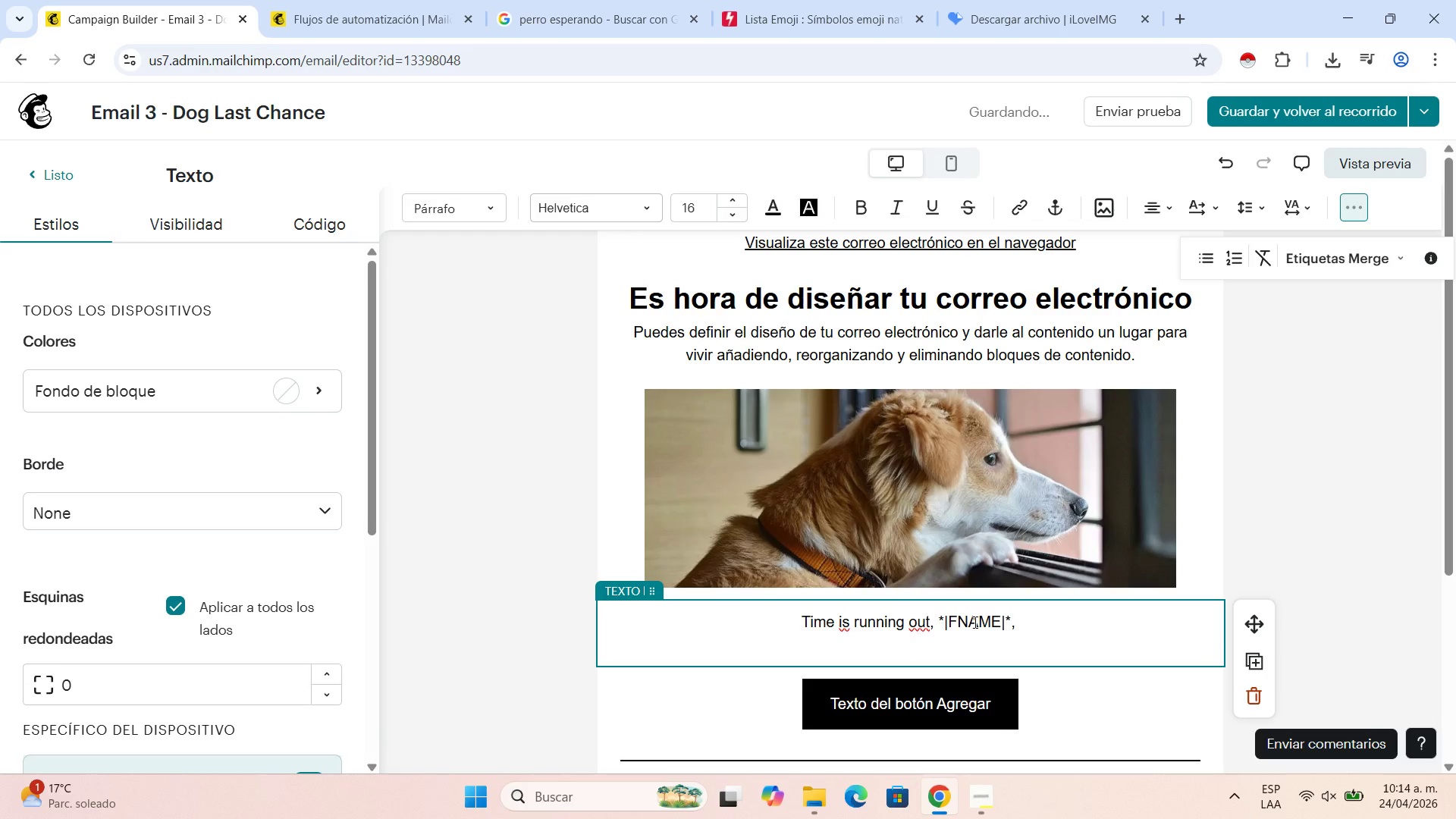 
key(Shift+Enter)
 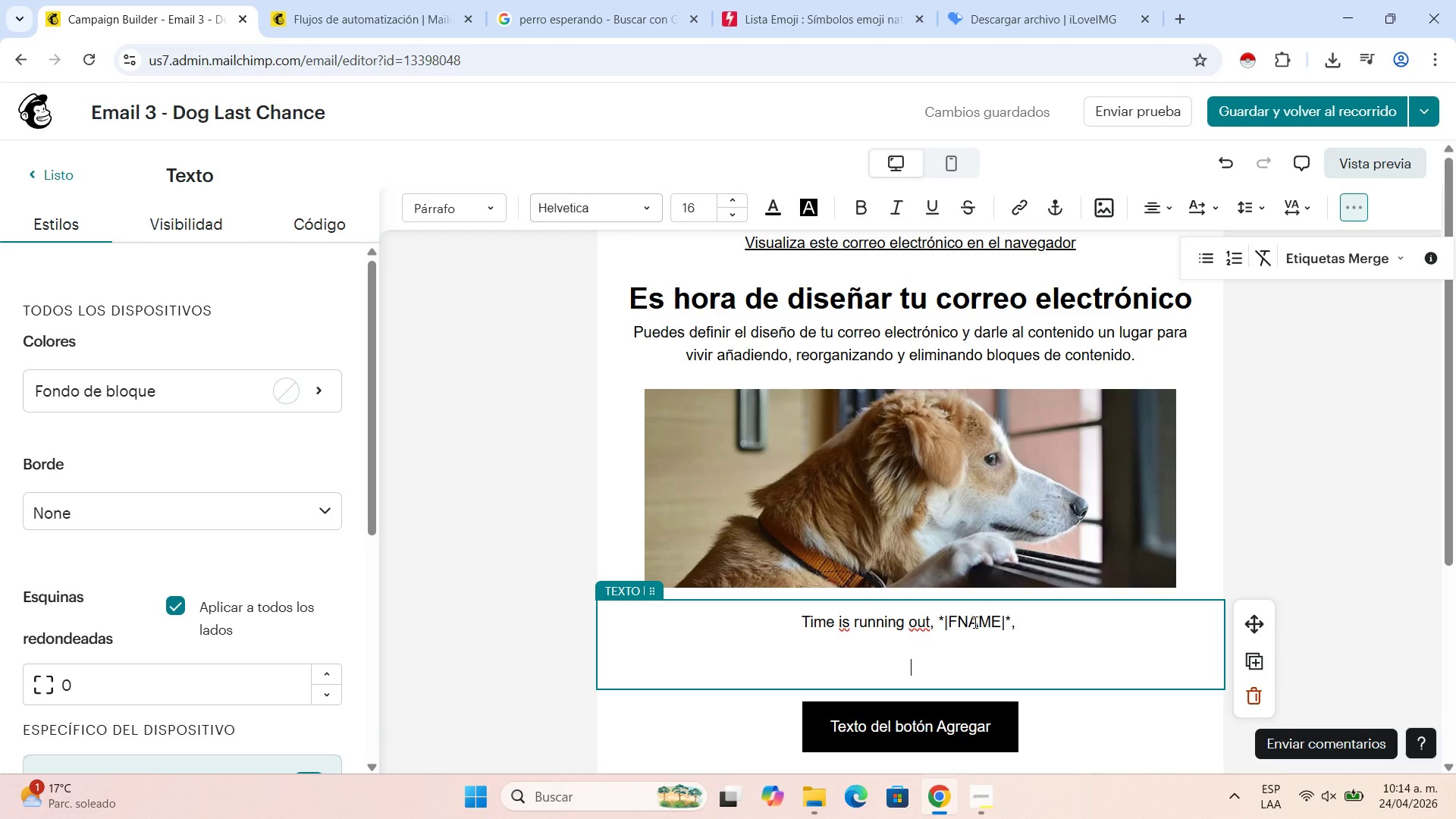 
type(We wanted to send a final reminder that your @Welcome Home@ benefit for )
 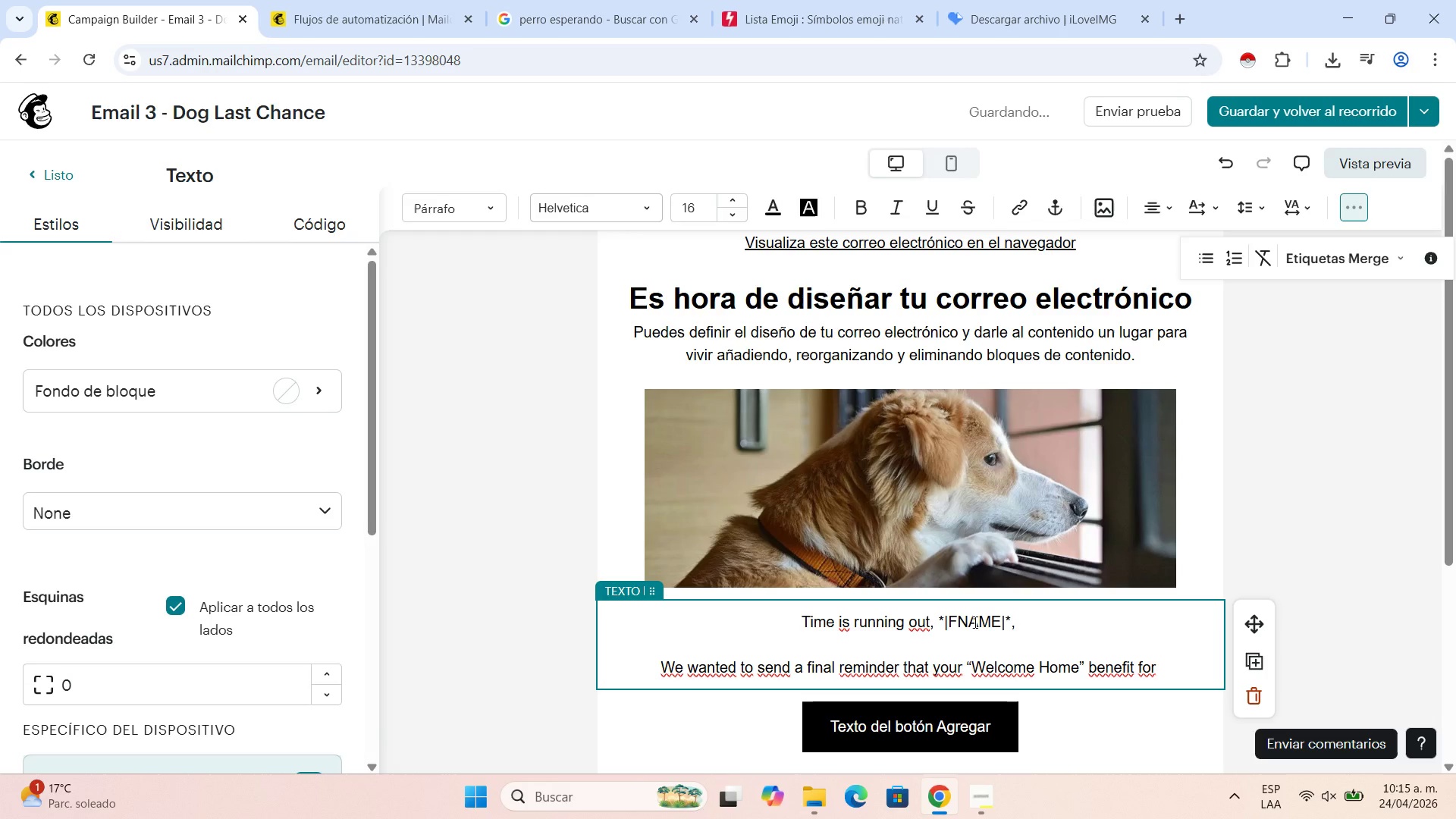 
double_click([1382, 259])
 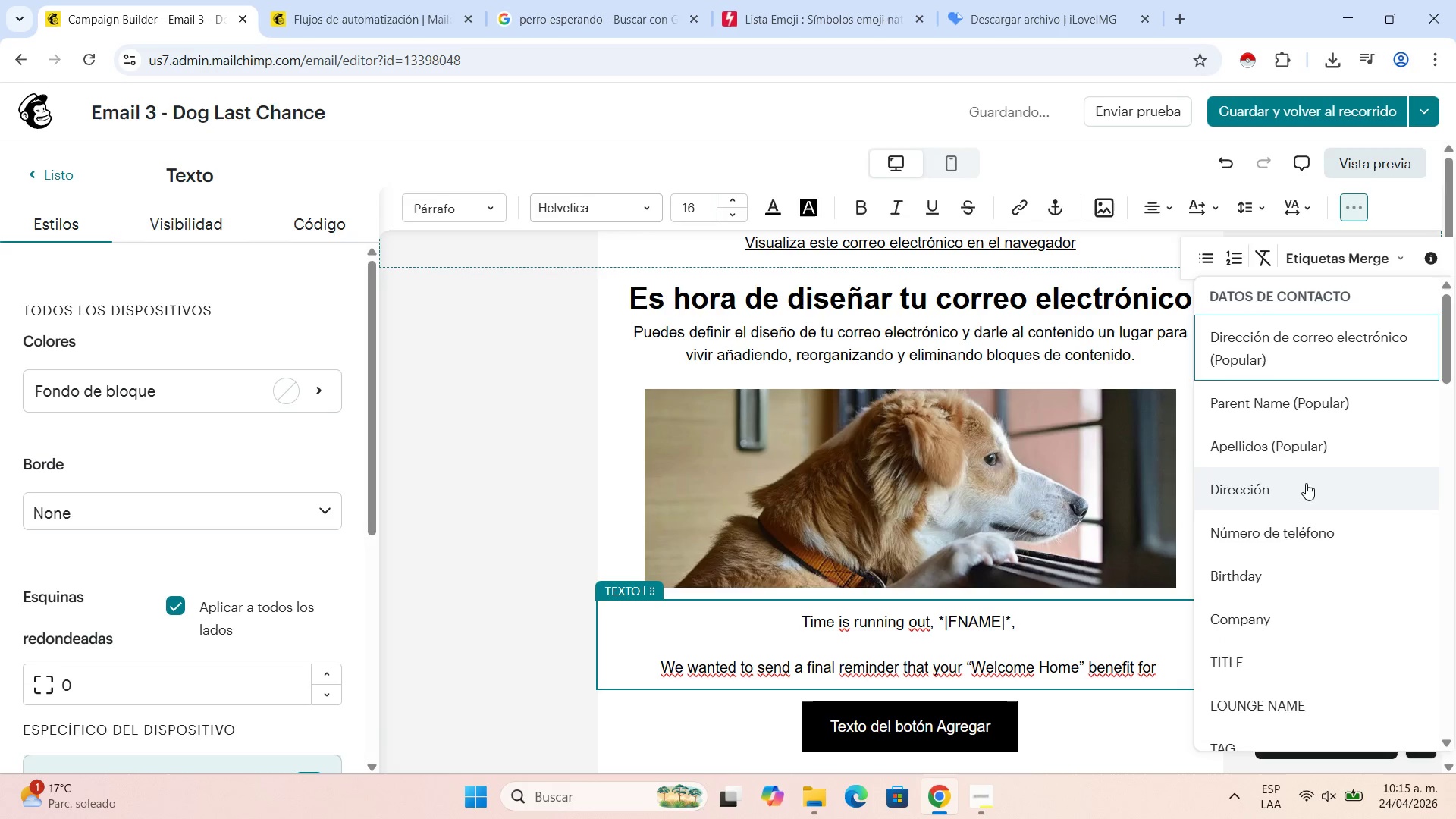 
scroll: coordinate [1288, 517], scroll_direction: down, amount: 12.0
 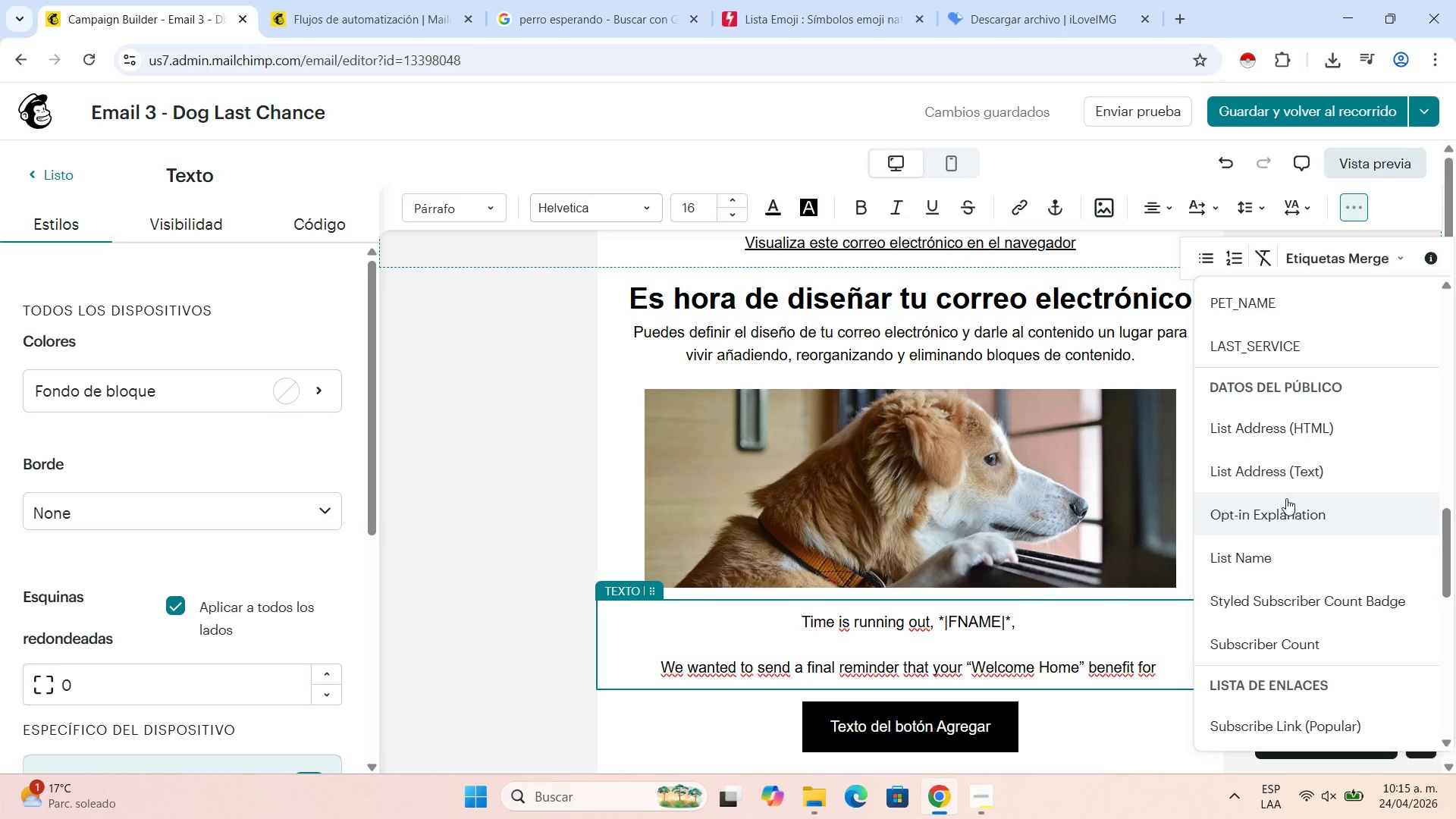 
scroll: coordinate [1285, 516], scroll_direction: up, amount: 1.0
 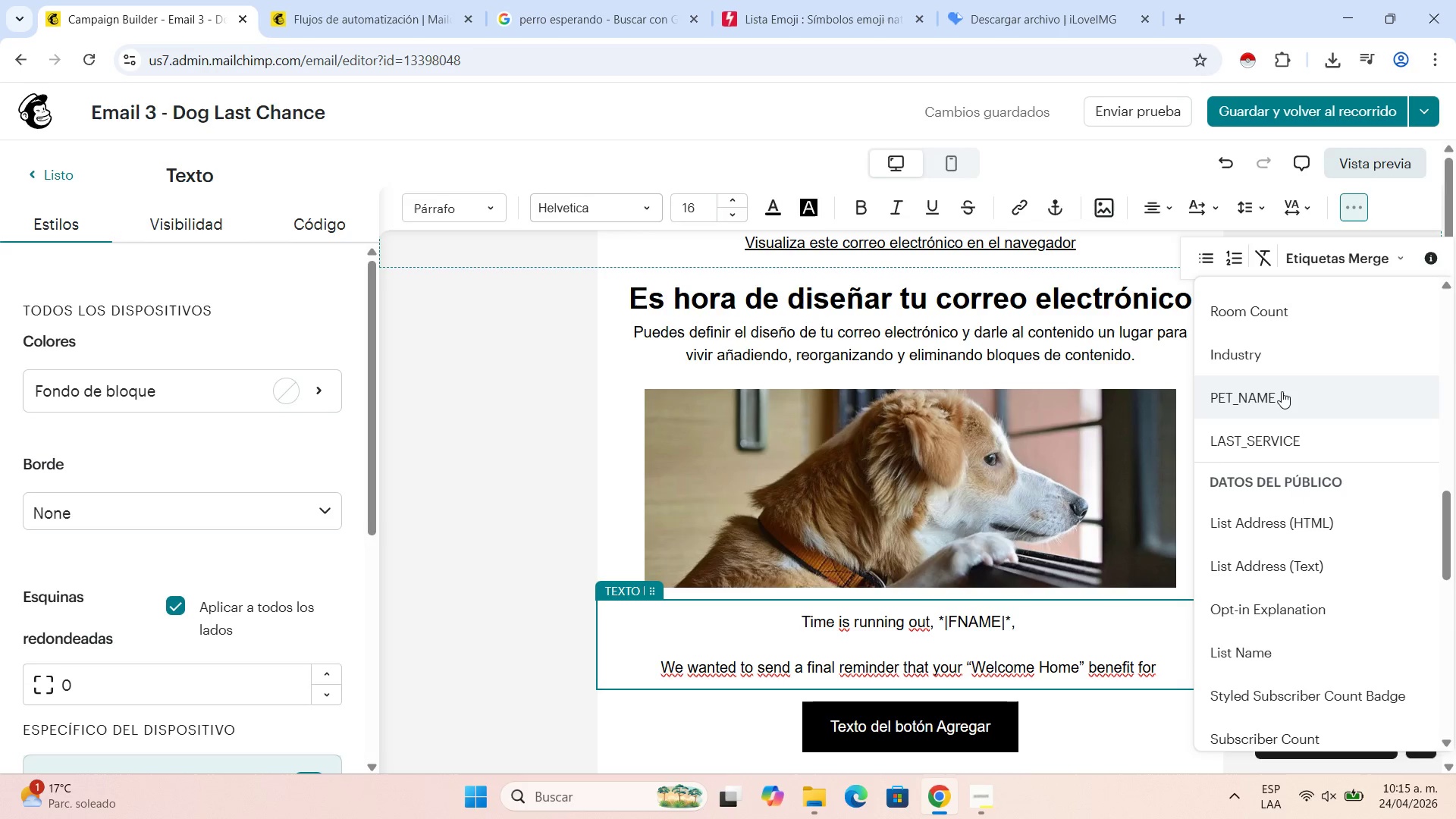 
left_click([1282, 391])
 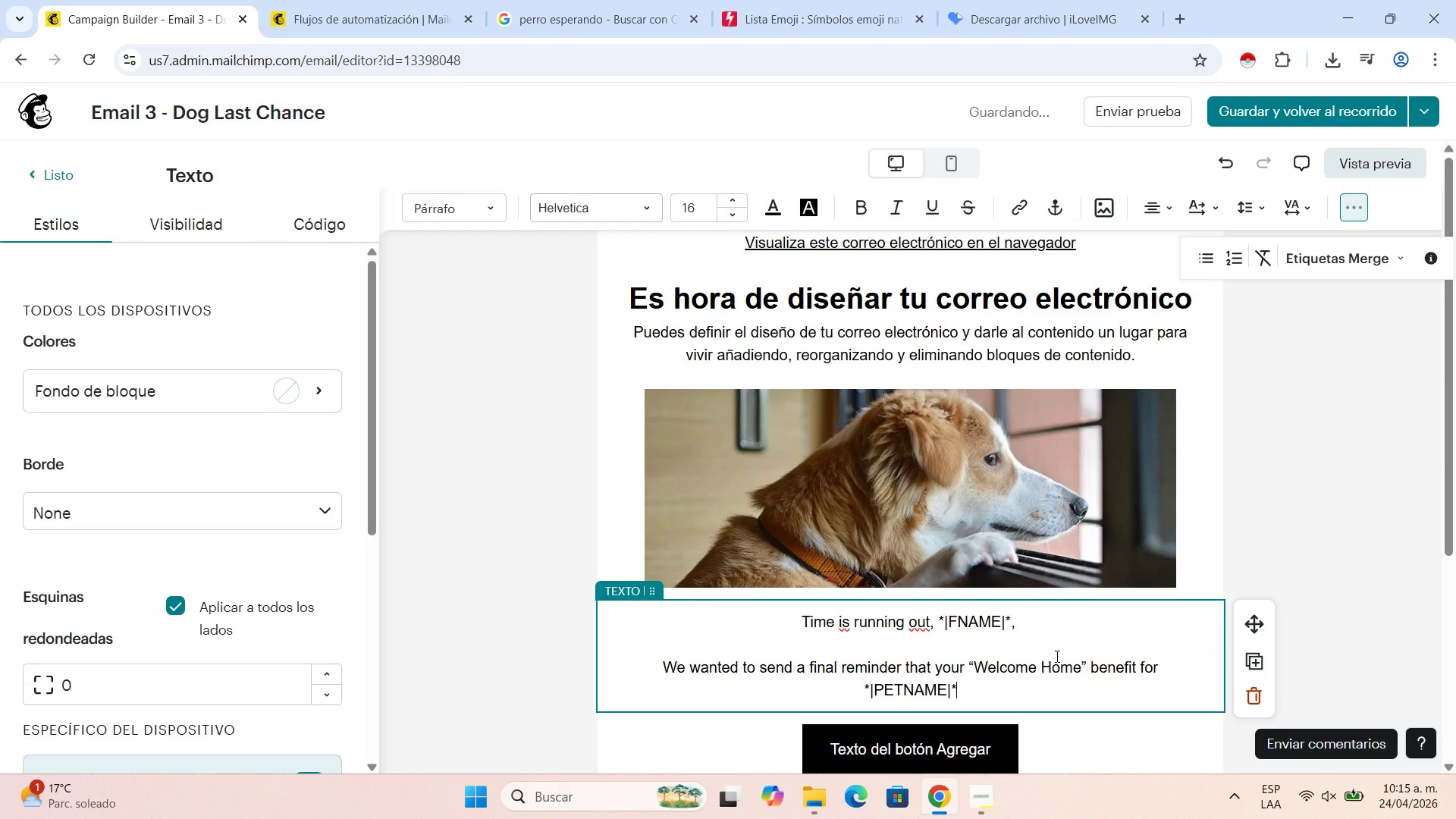 
type( is about to experic)
key(Backspace)
key(Backspace)
key(Backspace)
key(Backspace)
type(ire. In just 48 hours, your 15% discount will o longer be valid.)
 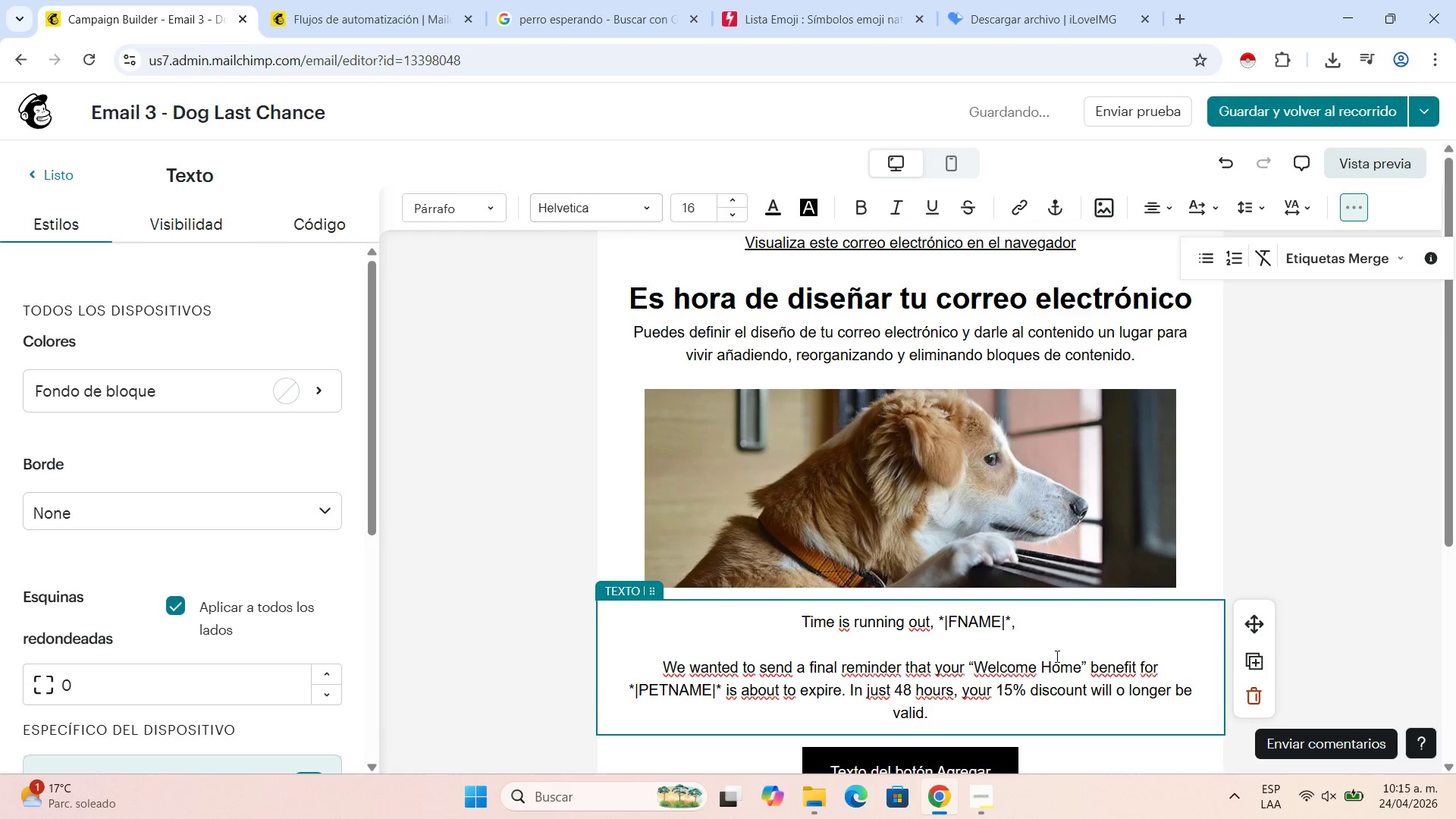 
key(Shift+Enter)
 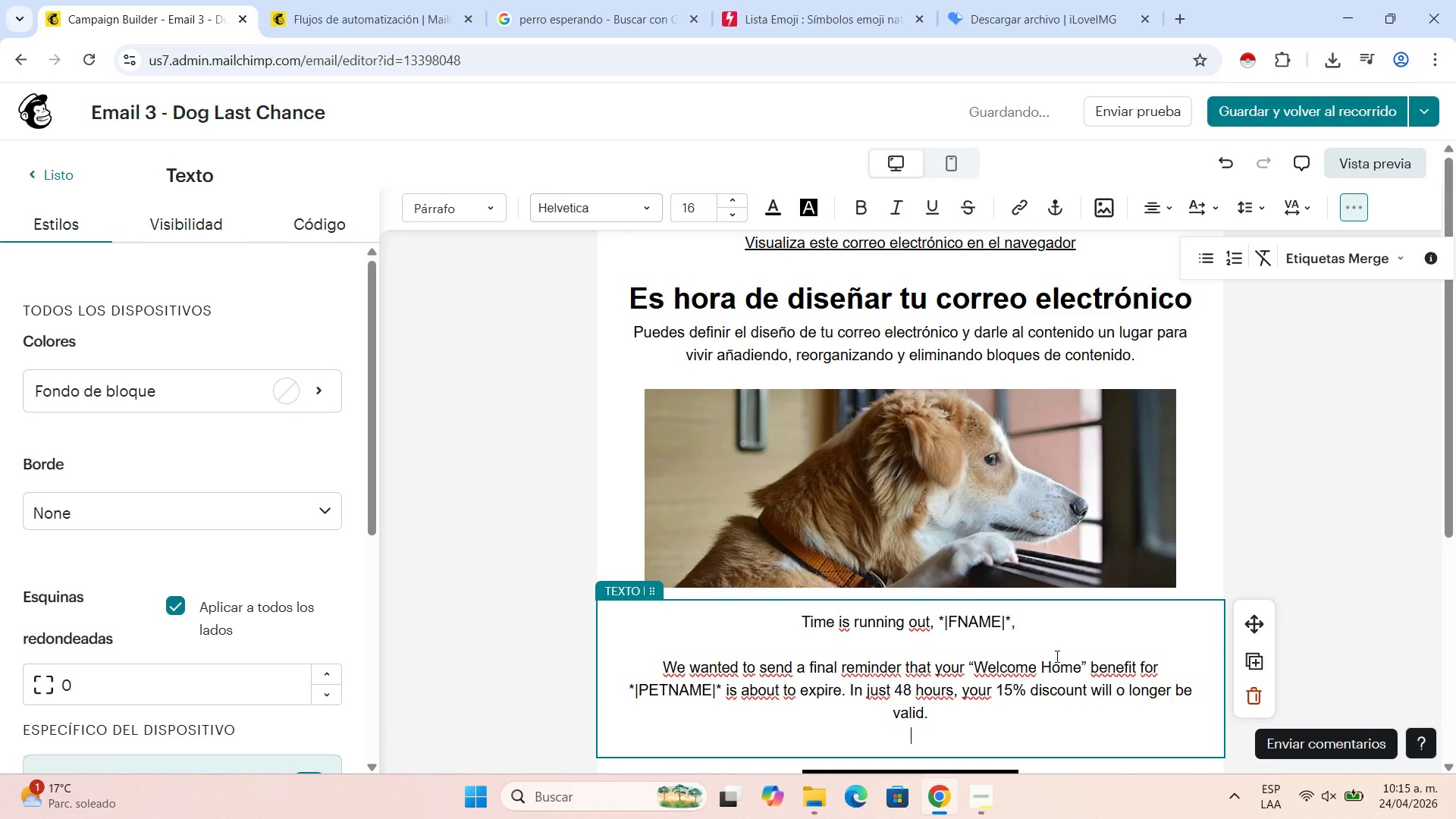 
key(Shift+Enter)
 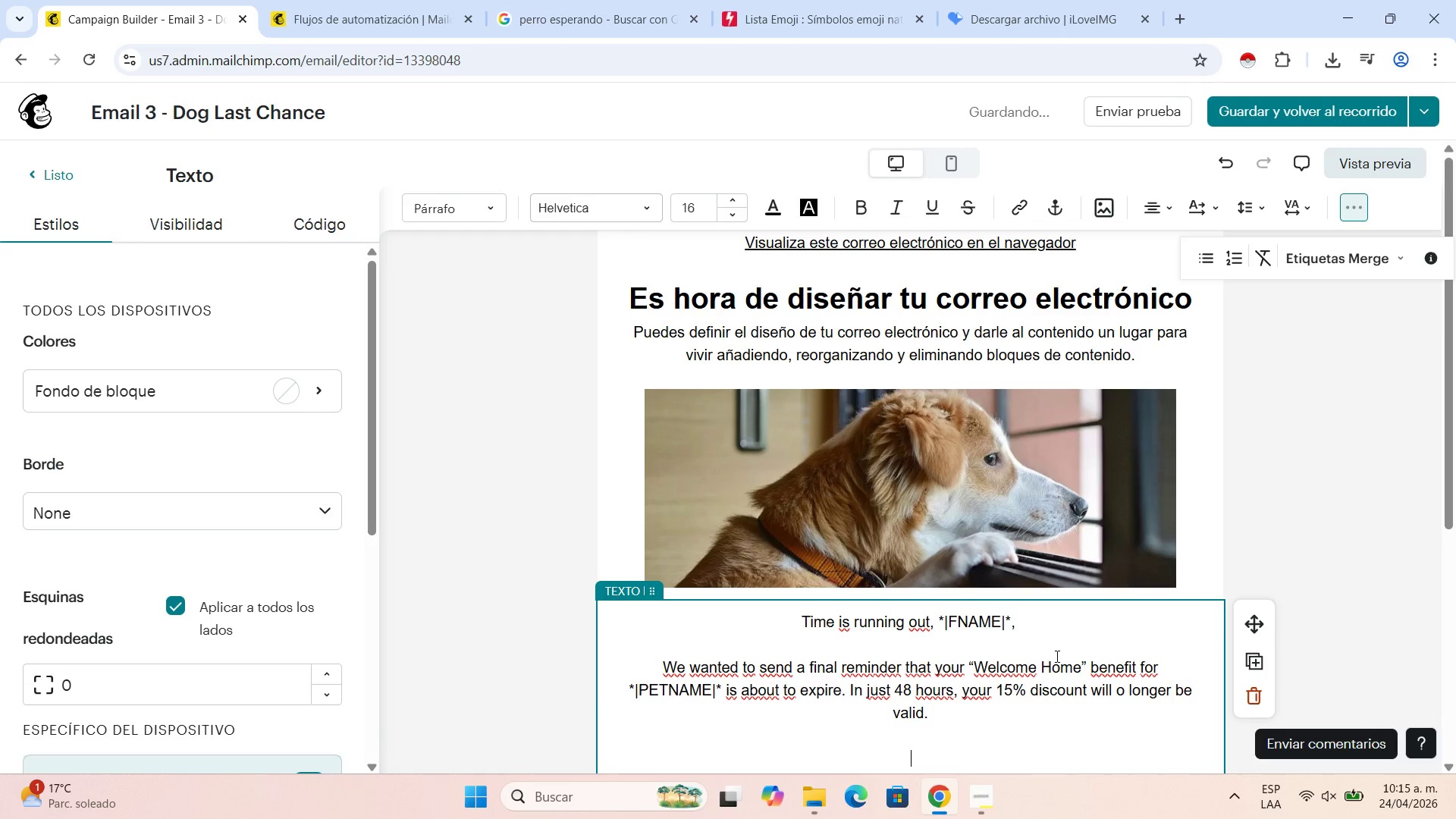 
type(Don[t )
 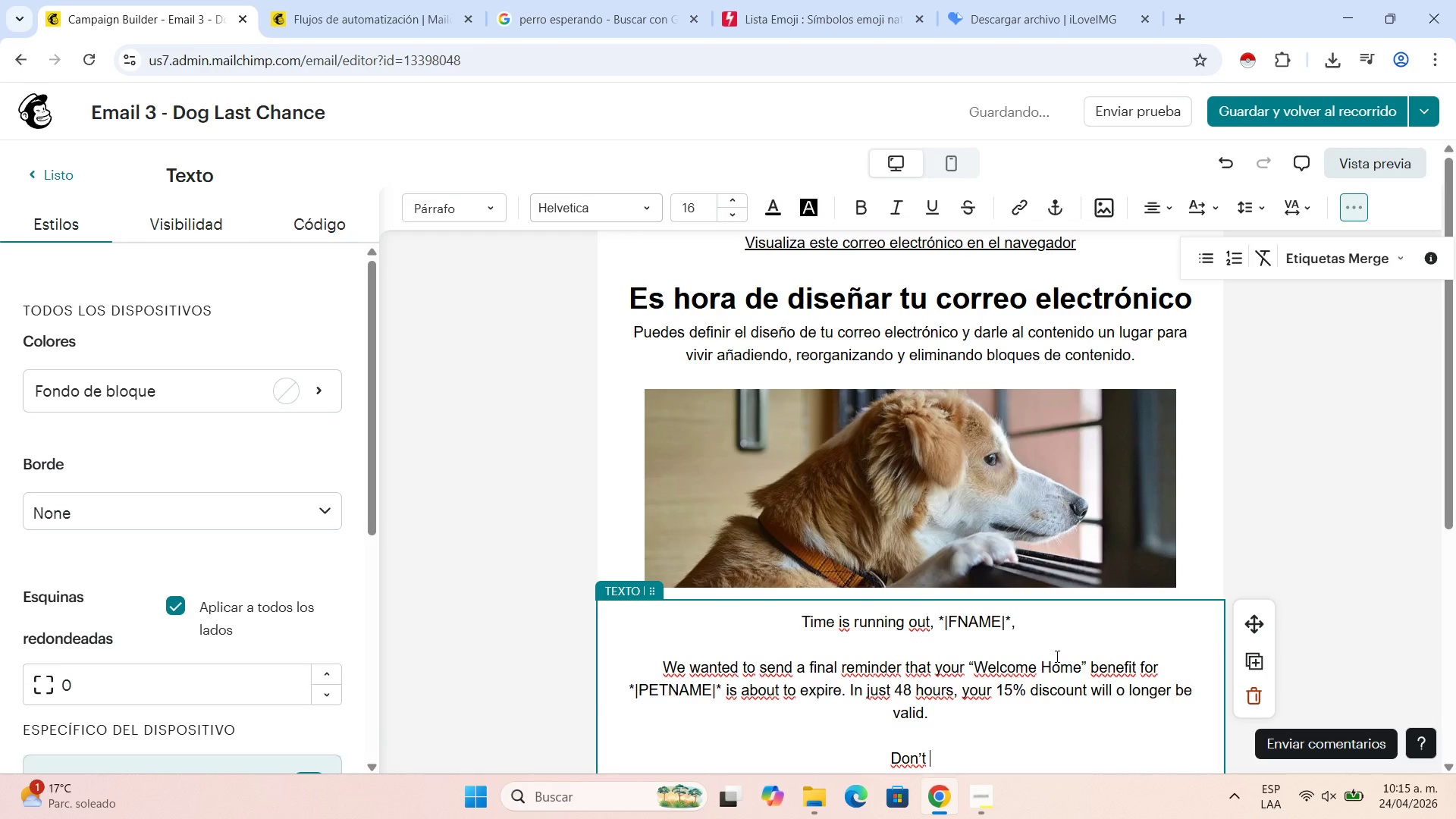 
scroll: coordinate [1056, 656], scroll_direction: down, amount: 3.0
 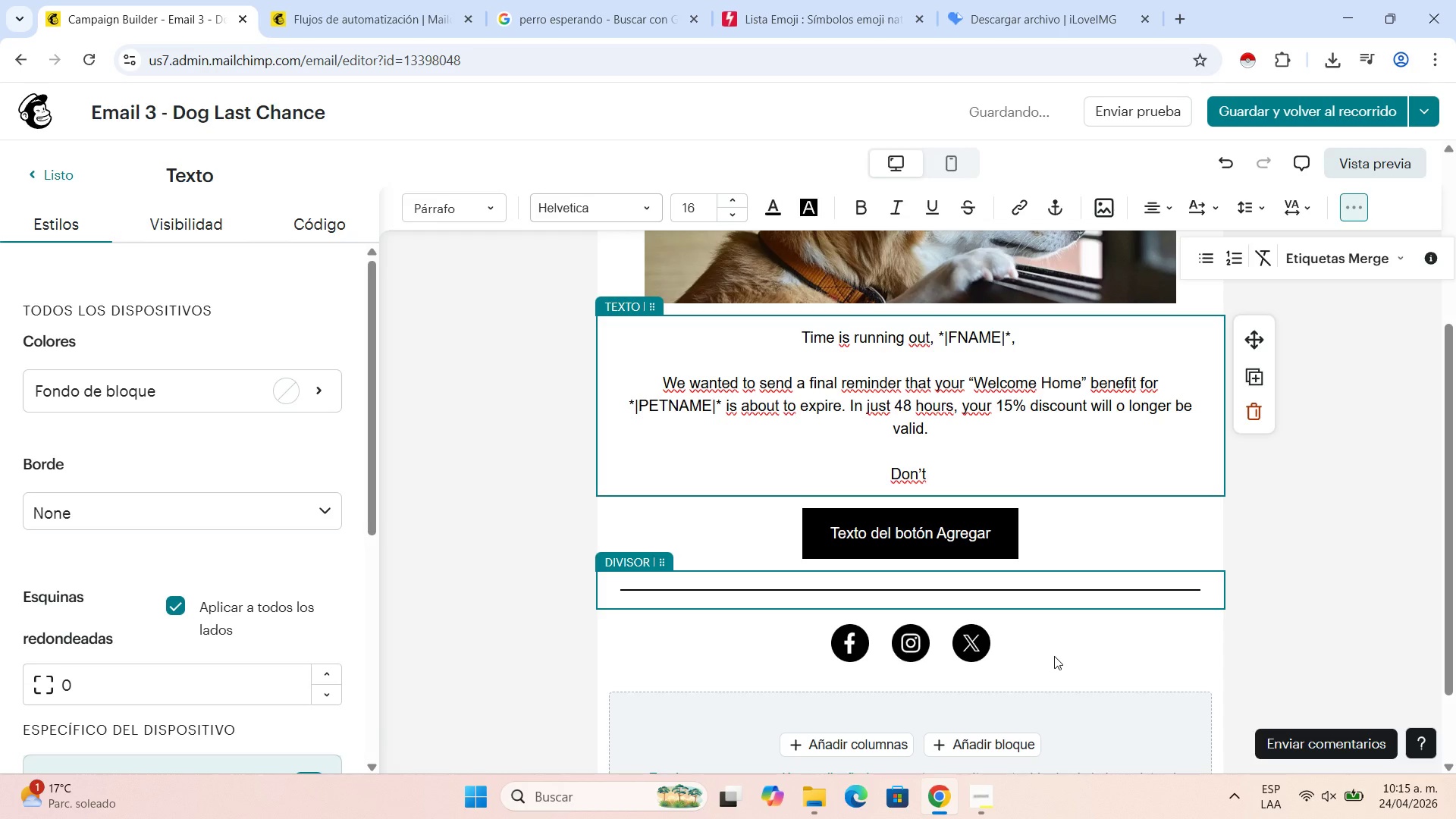 
type(miss this opportunity to give \)
key(Backspace)
type(+\)
 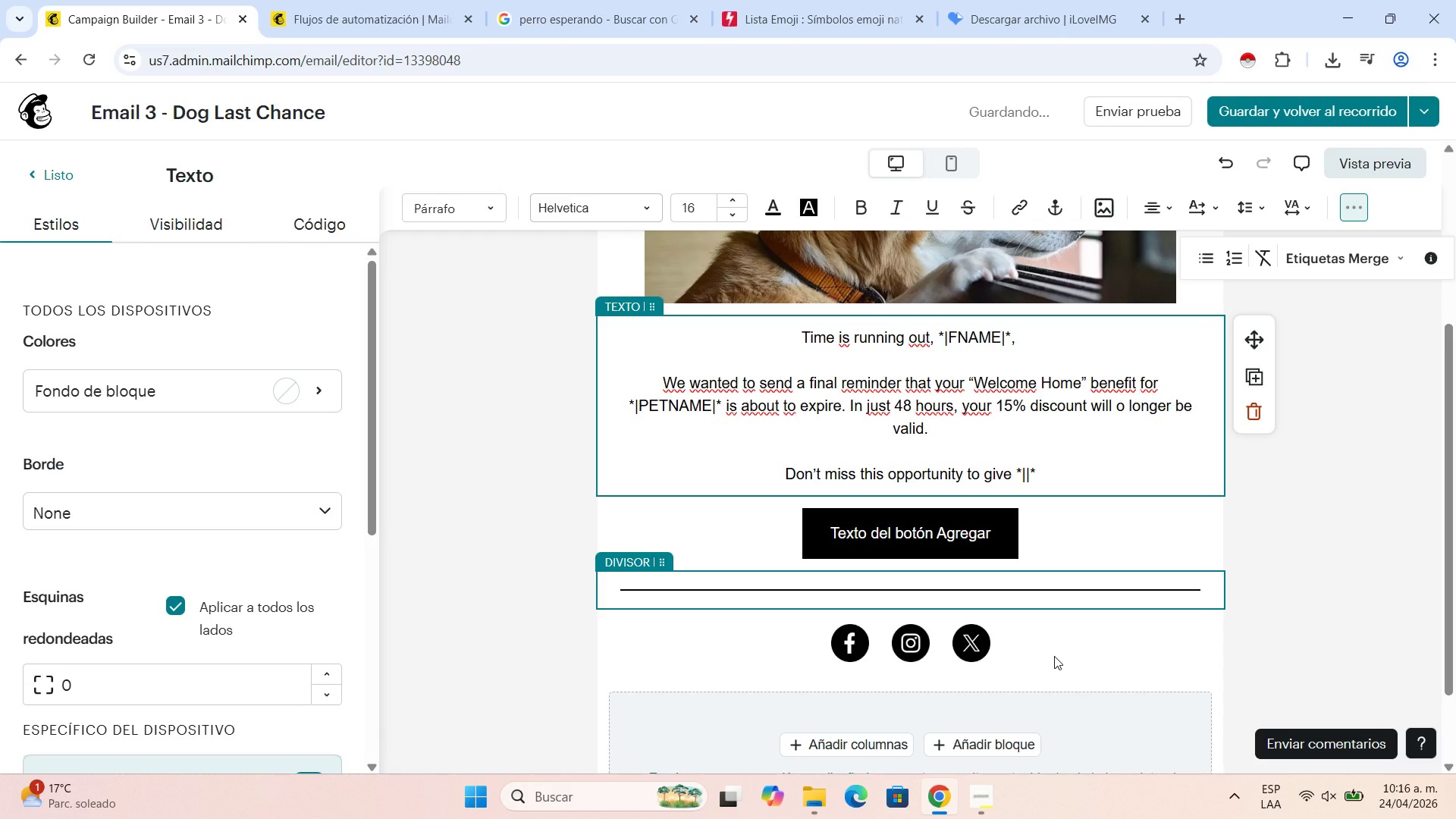 
key(ArrowRight)
 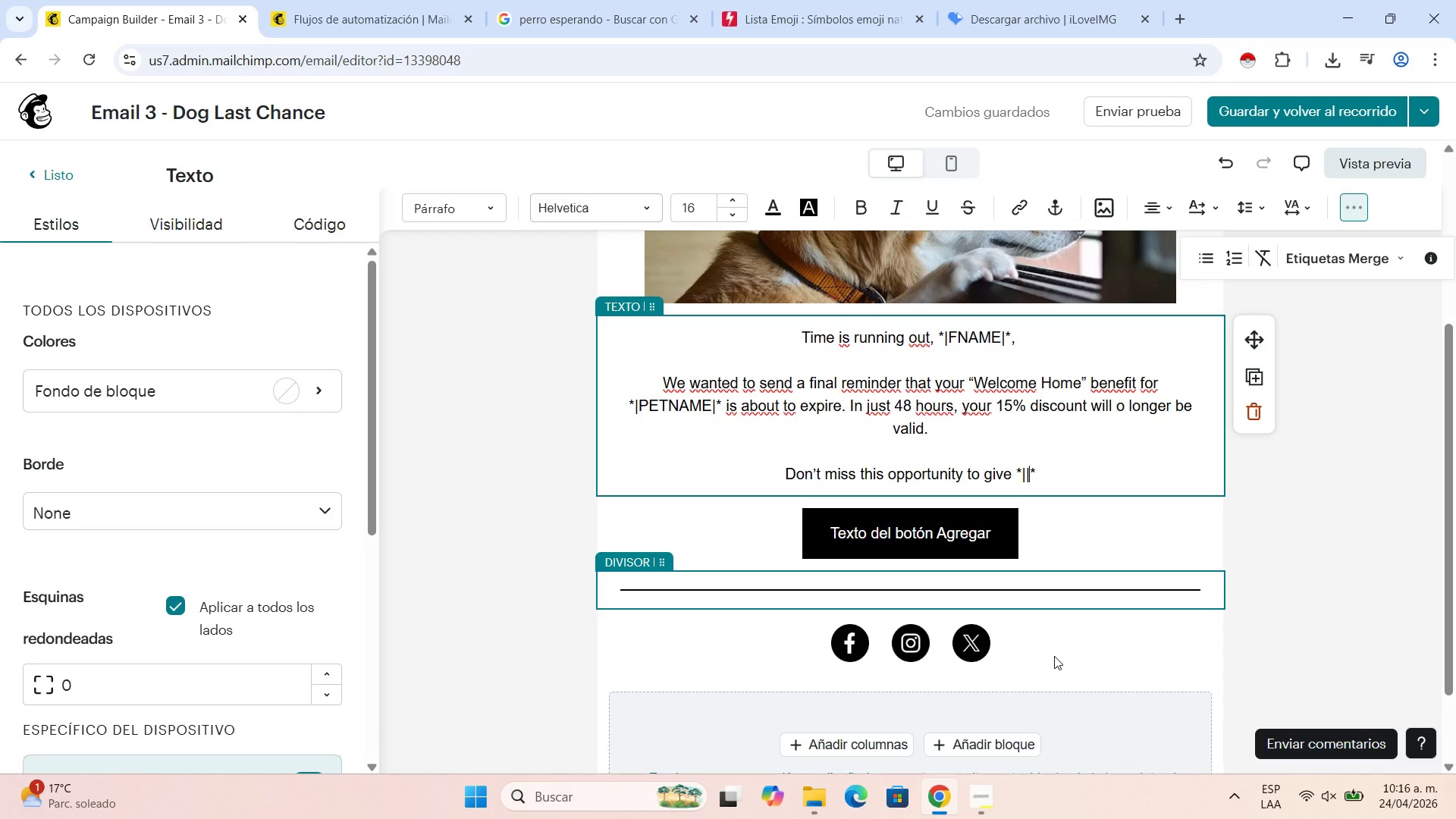 
key(Backspace)
 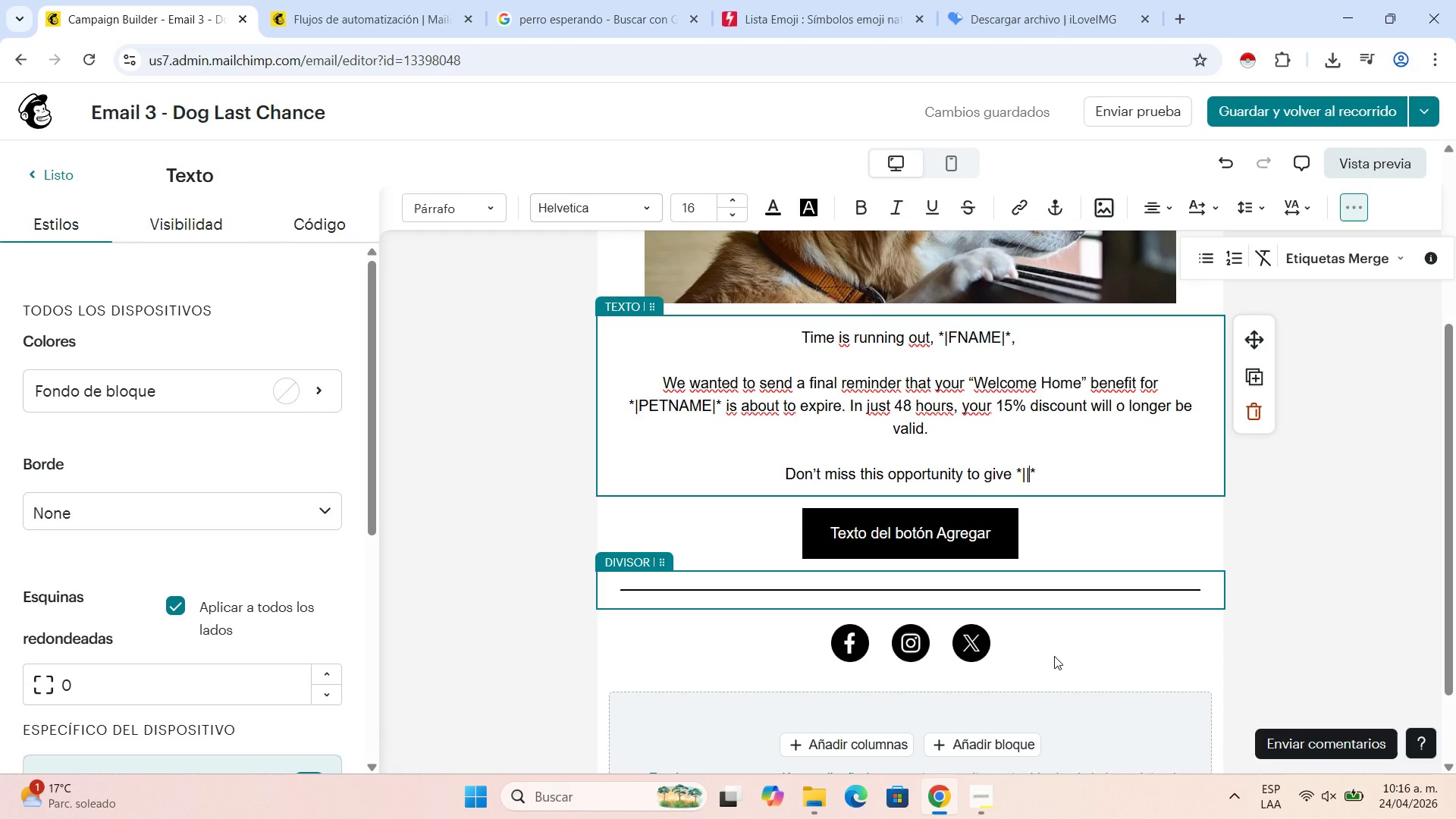 
key(Backspace)
 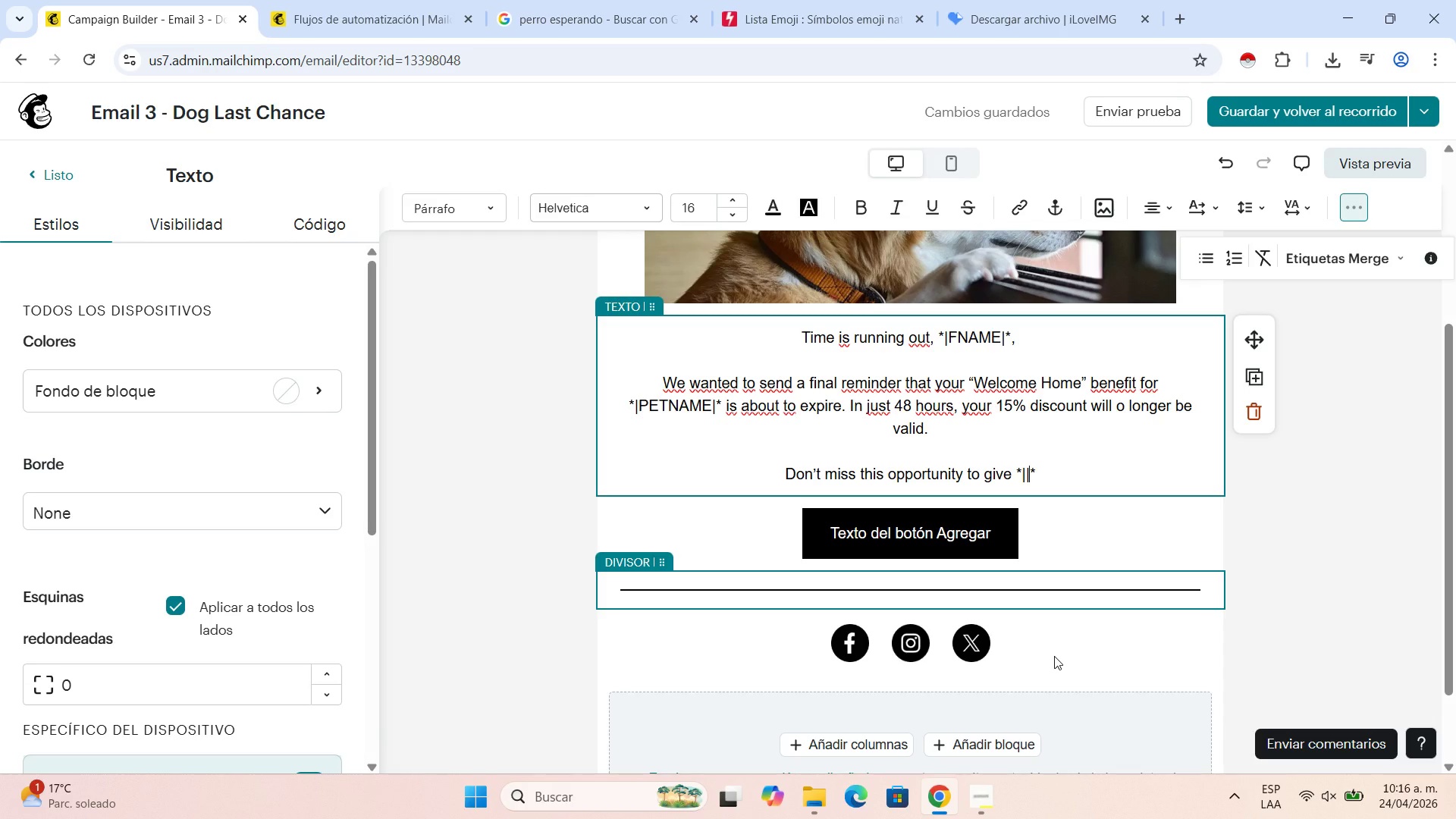 
key(Backspace)
 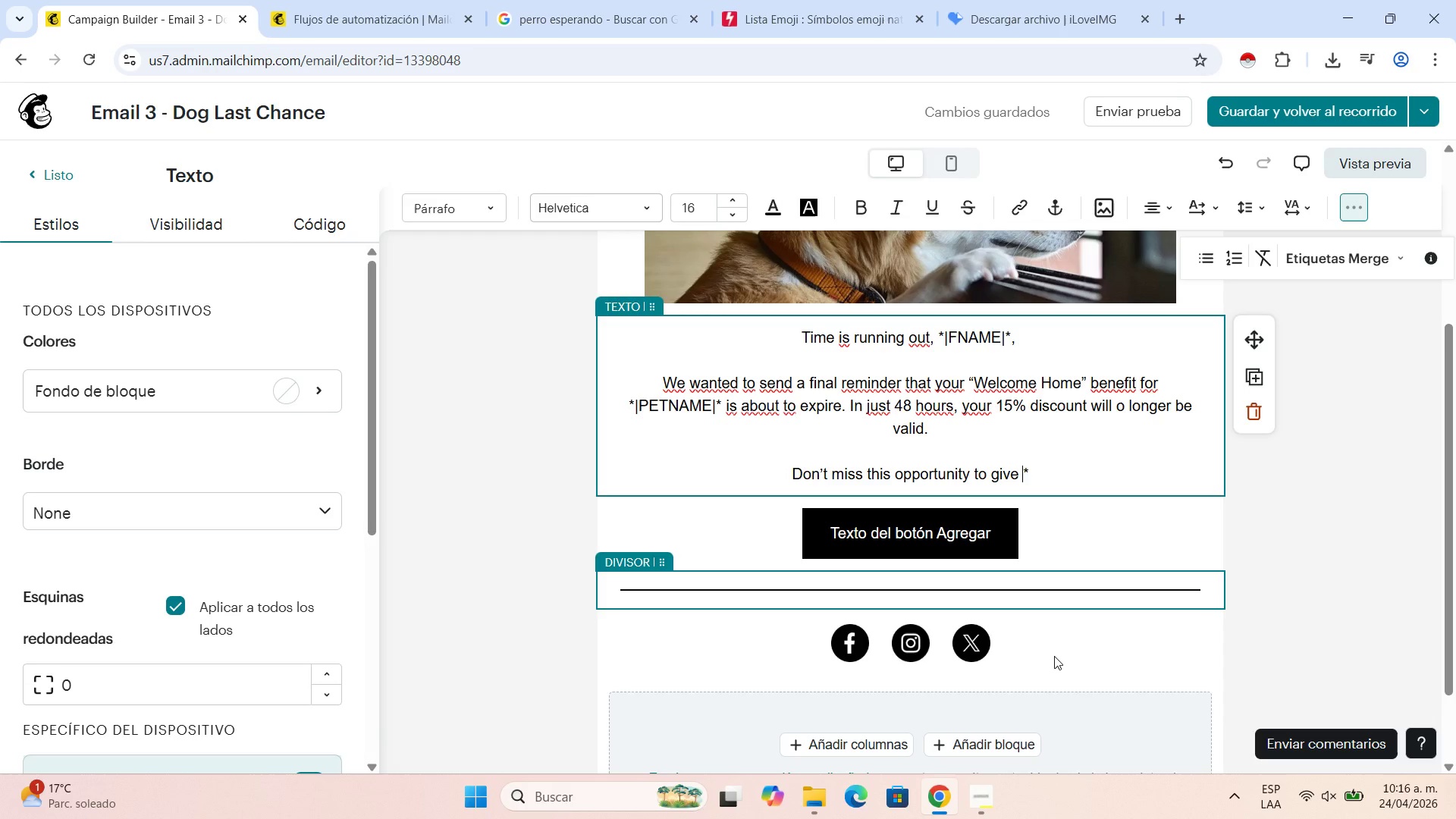 
key(ArrowRight)
 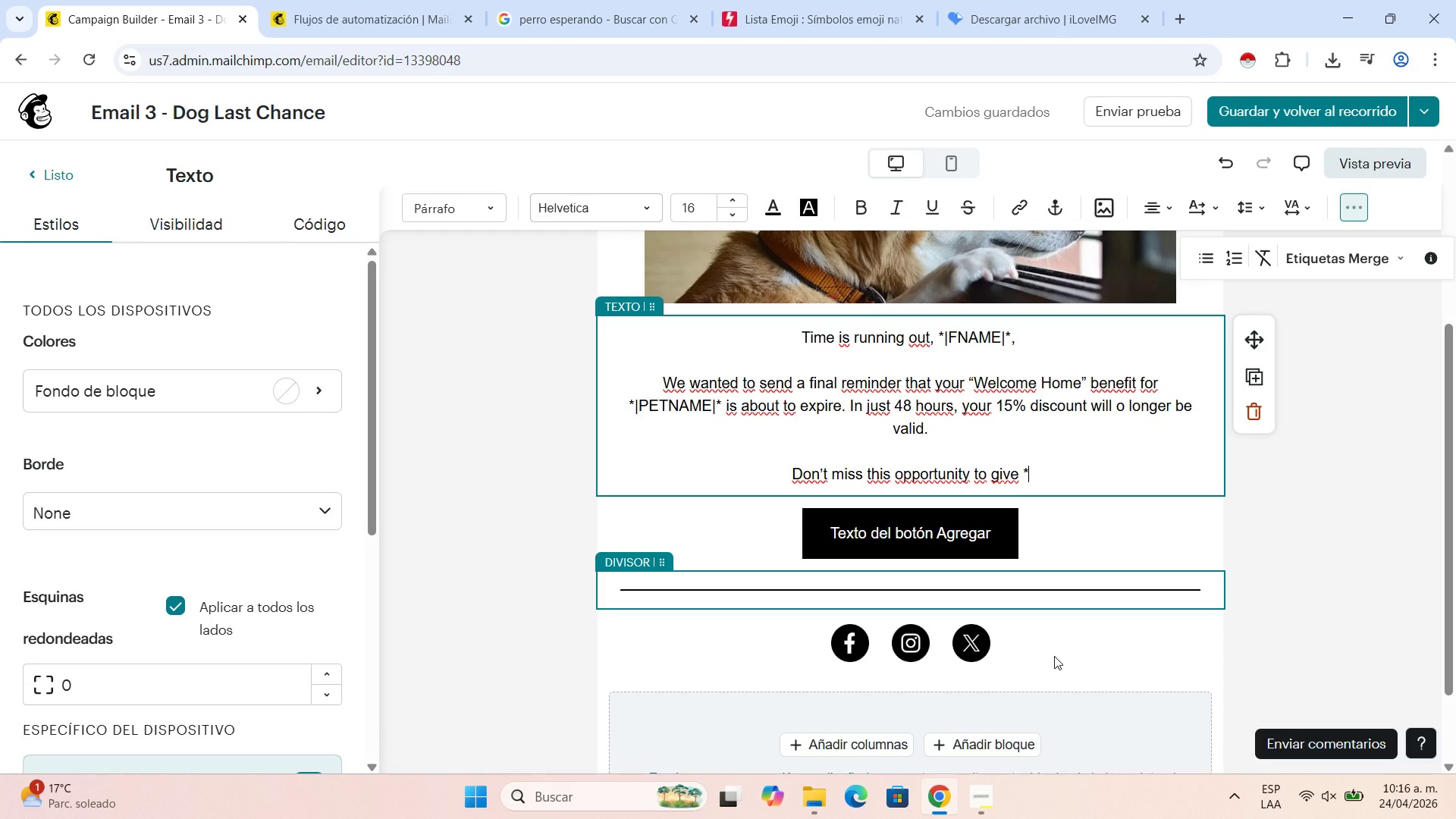 
key(Backspace)
 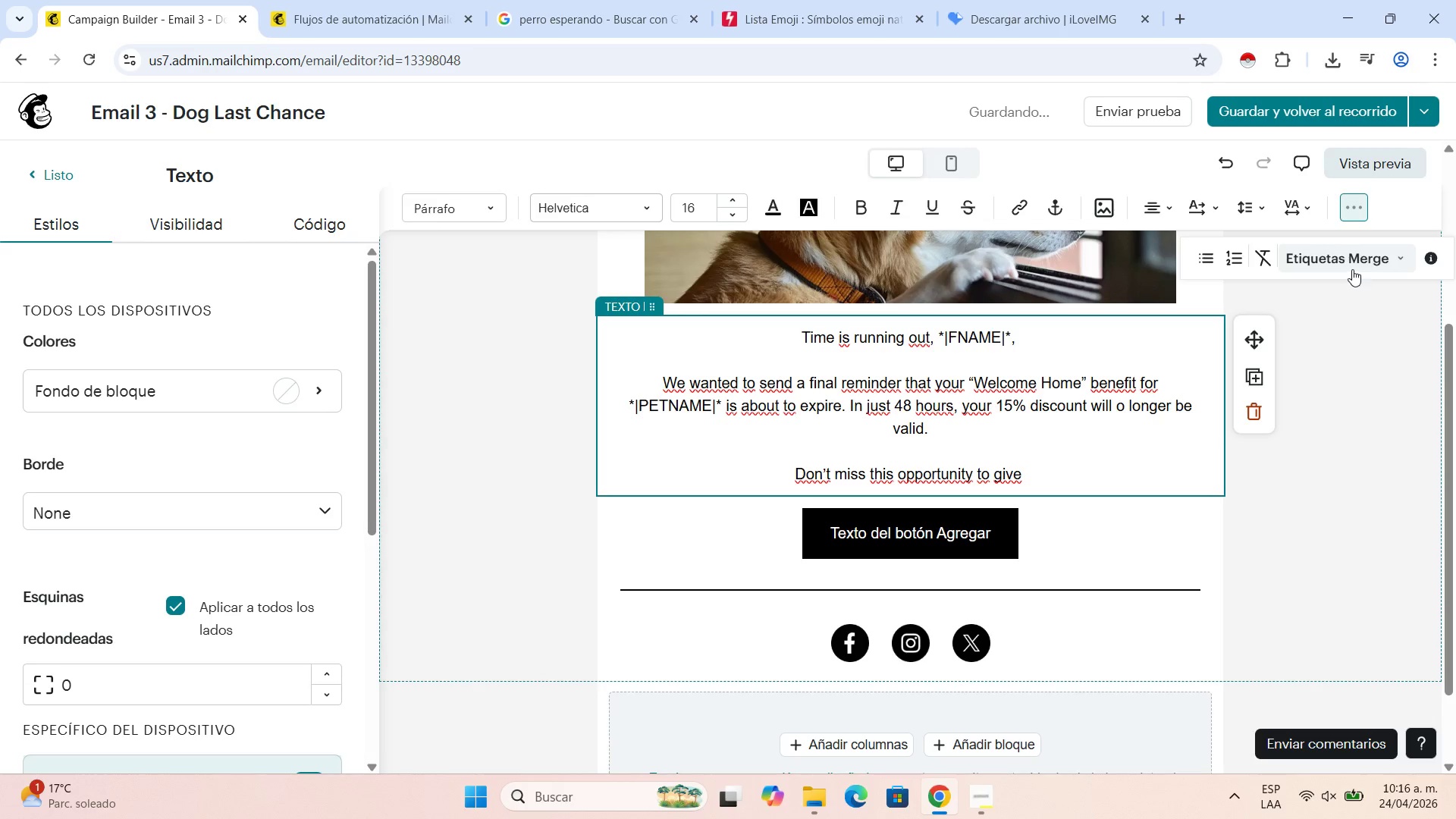 
left_click([1346, 253])
 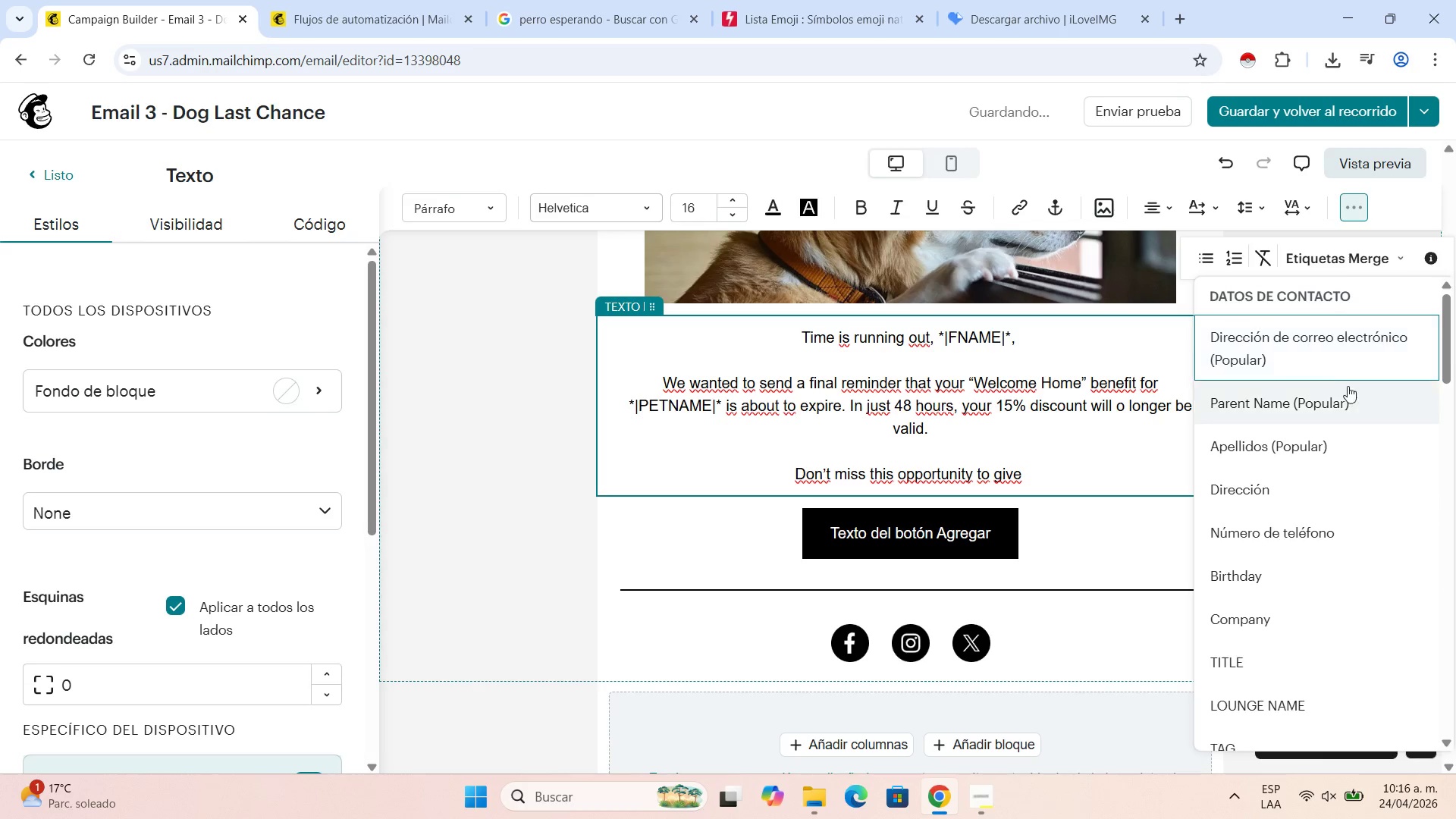 
scroll: coordinate [1332, 558], scroll_direction: down, amount: 10.0
 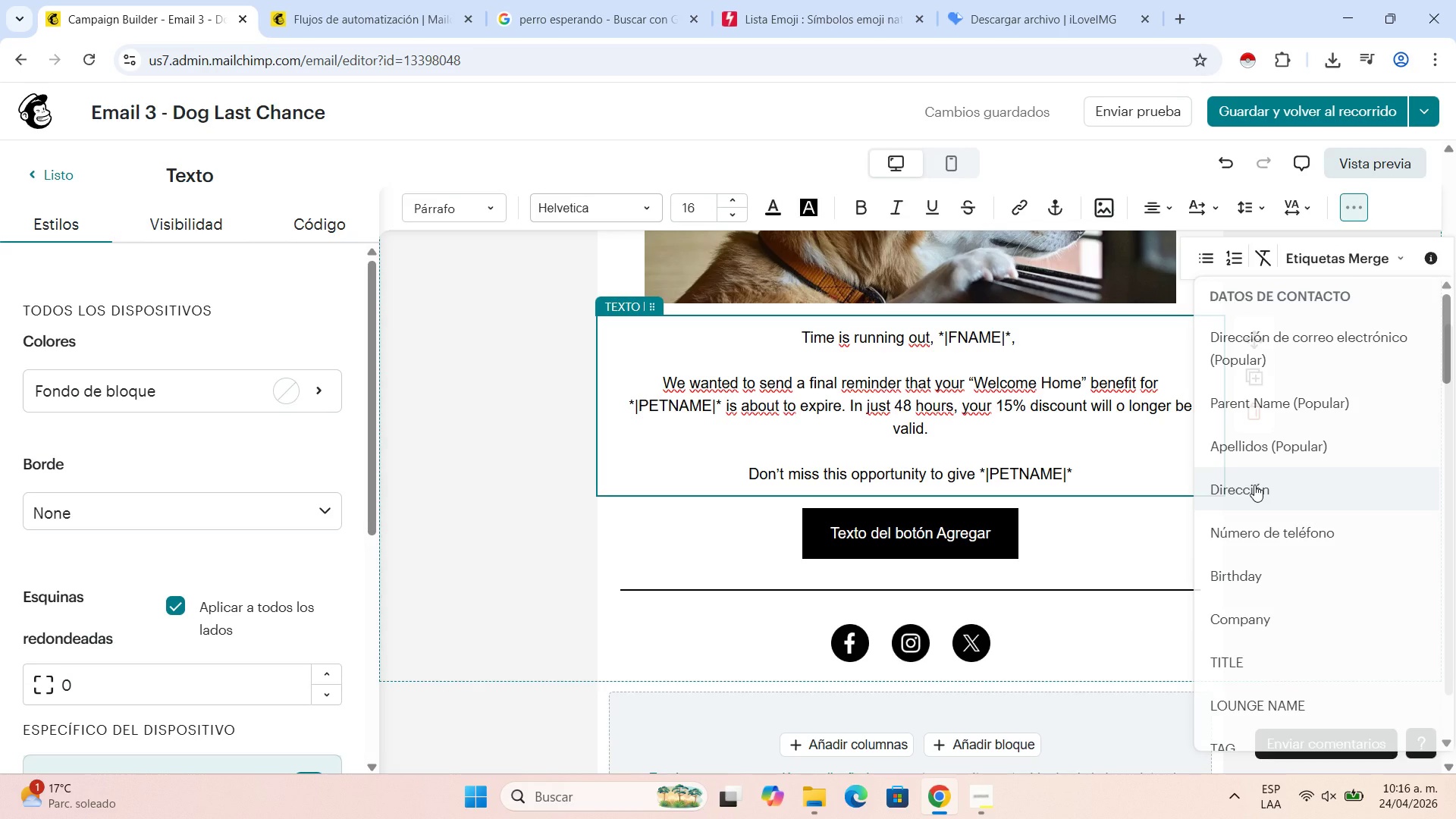 
type( the premium care  )
key(Backspace)
type(they deserve at a spacial price. )
key(Backspace)
 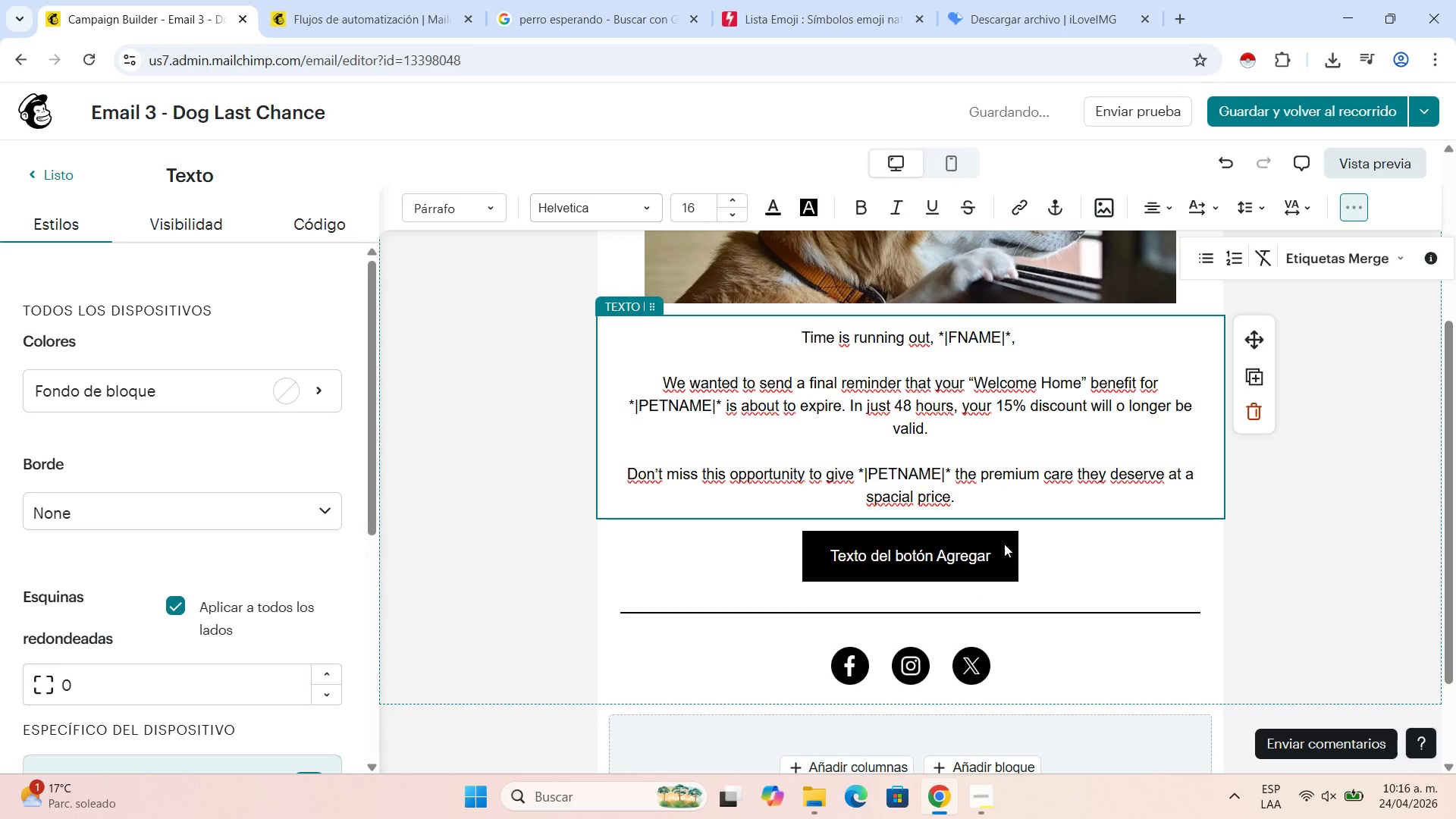 
left_click([963, 563])
 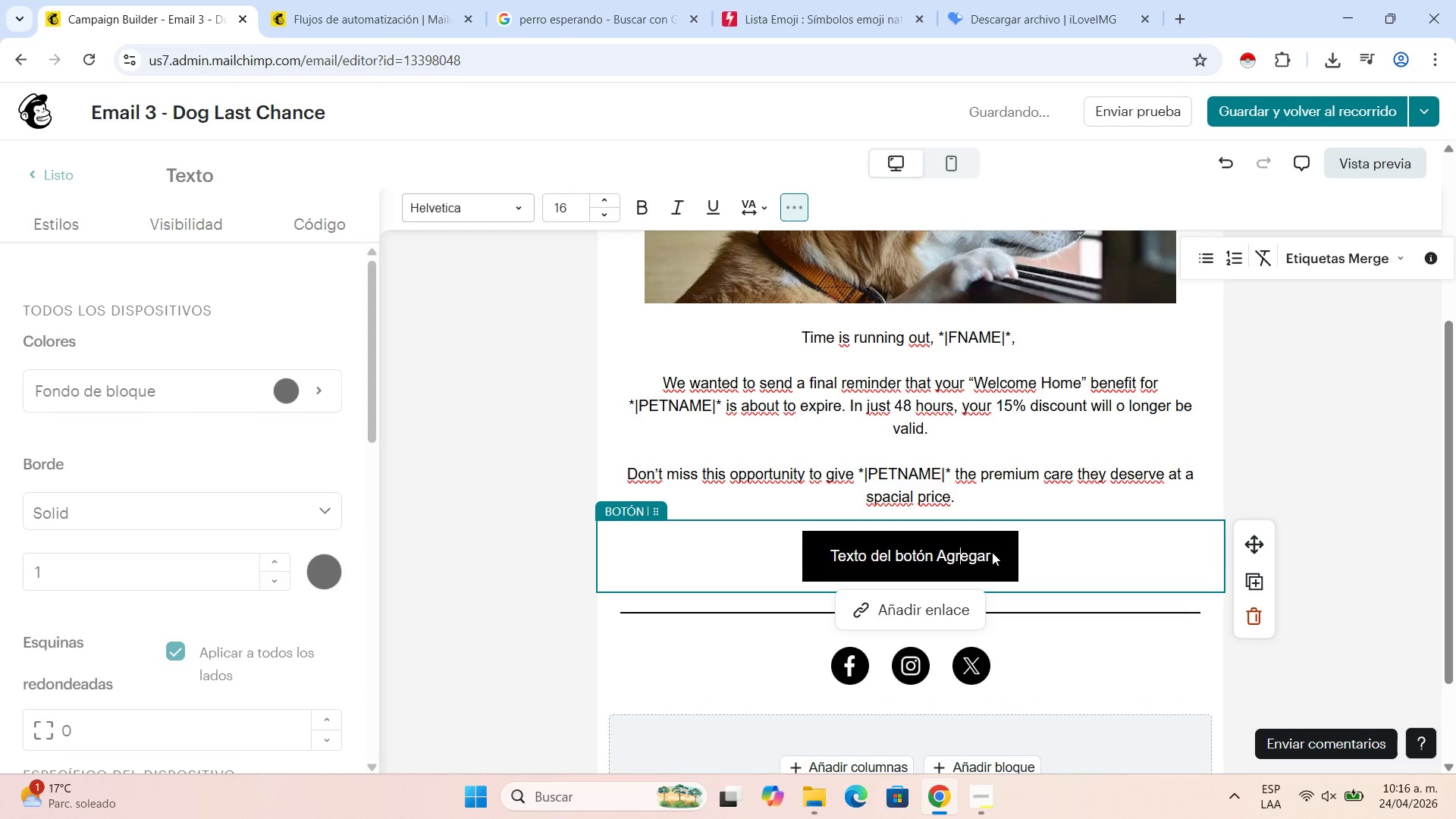 
left_click([992, 552])
 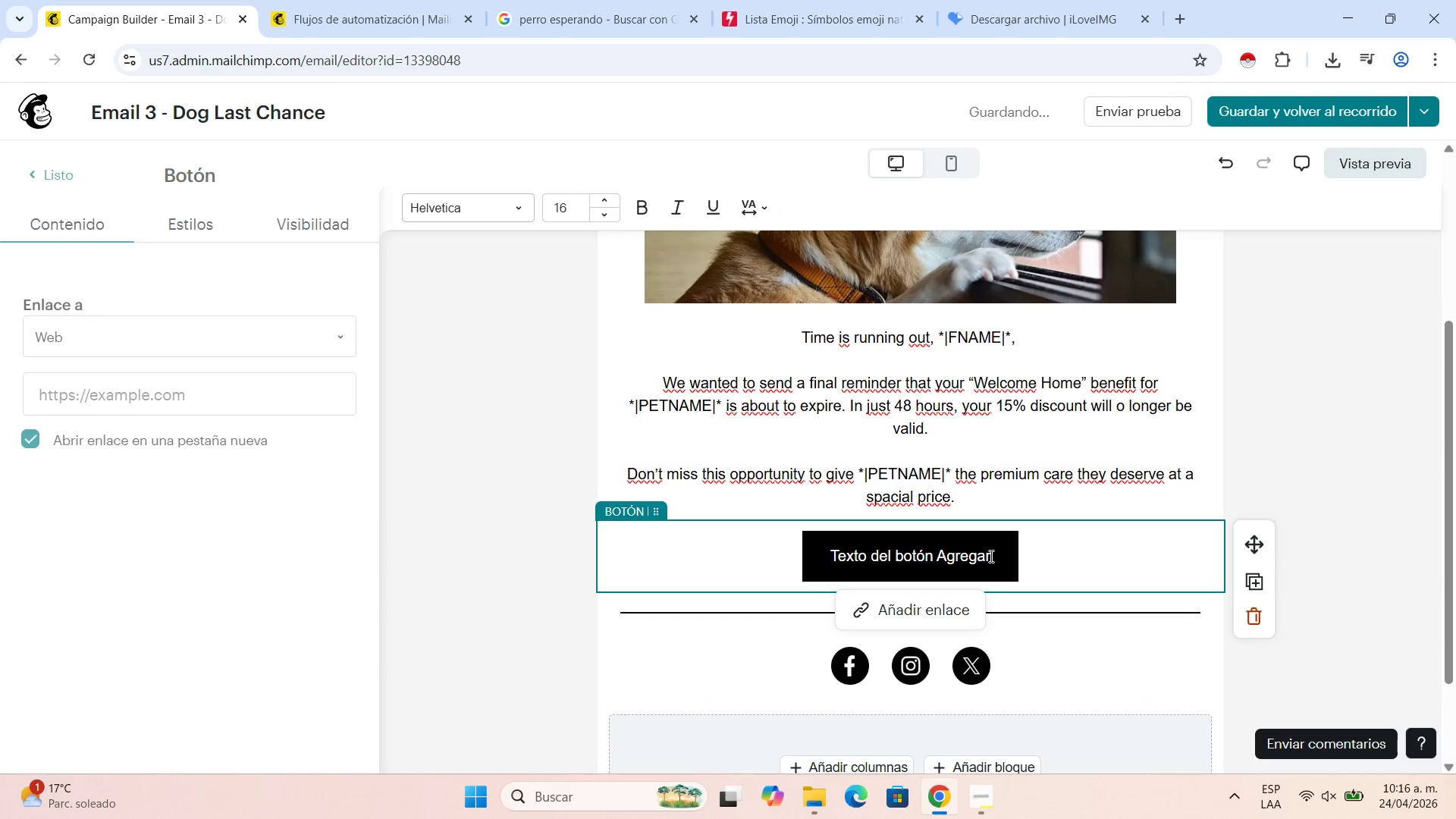 
left_click_drag(start_coordinate=[990, 556], to_coordinate=[830, 560])
 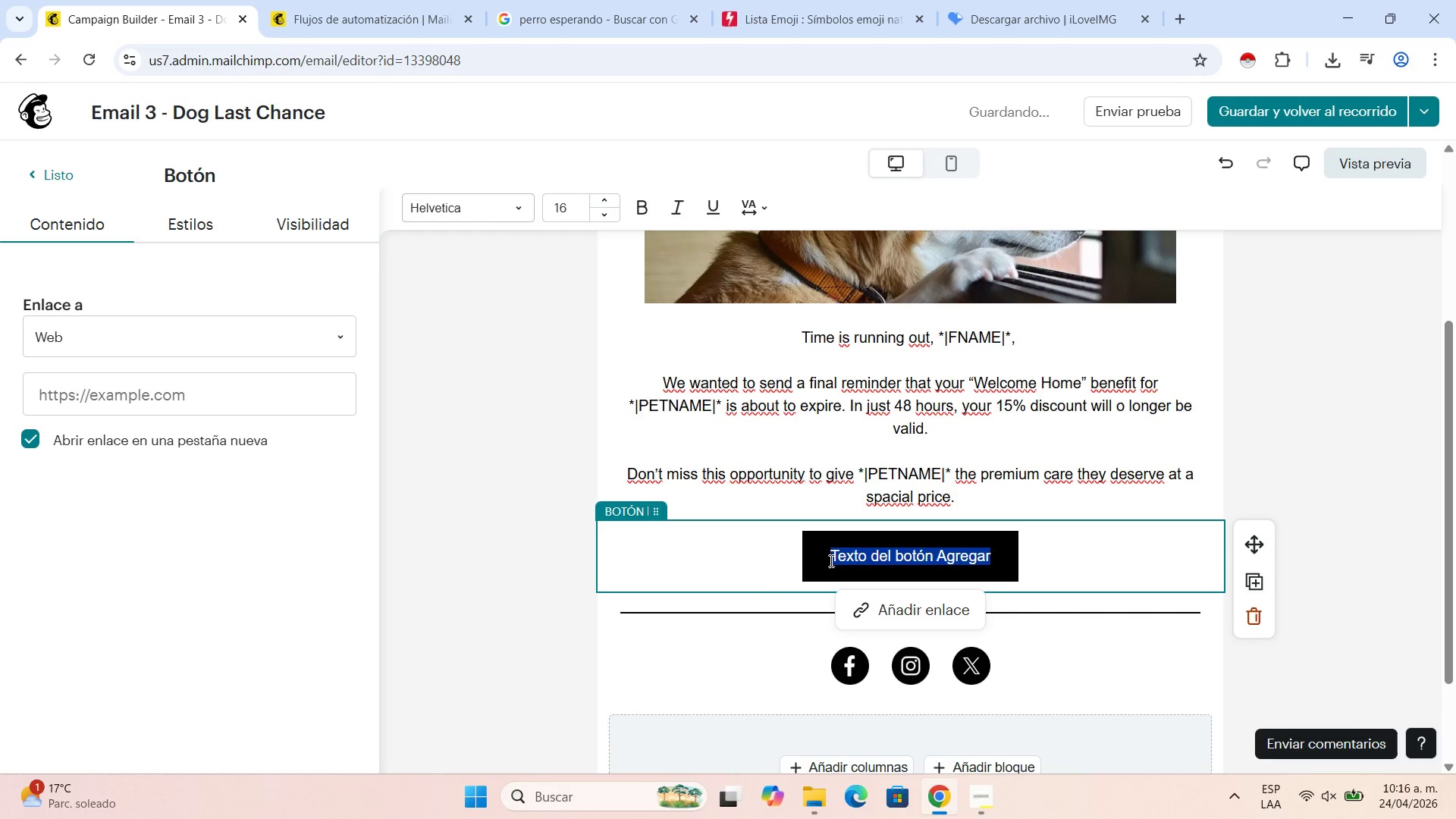 
type(CLAIM MY DISCOUNT ^ BOOJ)
key(Backspace)
type(K NOW)
 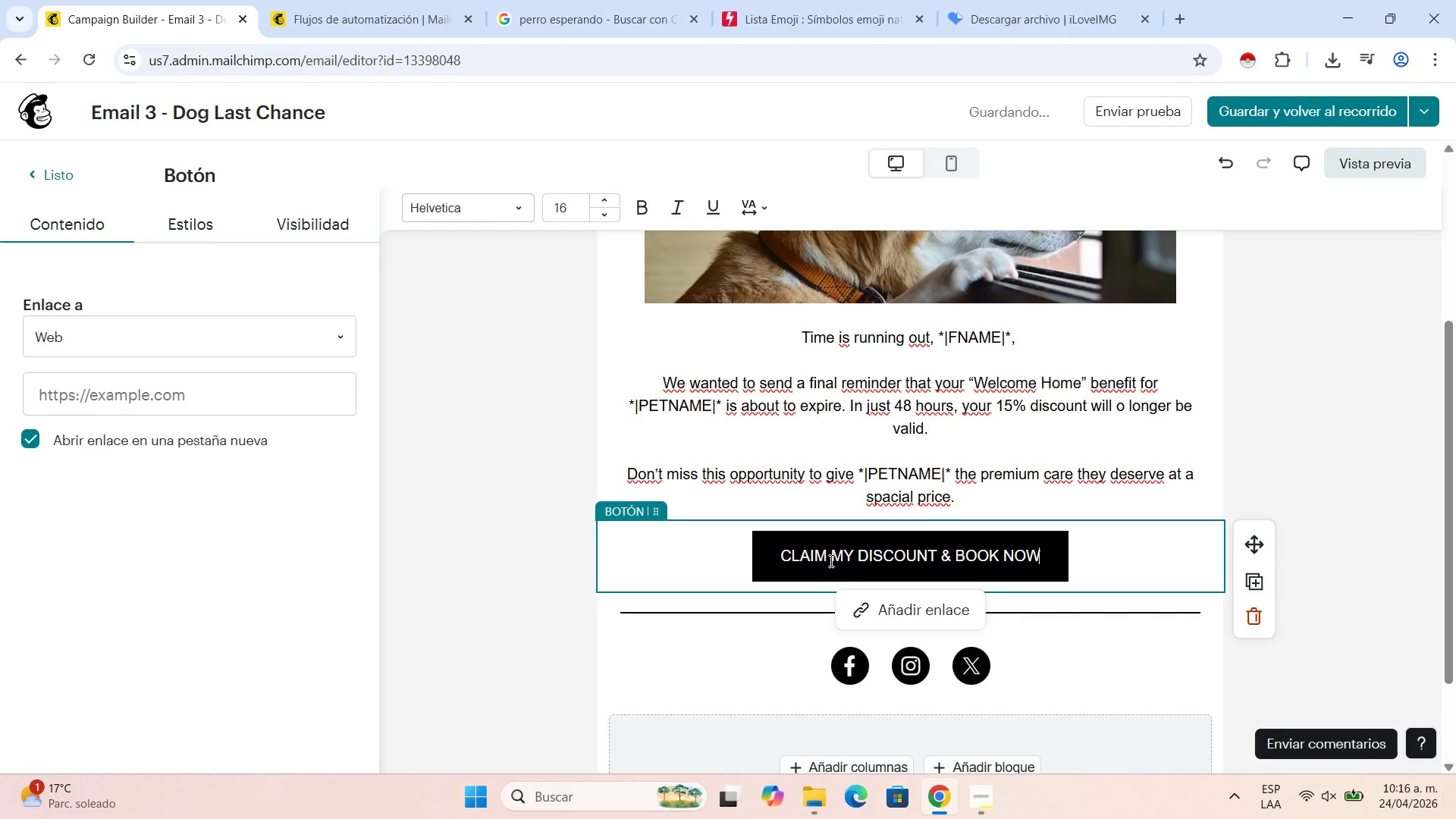 
left_click_drag(start_coordinate=[1051, 544], to_coordinate=[896, 544])
 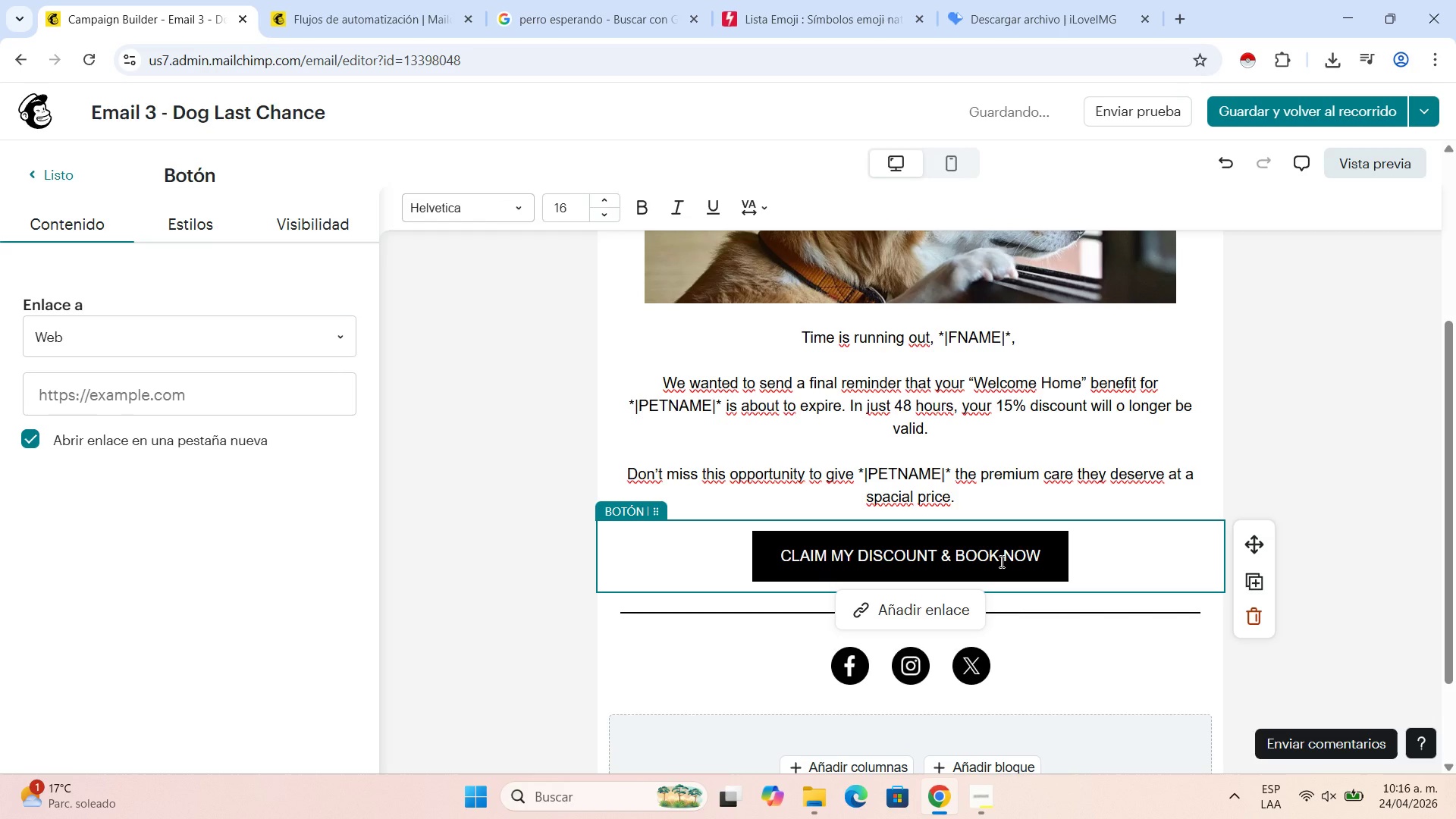 
left_click([1000, 561])
 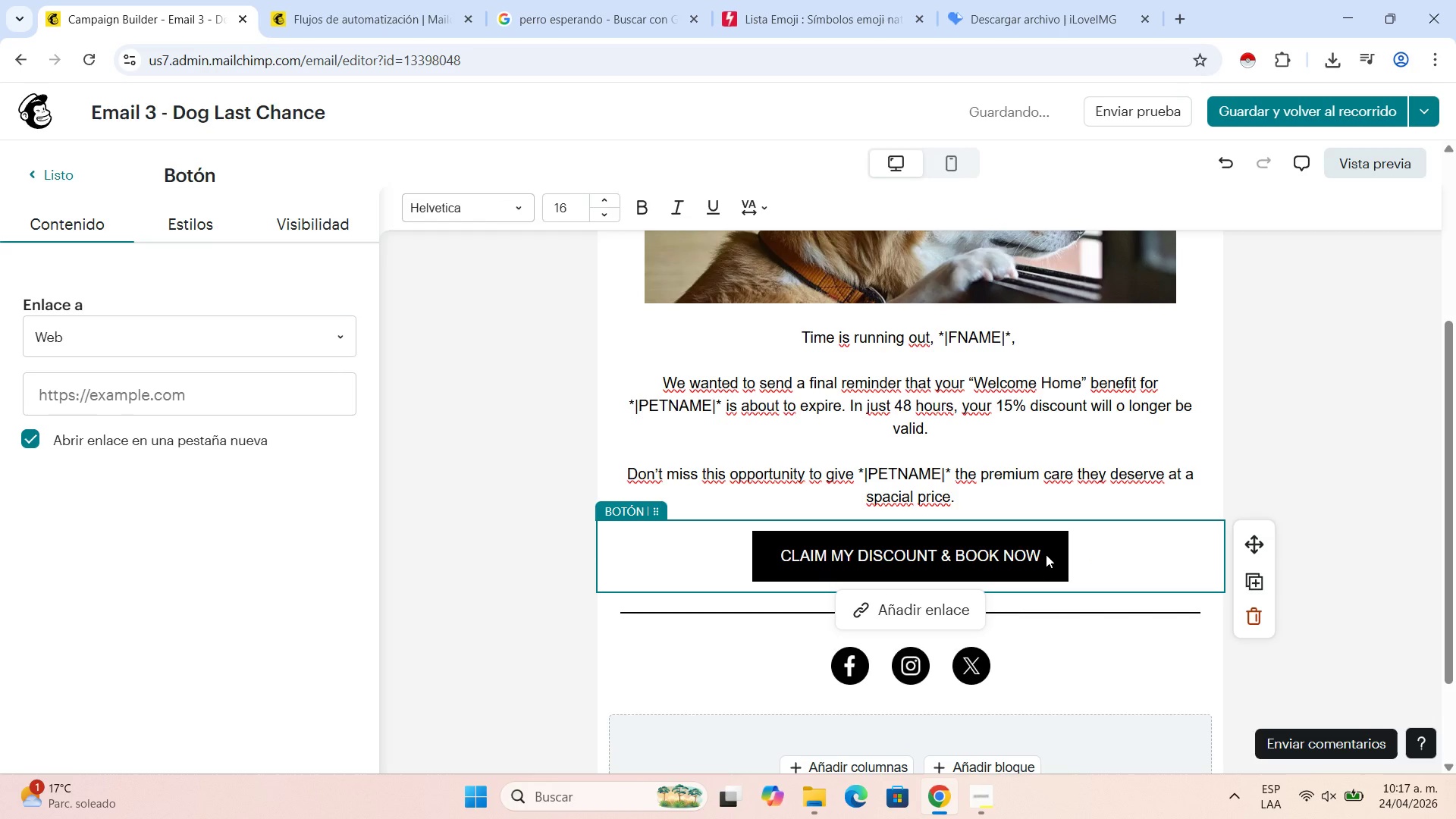 
left_click_drag(start_coordinate=[1039, 554], to_coordinate=[770, 554])
 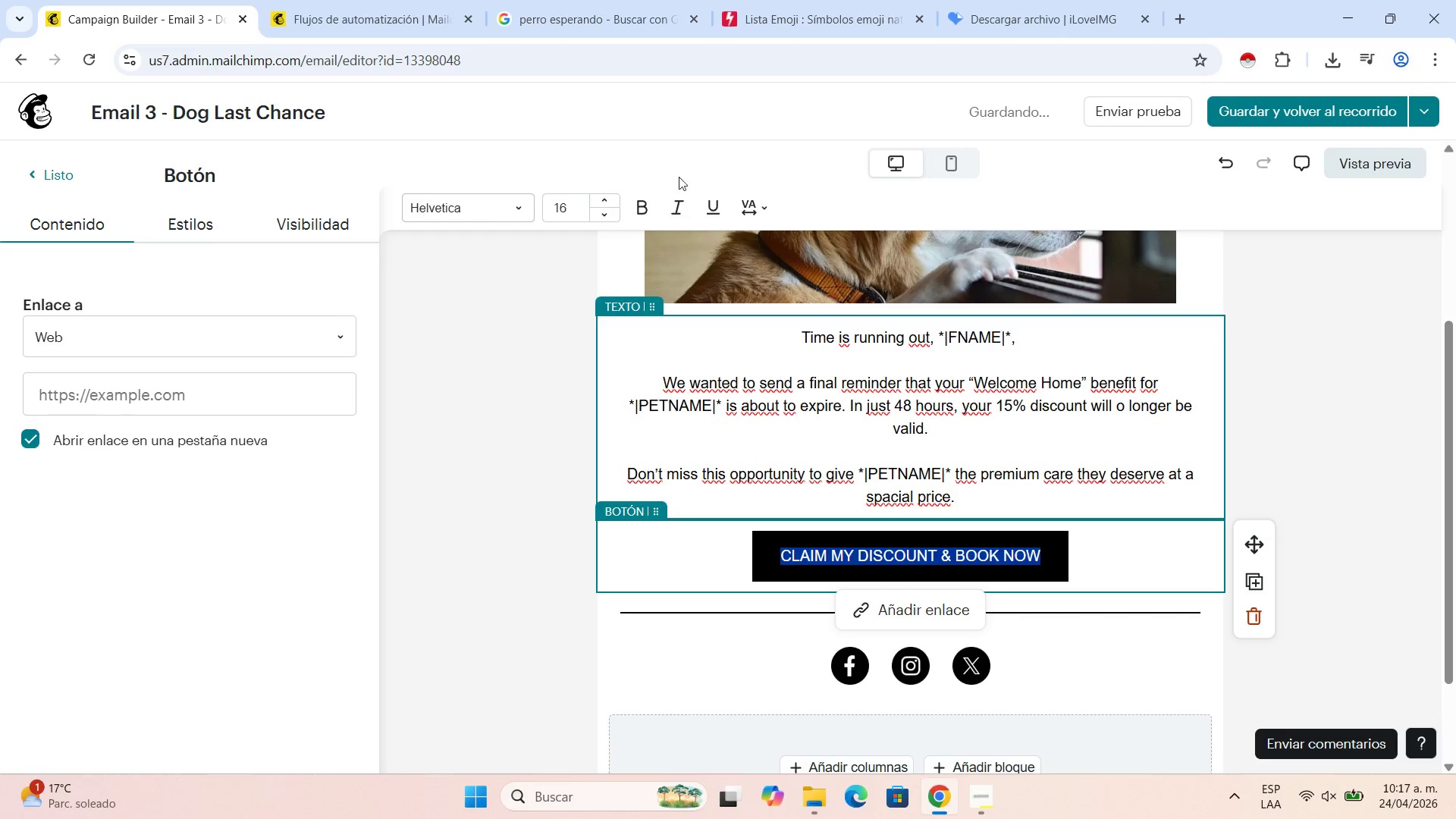 
left_click([645, 209])
 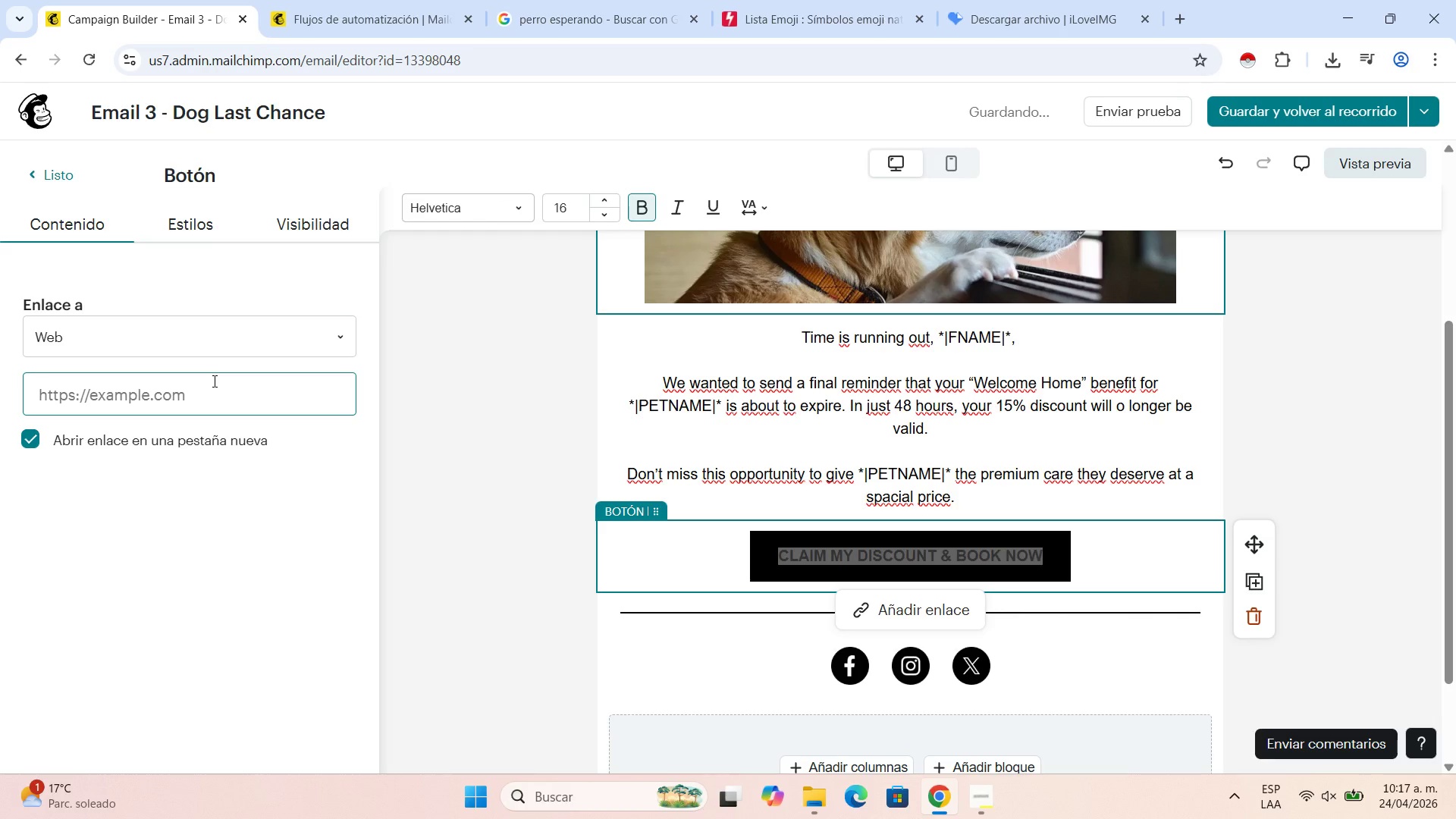 
left_click([213, 393])
 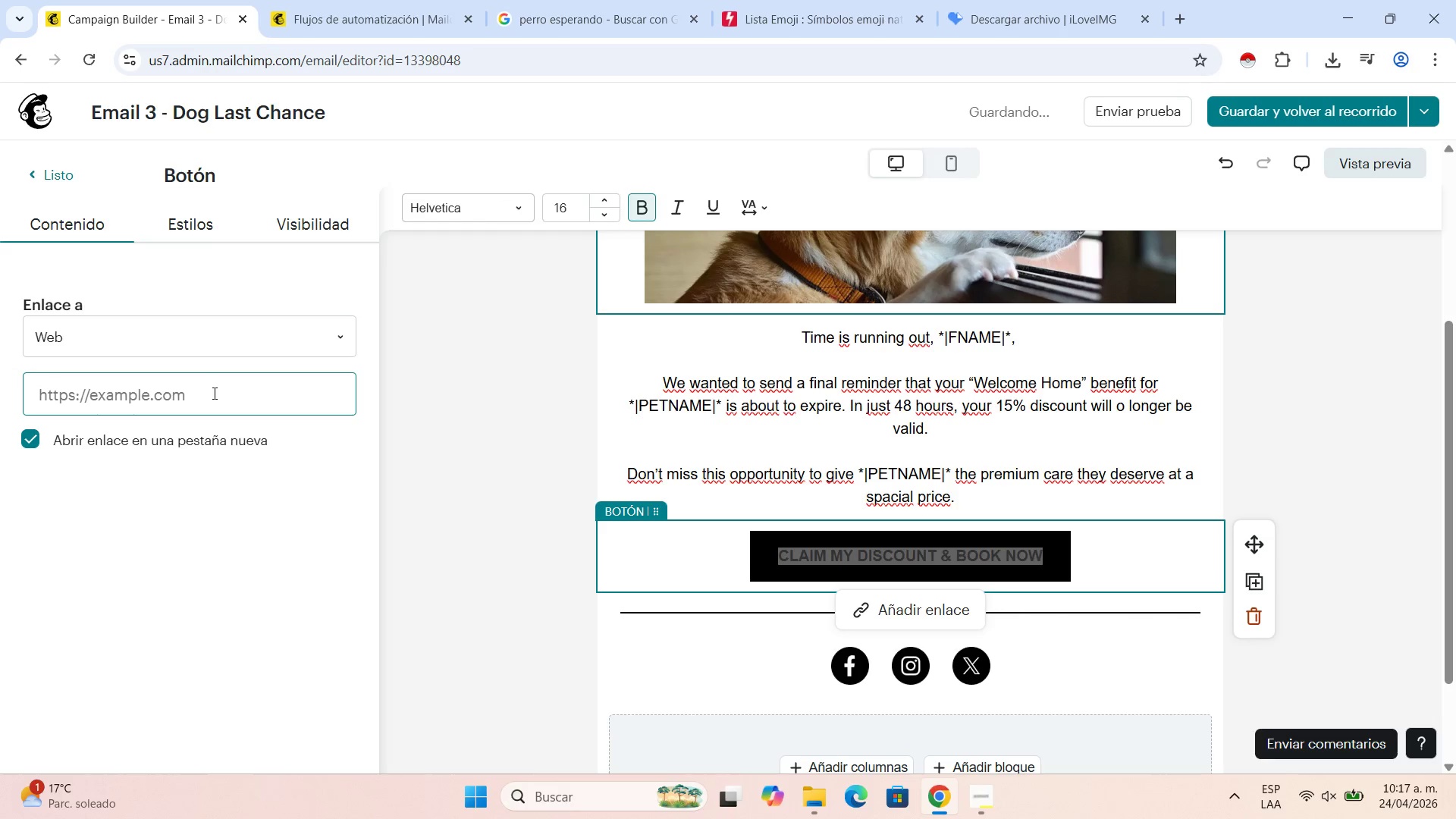 
type(H)
key(Backspace)
type(google.com)
 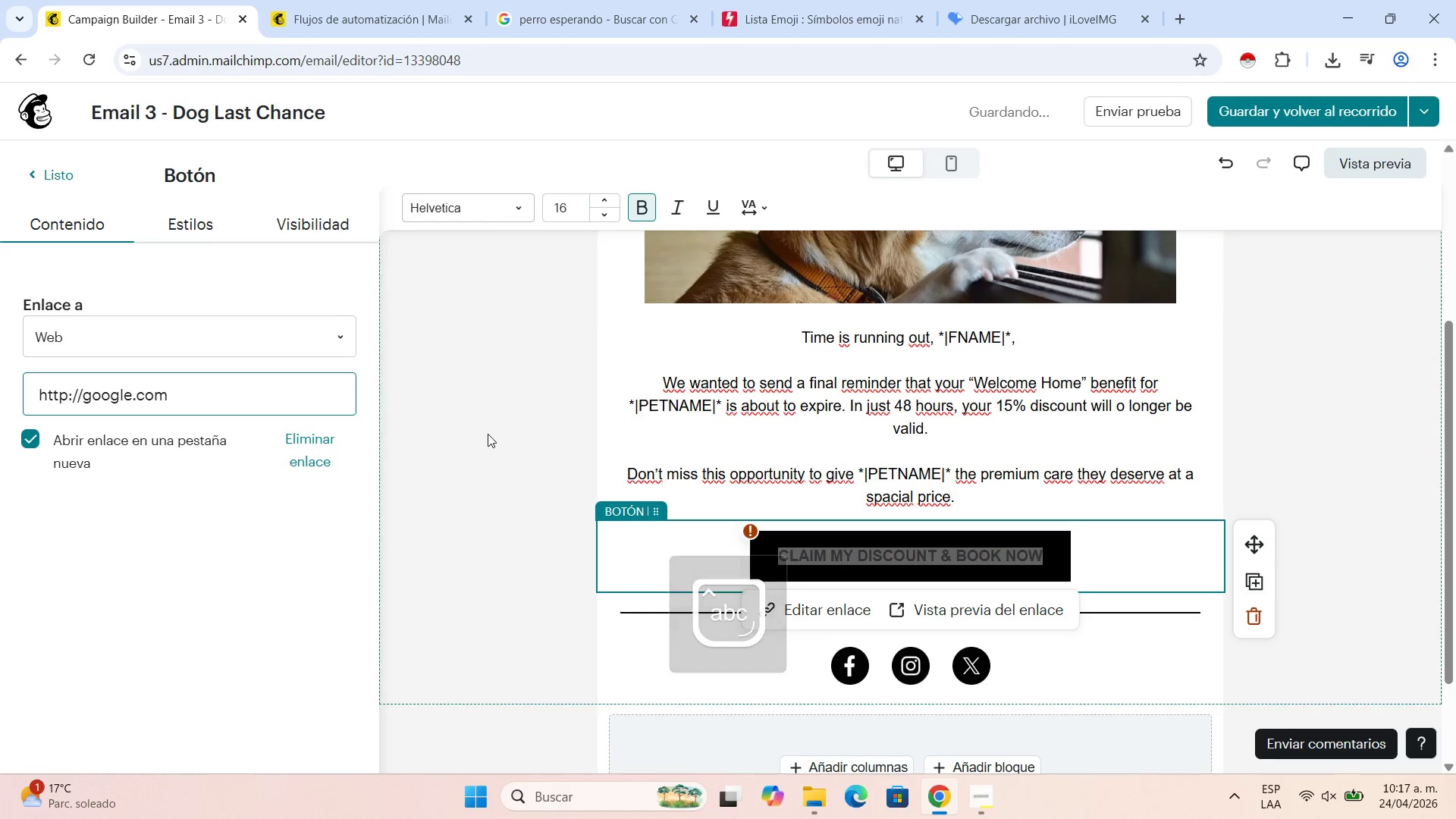 
left_click([469, 434])
 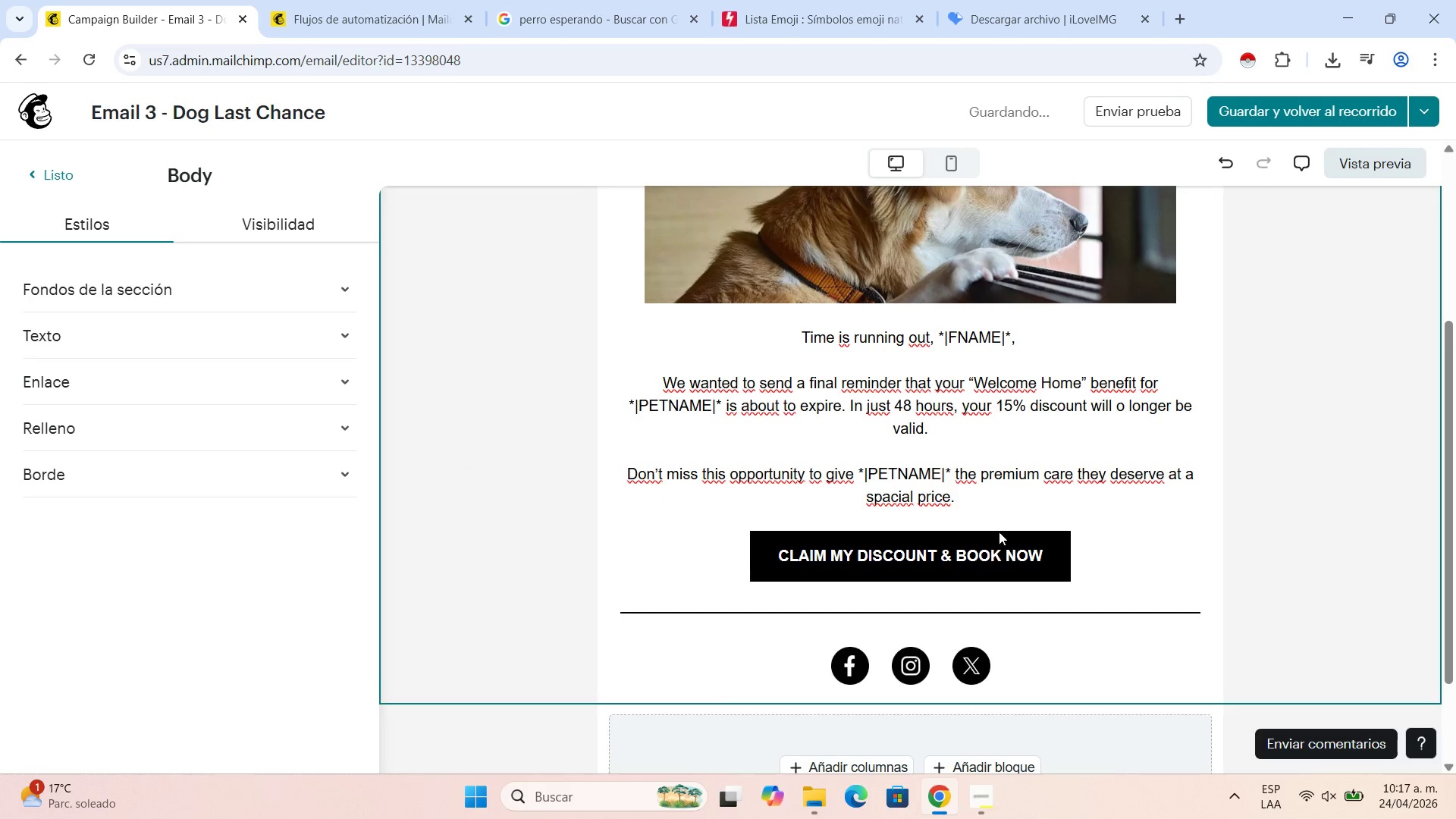 
left_click([339, 0])
 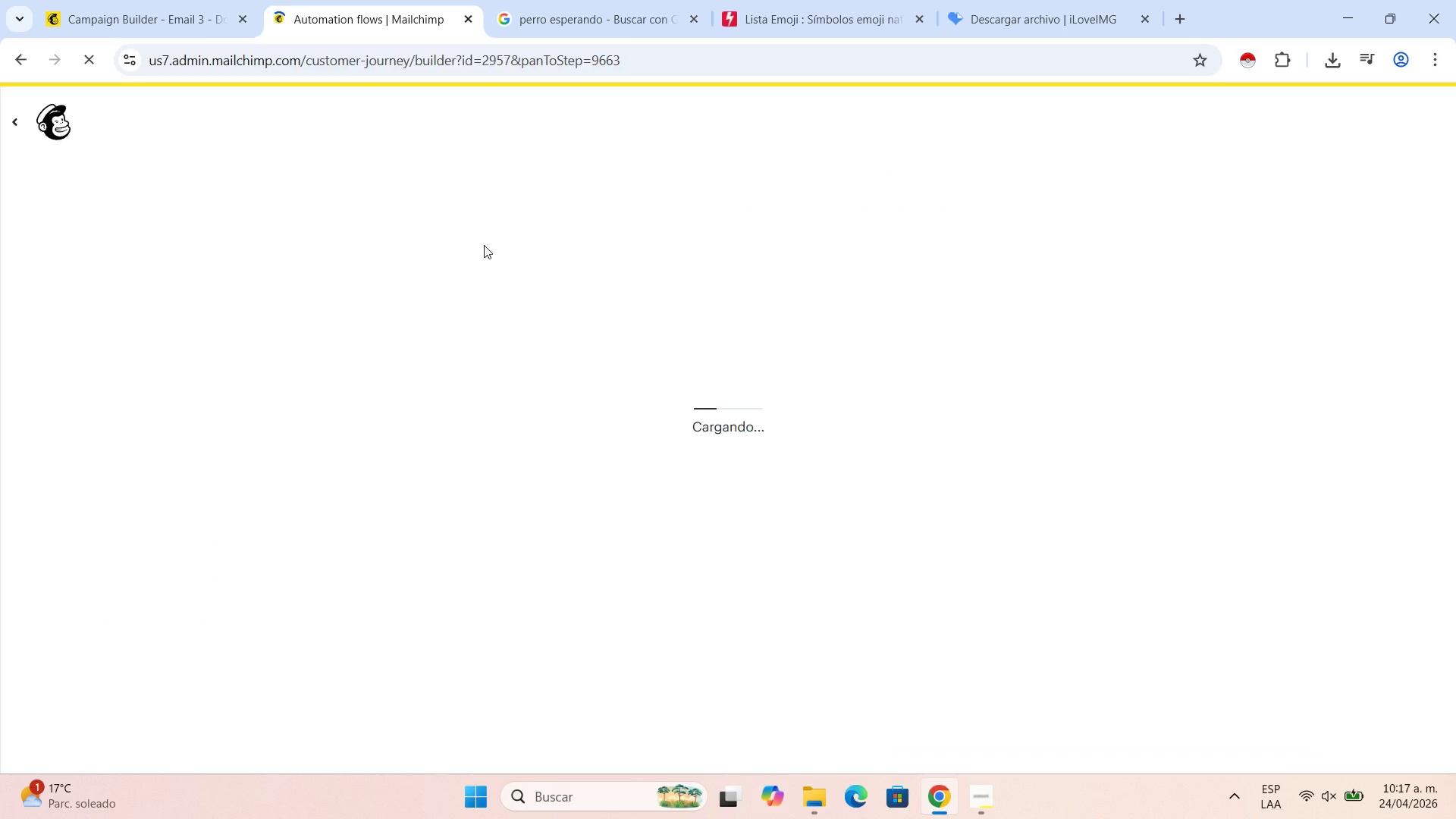 
wait(9.95)
 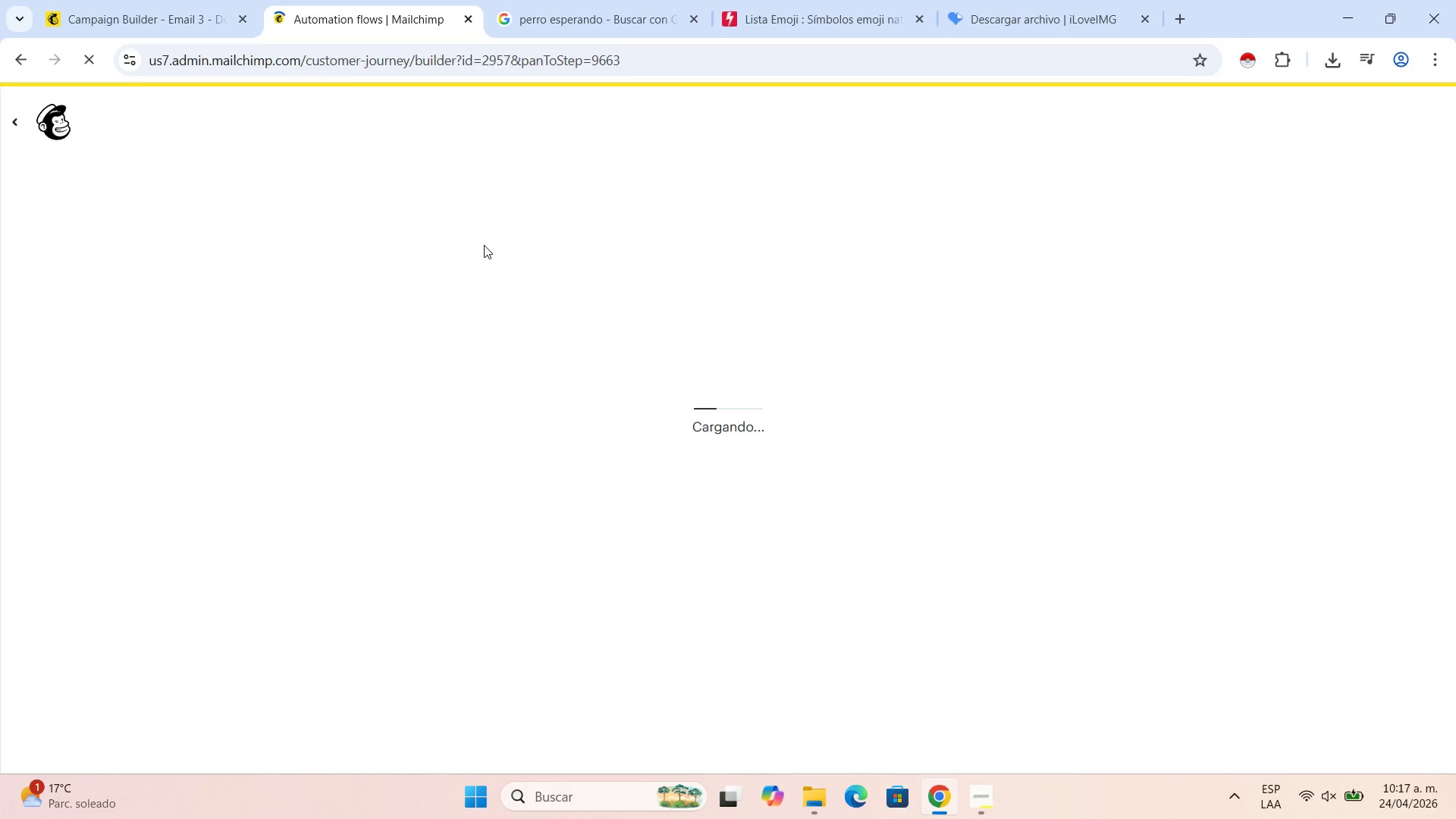 
left_click_drag(start_coordinate=[859, 551], to_coordinate=[654, 376])
 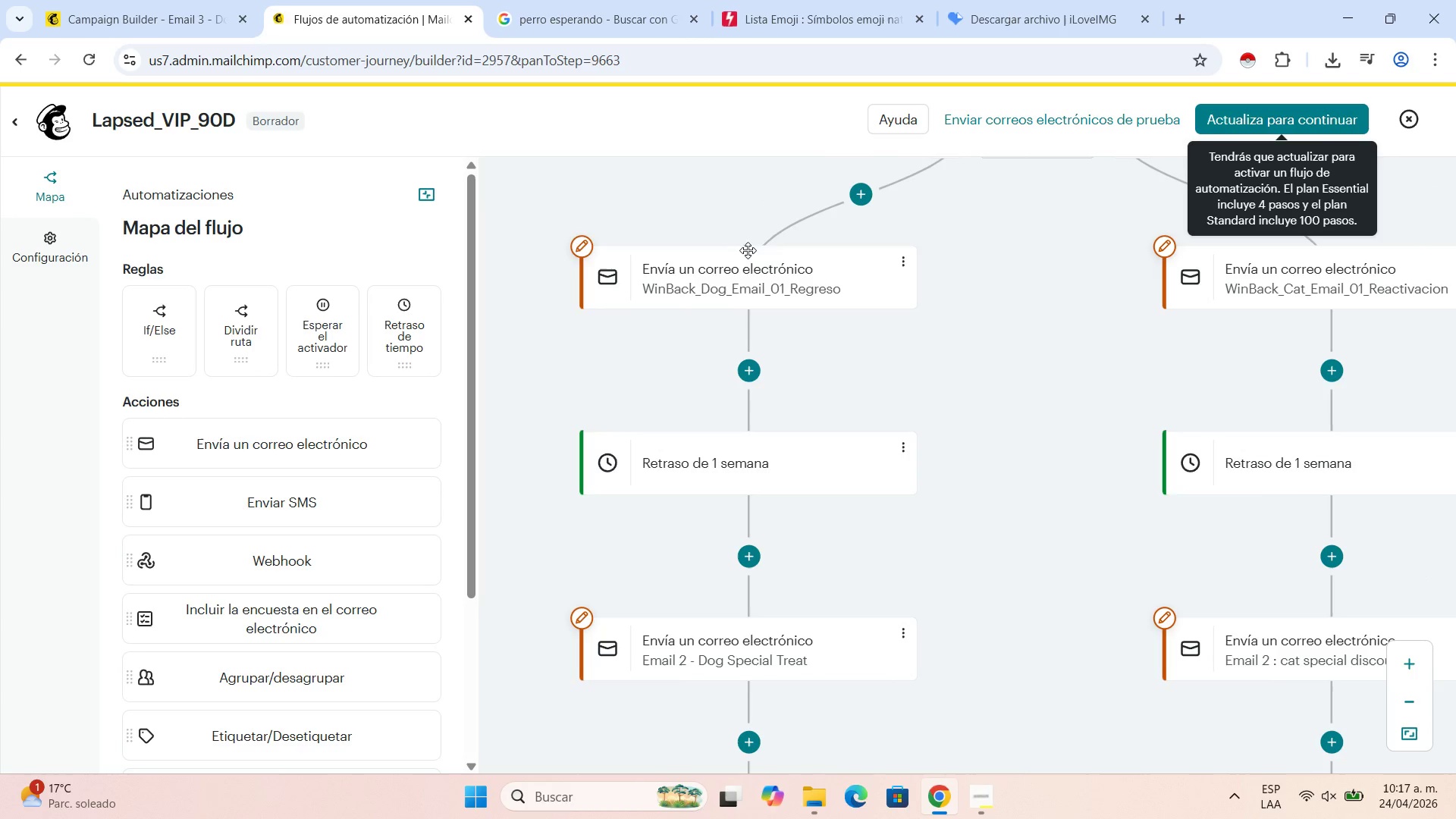 
left_click([752, 292])
 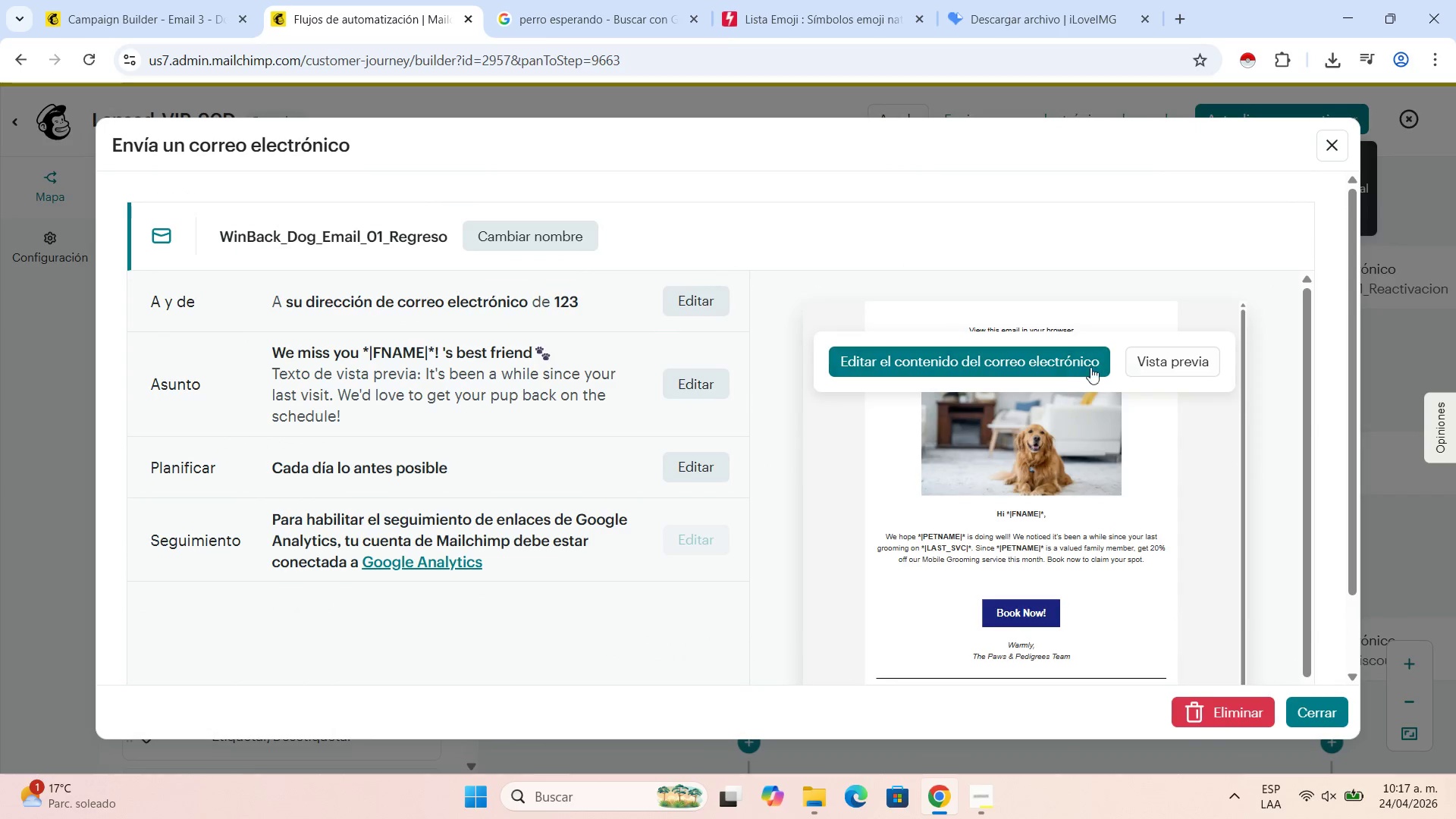 
left_click([1052, 367])
 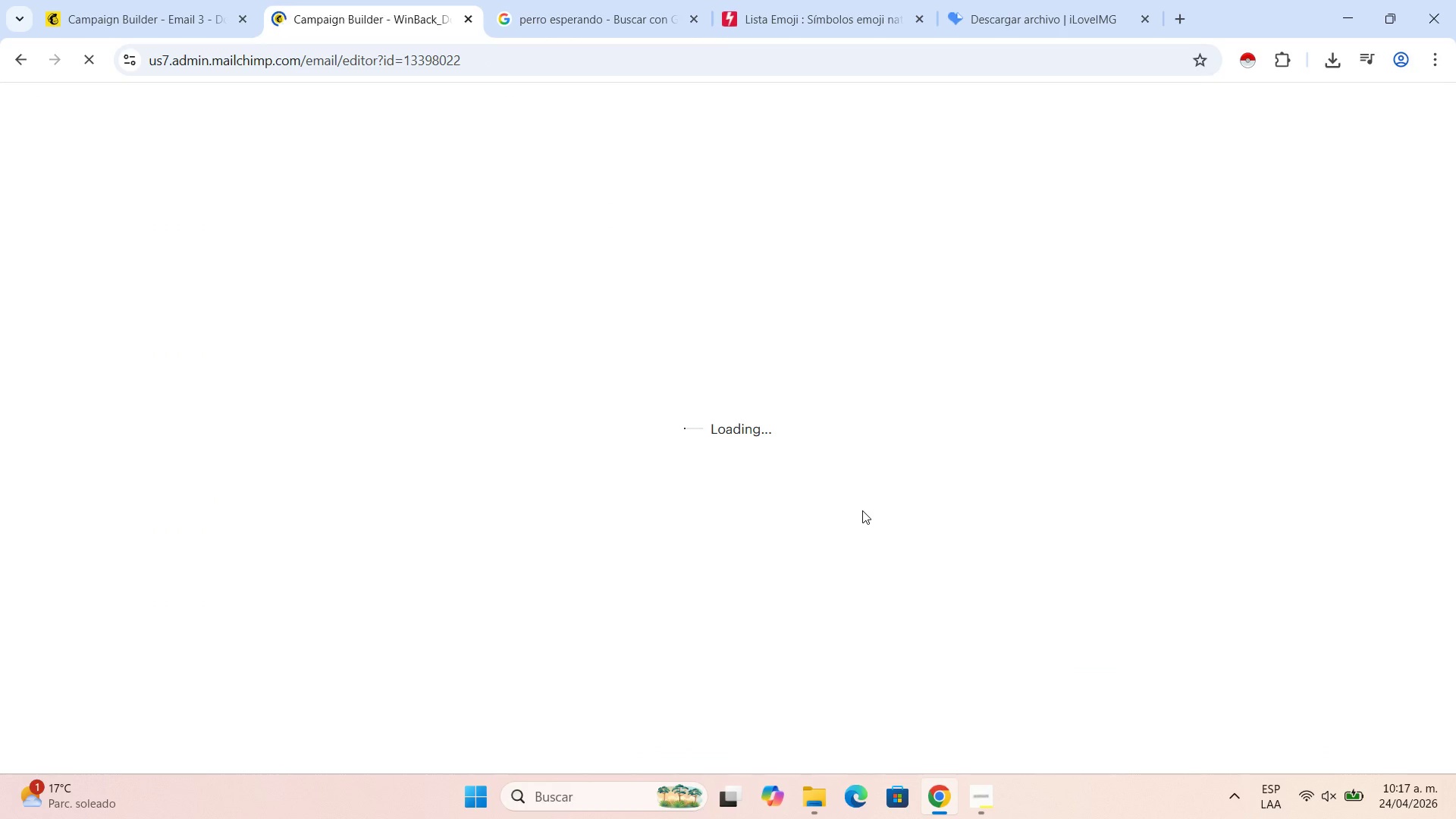 
wait(12.05)
 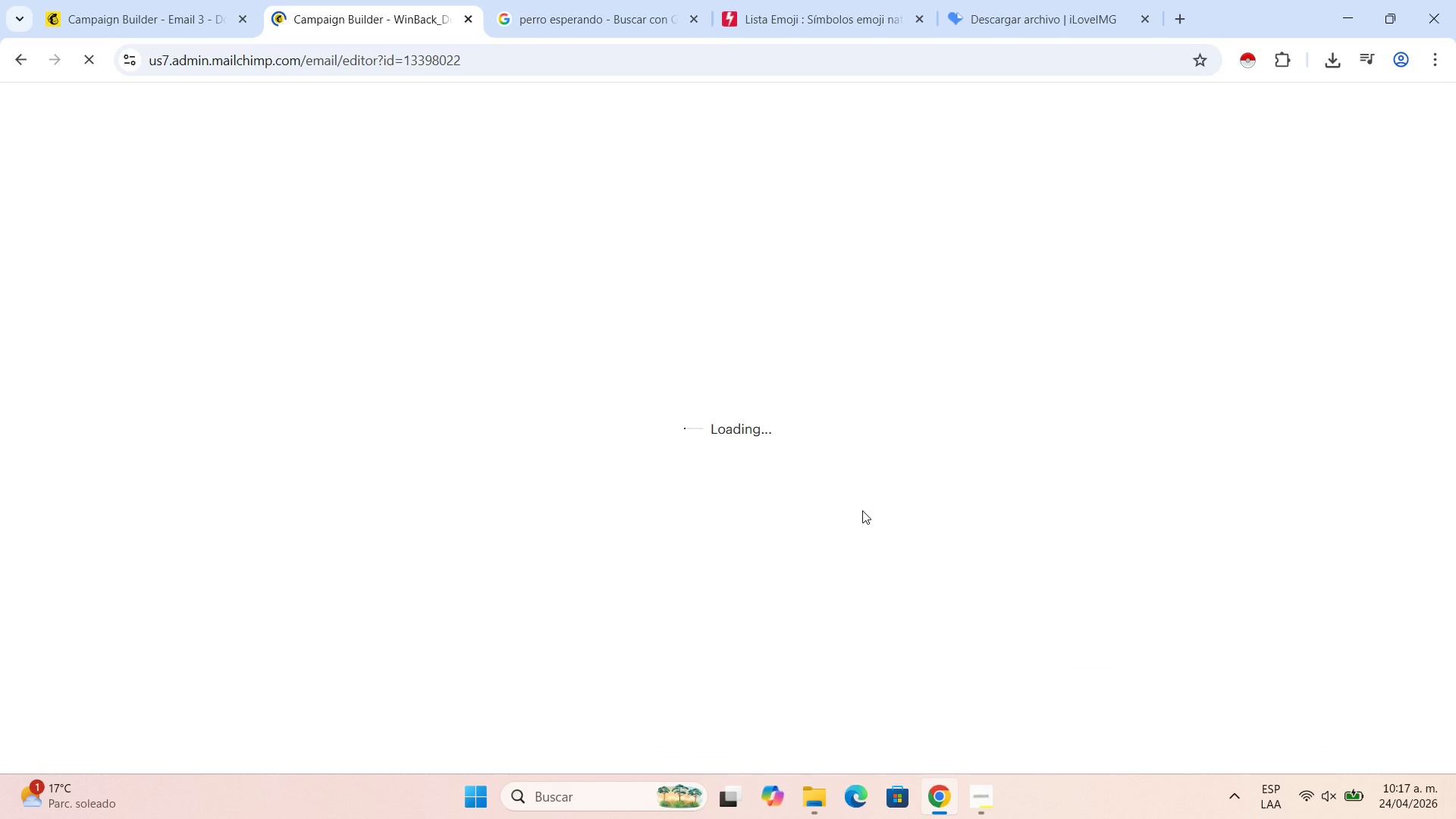 
scroll: coordinate [924, 418], scroll_direction: down, amount: 1.0
 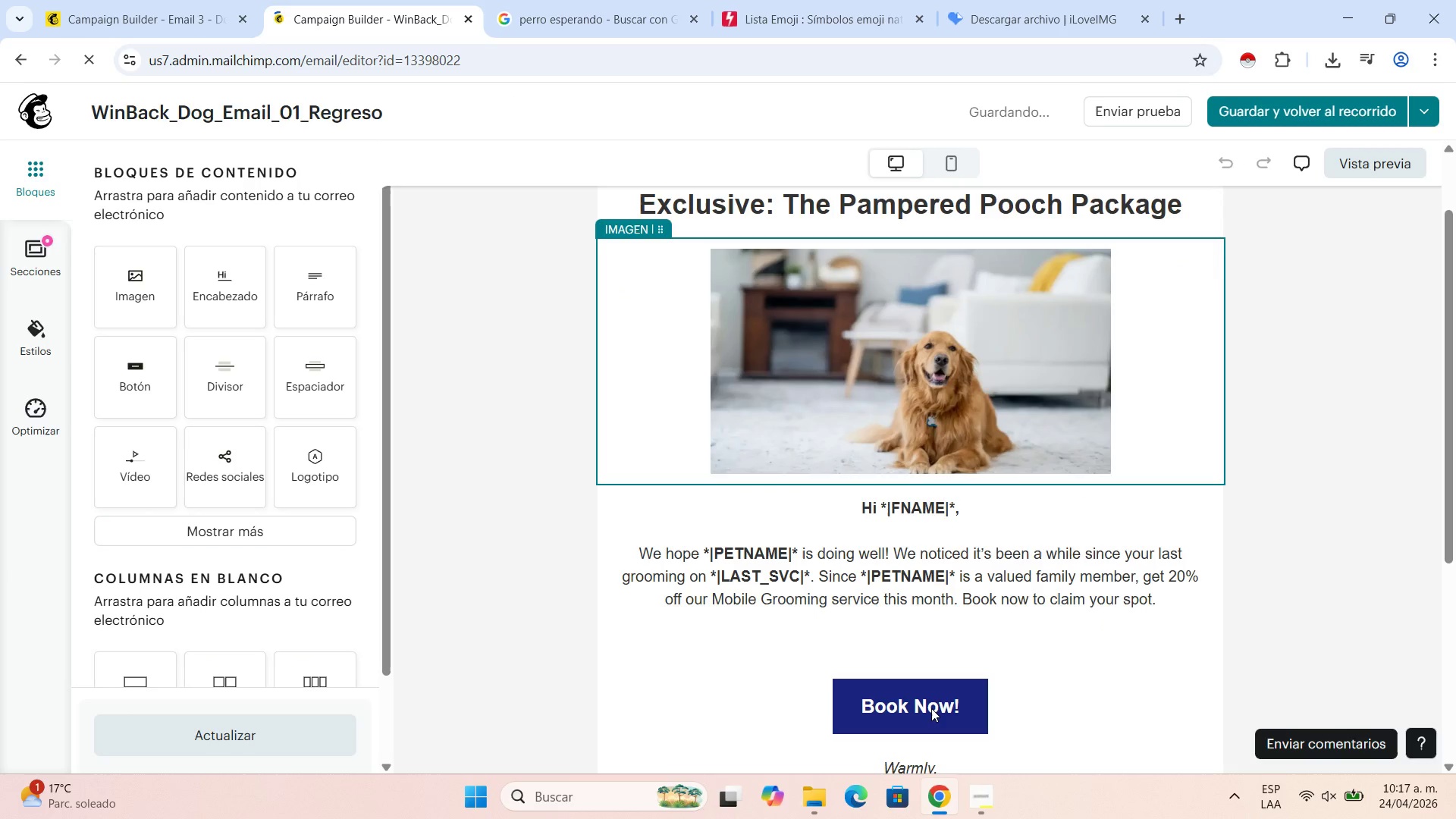 
left_click([943, 695])
 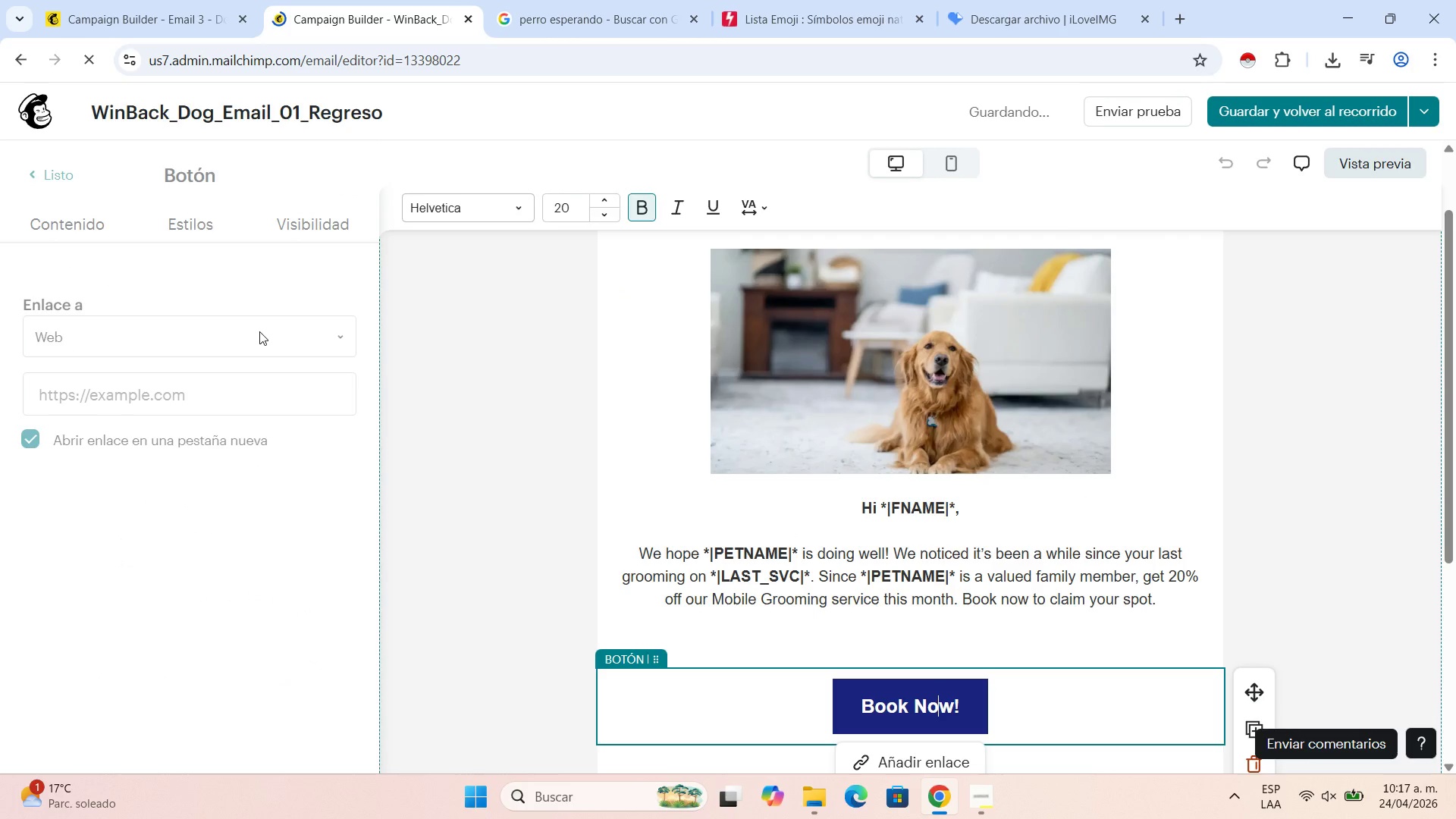 
left_click([196, 220])
 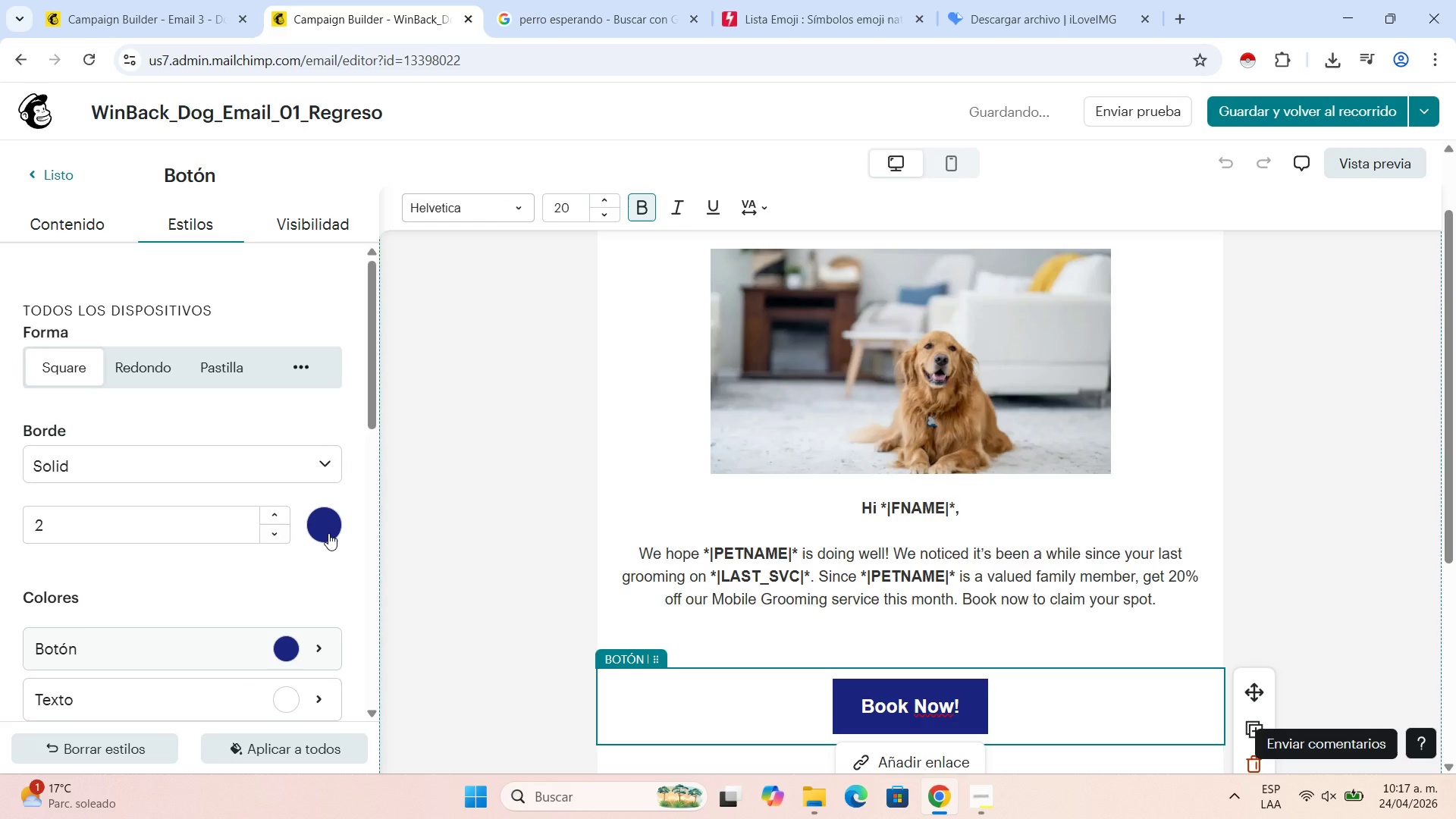 
left_click([327, 532])
 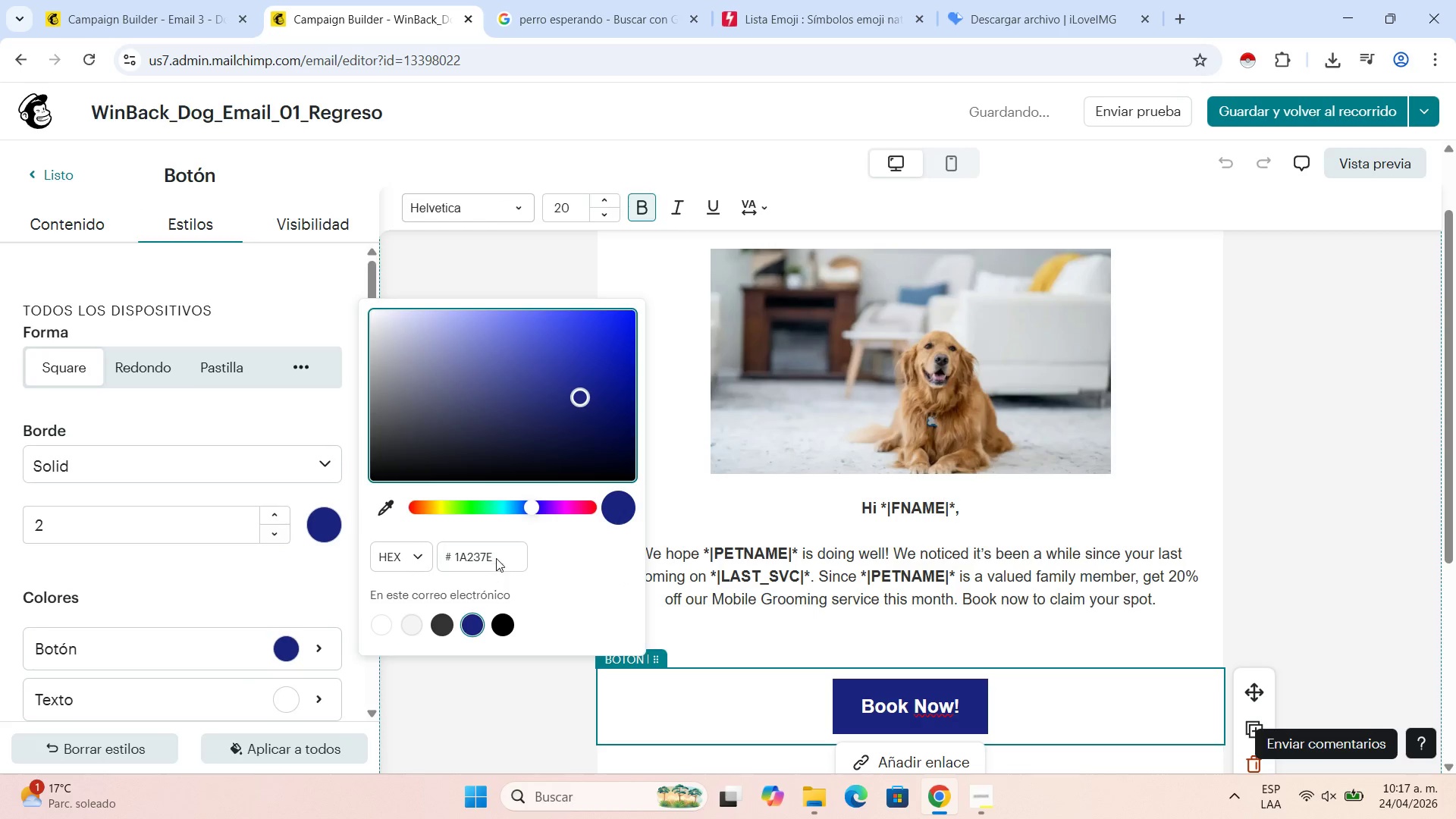 
left_click_drag(start_coordinate=[496, 558], to_coordinate=[454, 558])
 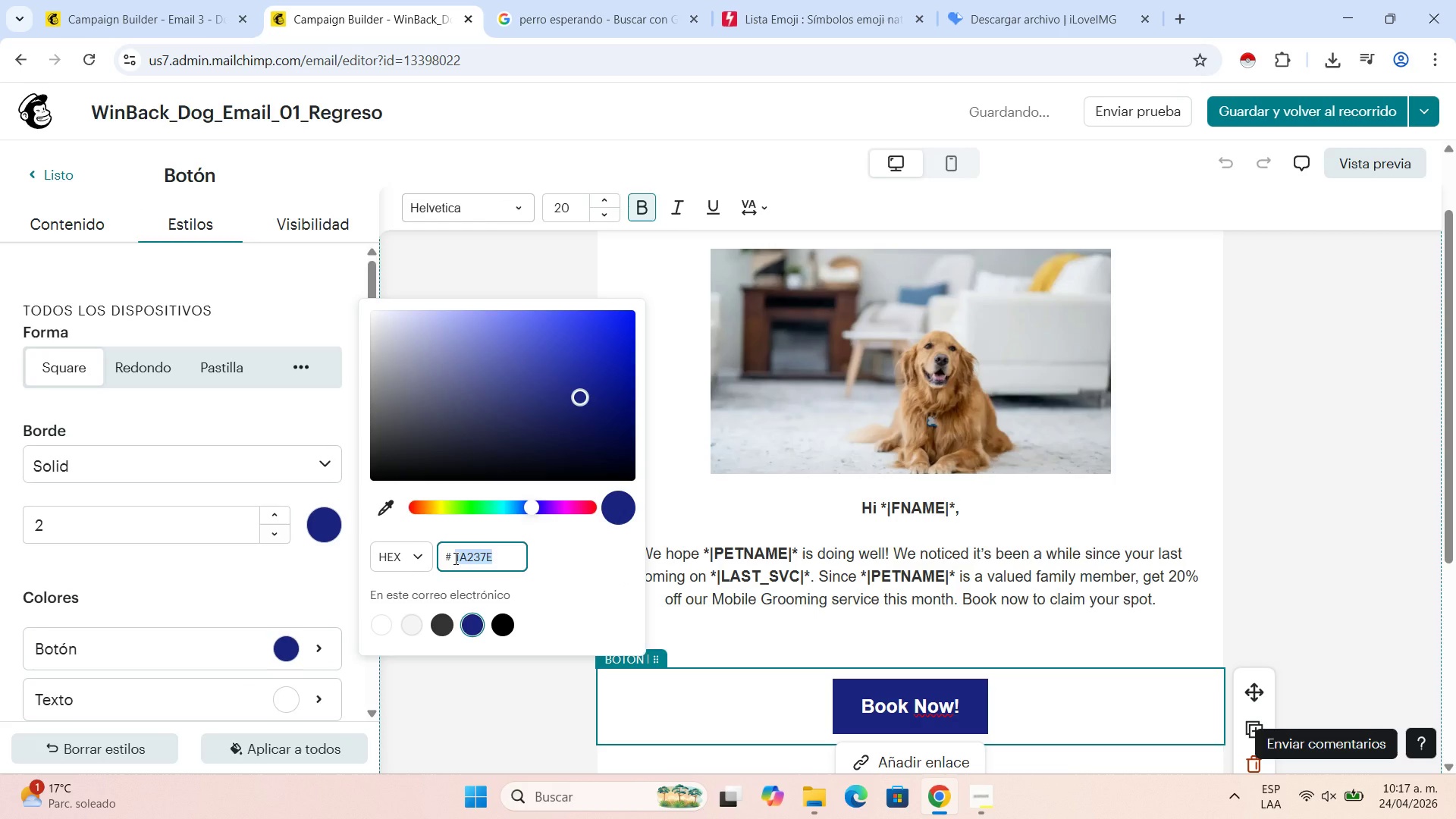 
key(Control+C)
 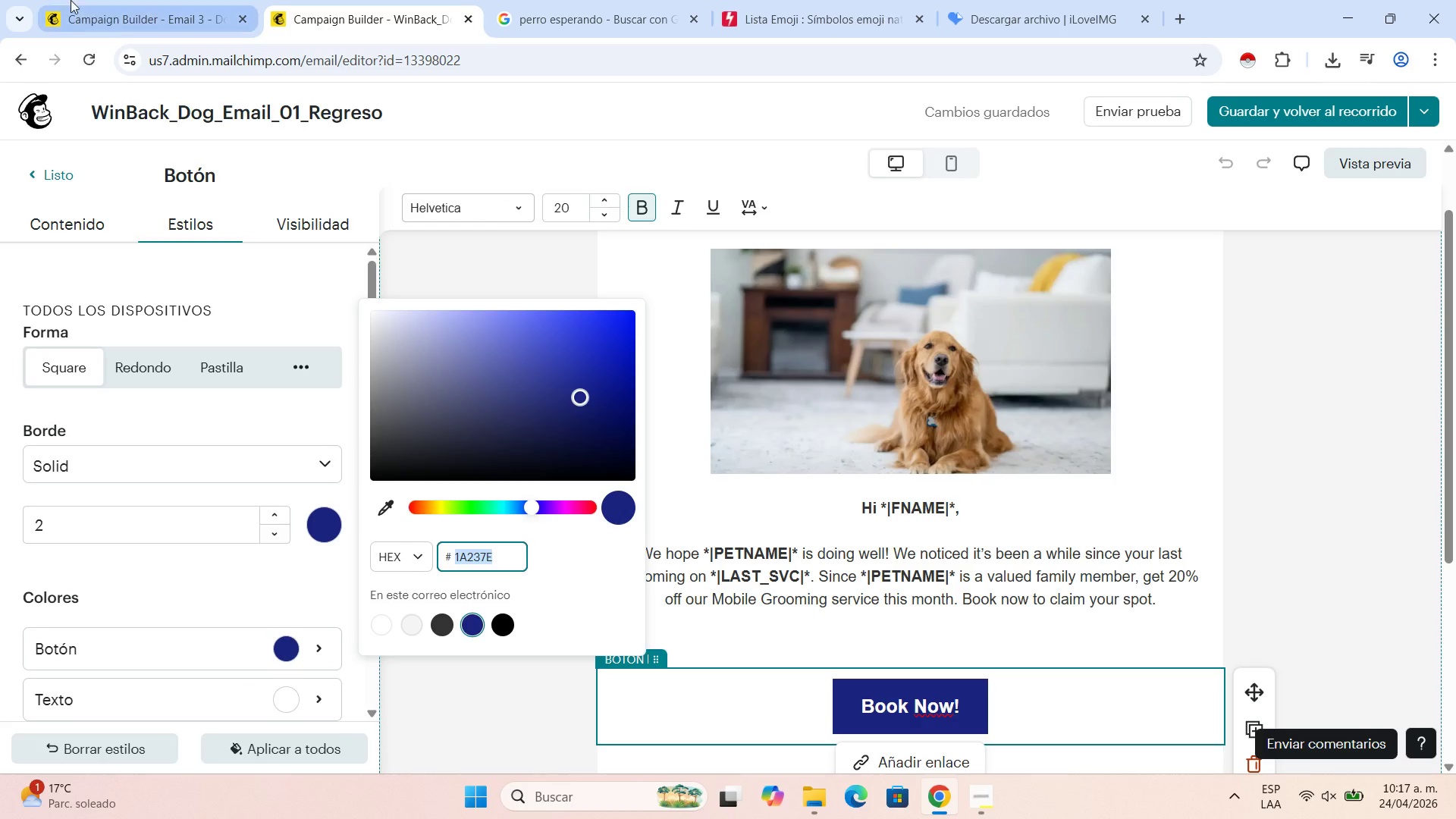 
left_click([134, 0])
 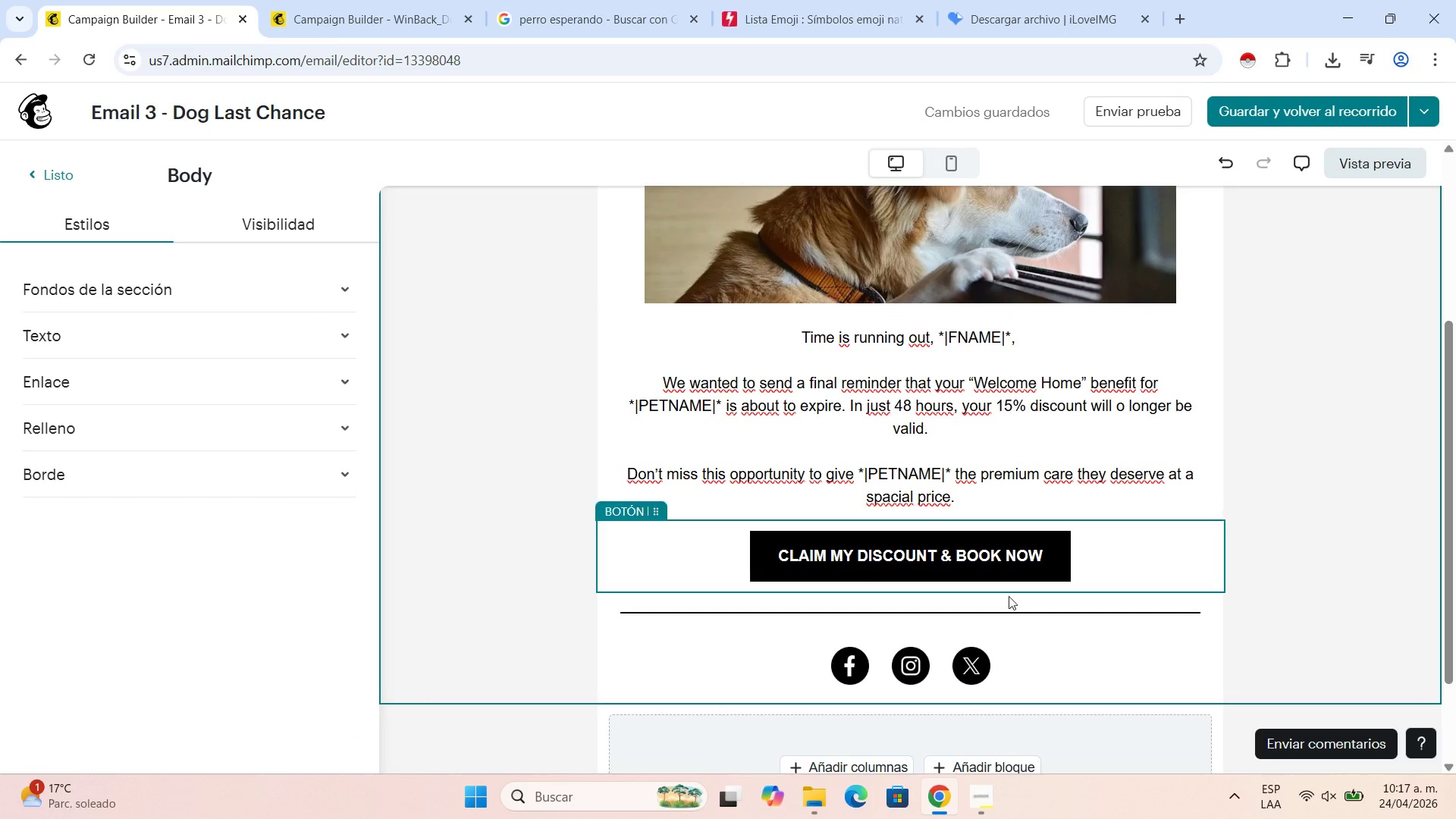 
left_click([992, 546])
 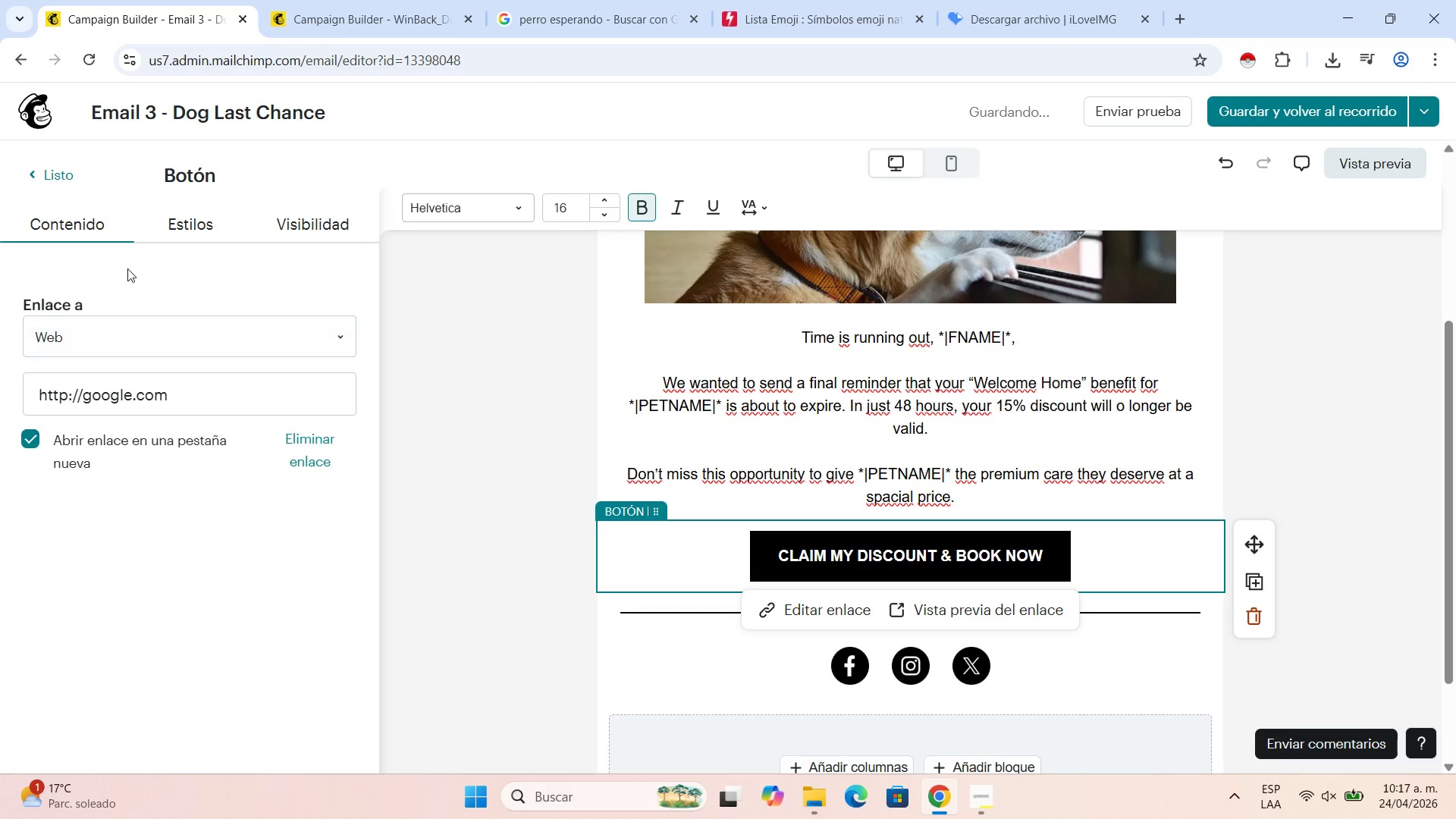 
left_click([174, 228])
 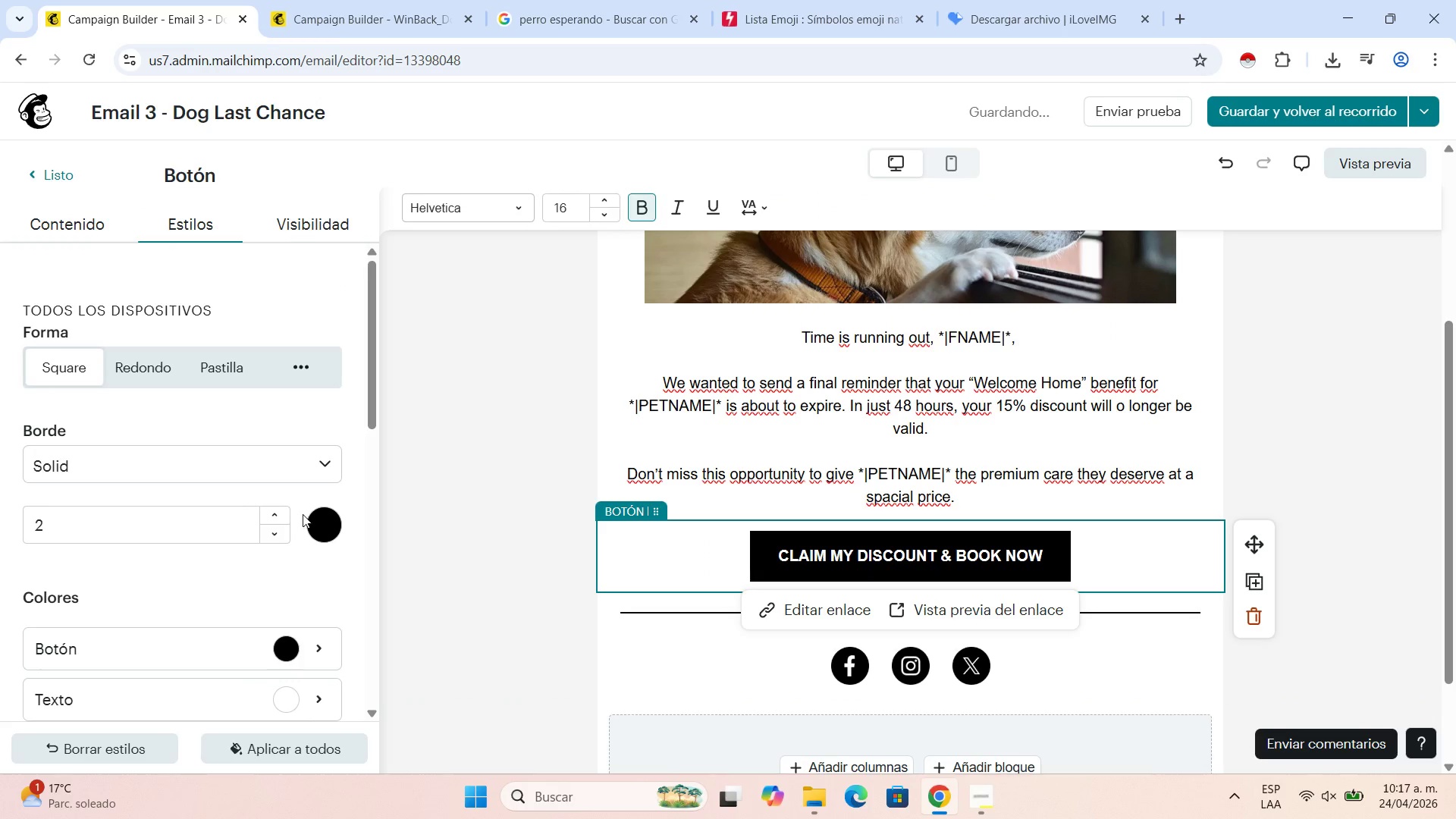 
left_click([315, 529])
 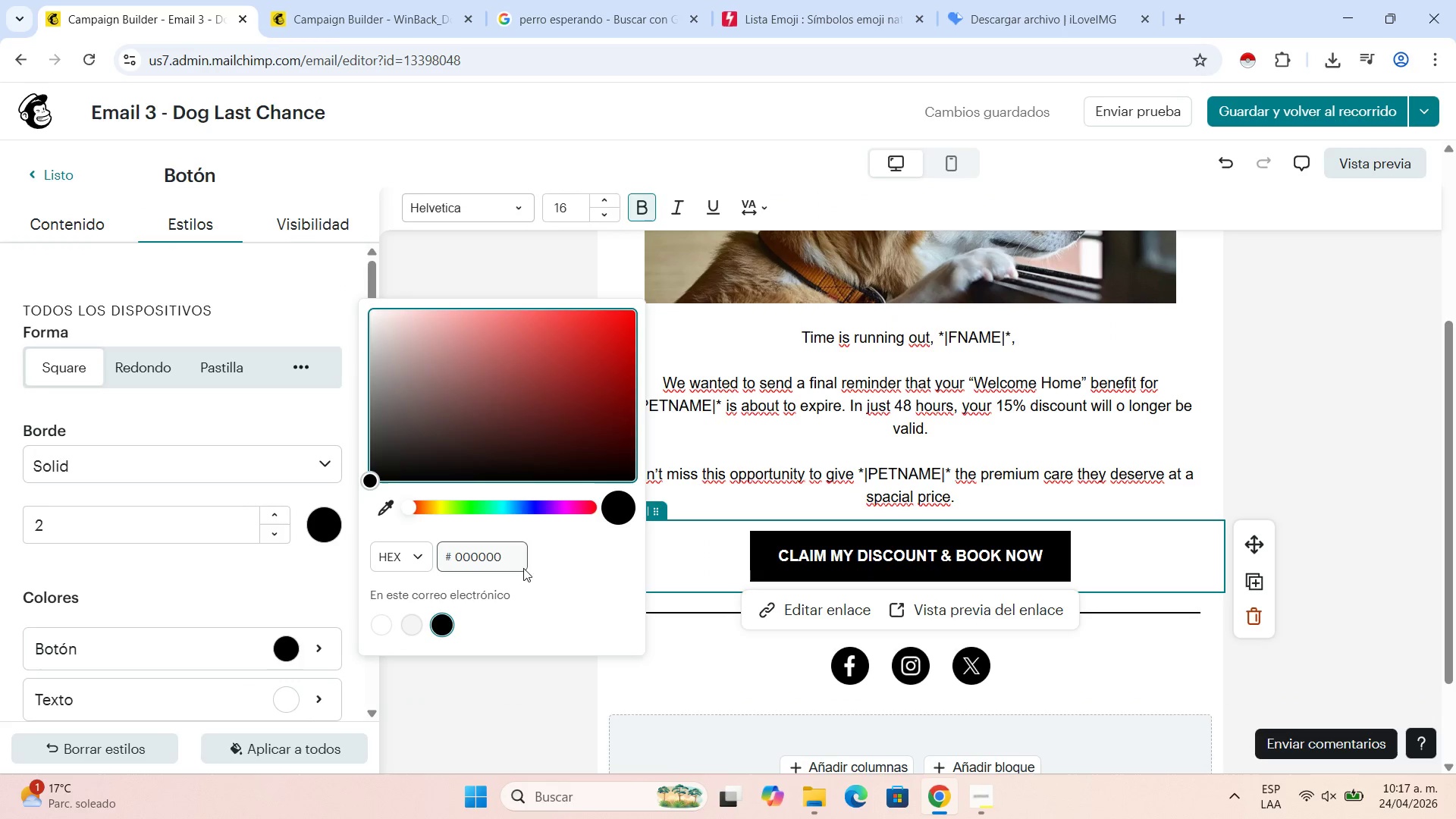 
left_click_drag(start_coordinate=[510, 557], to_coordinate=[455, 559])
 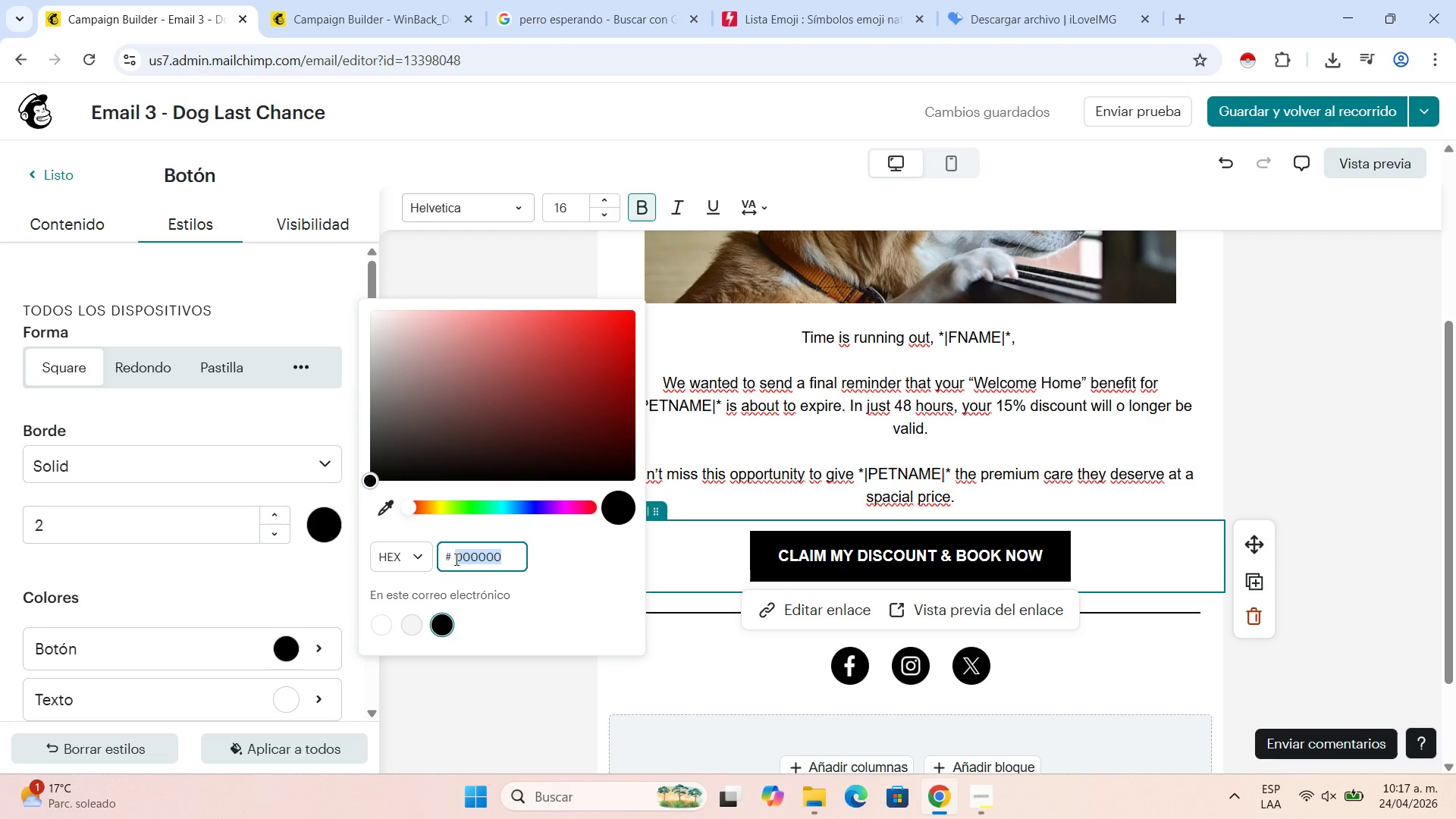 
hold_key(key=C, duration=0.33)
 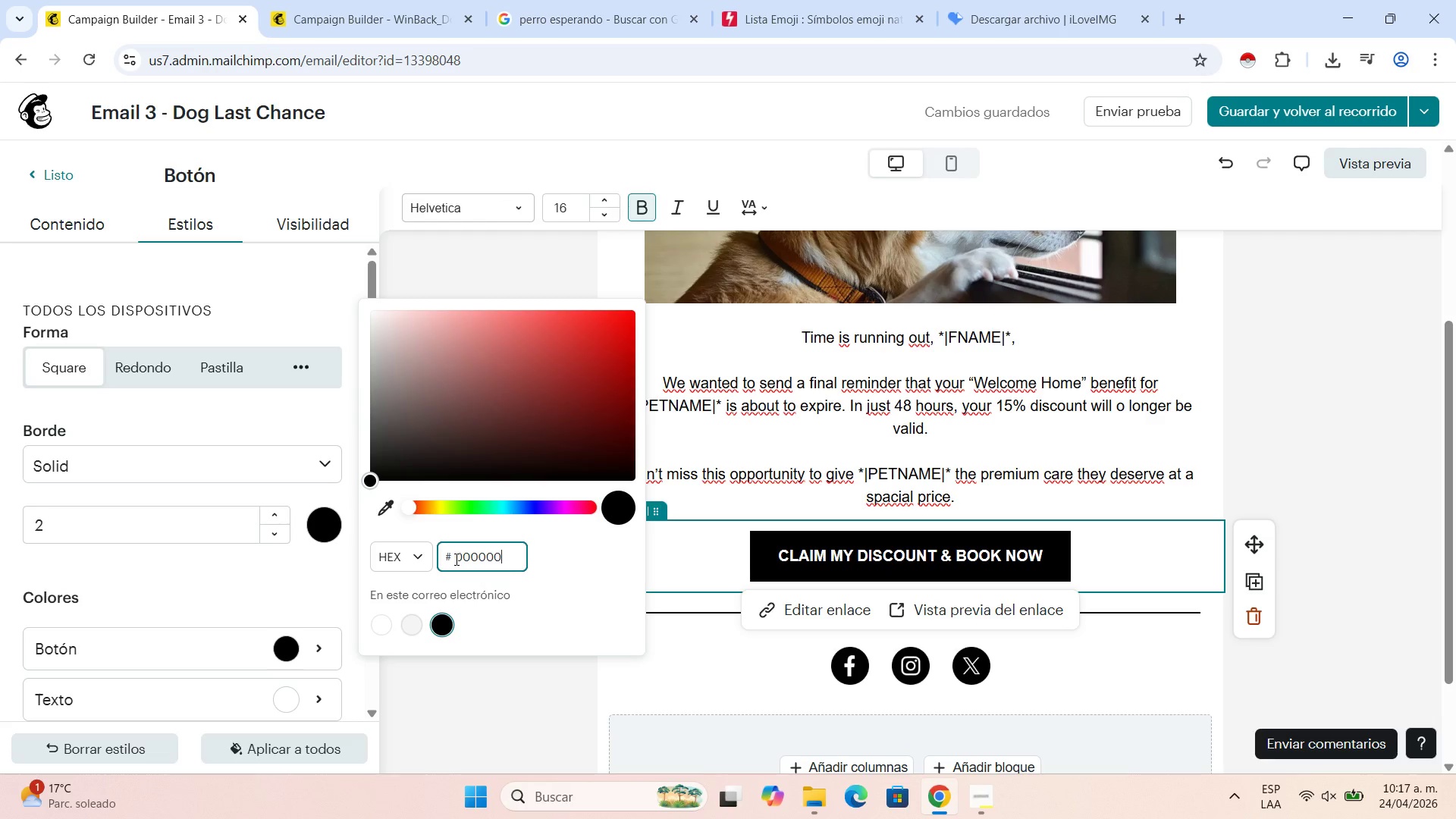 
key(Control+V)
 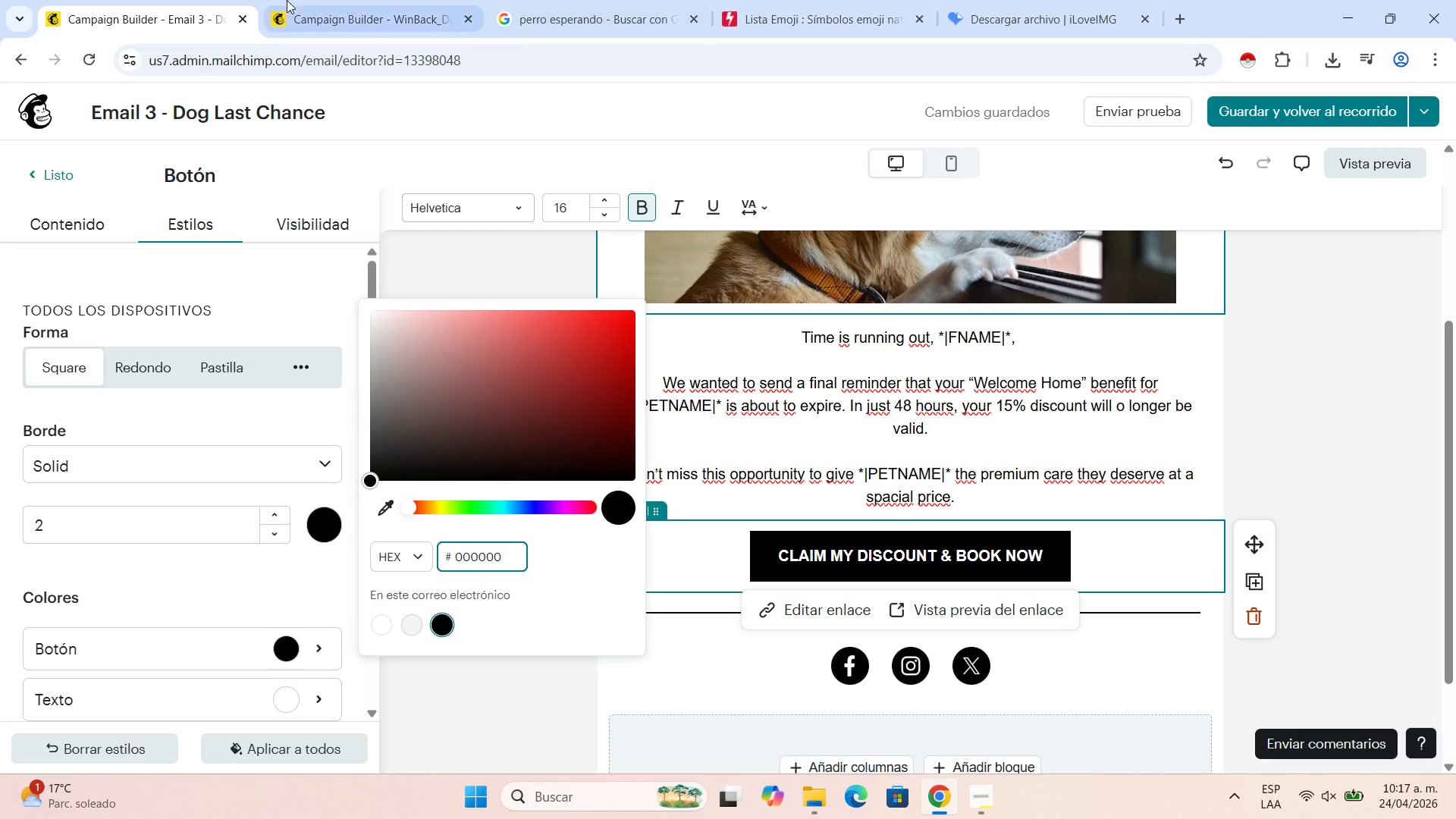 
left_click([331, 0])
 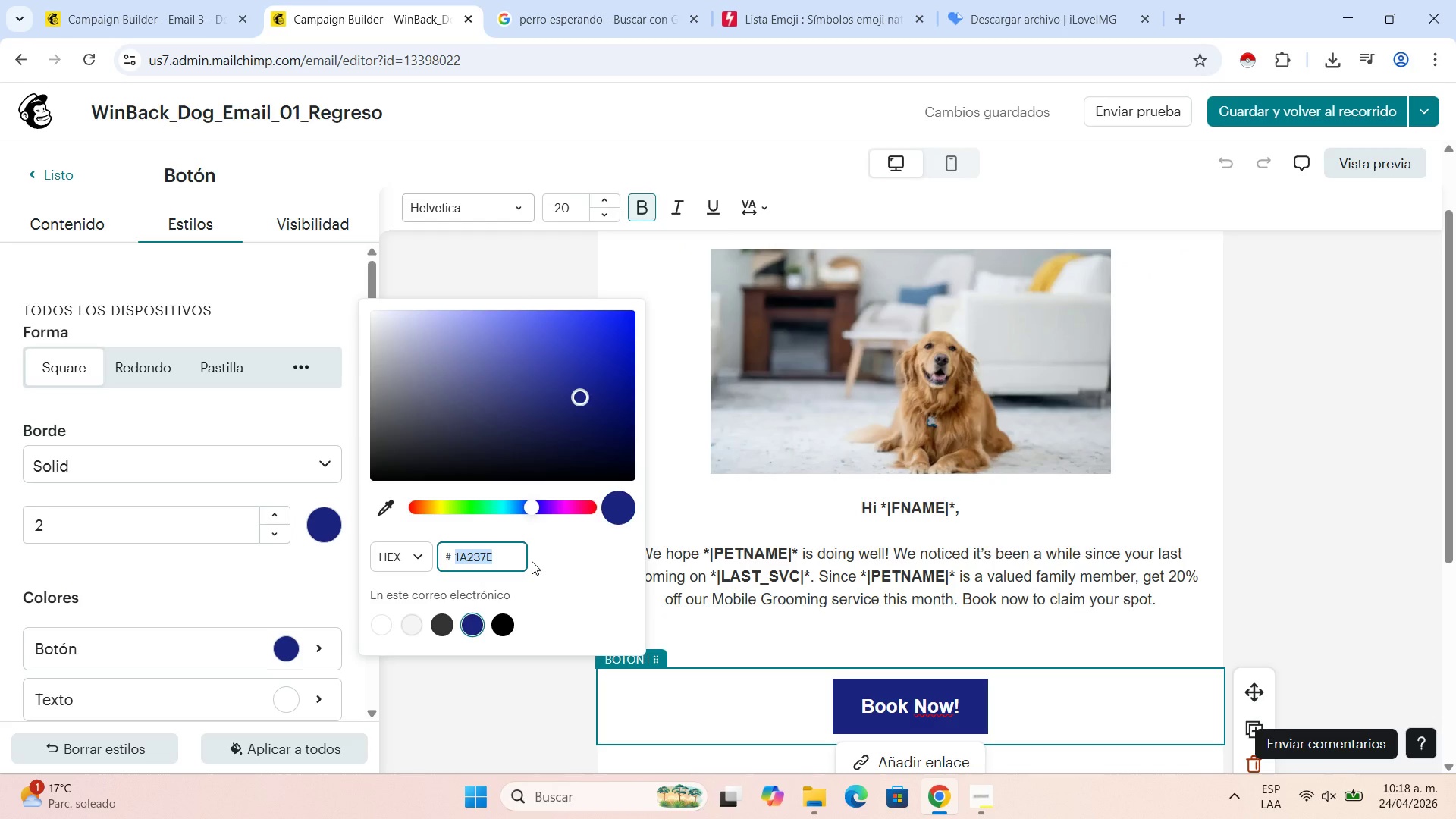 
key(Control+C)
 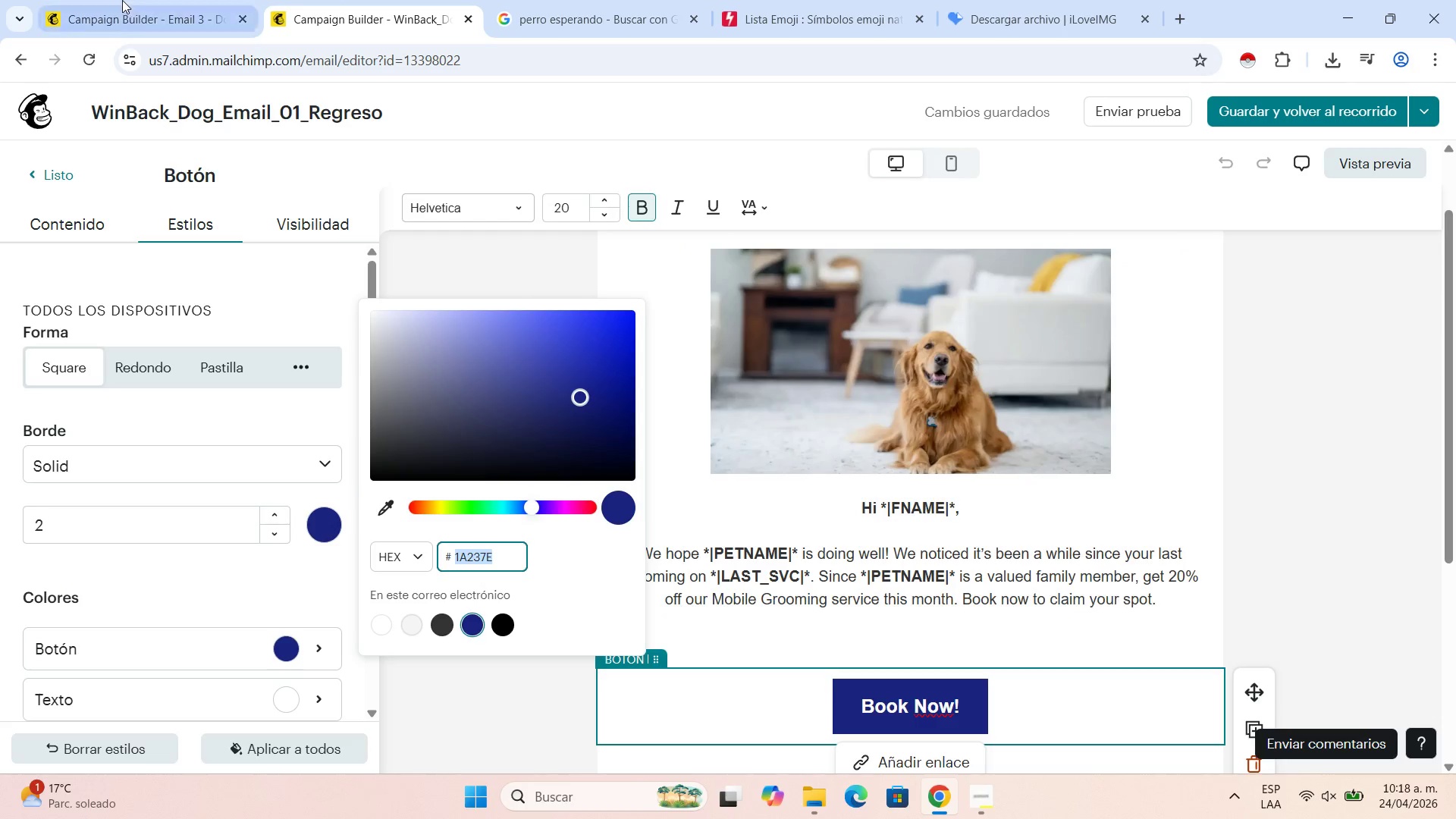 
left_click([122, 0])
 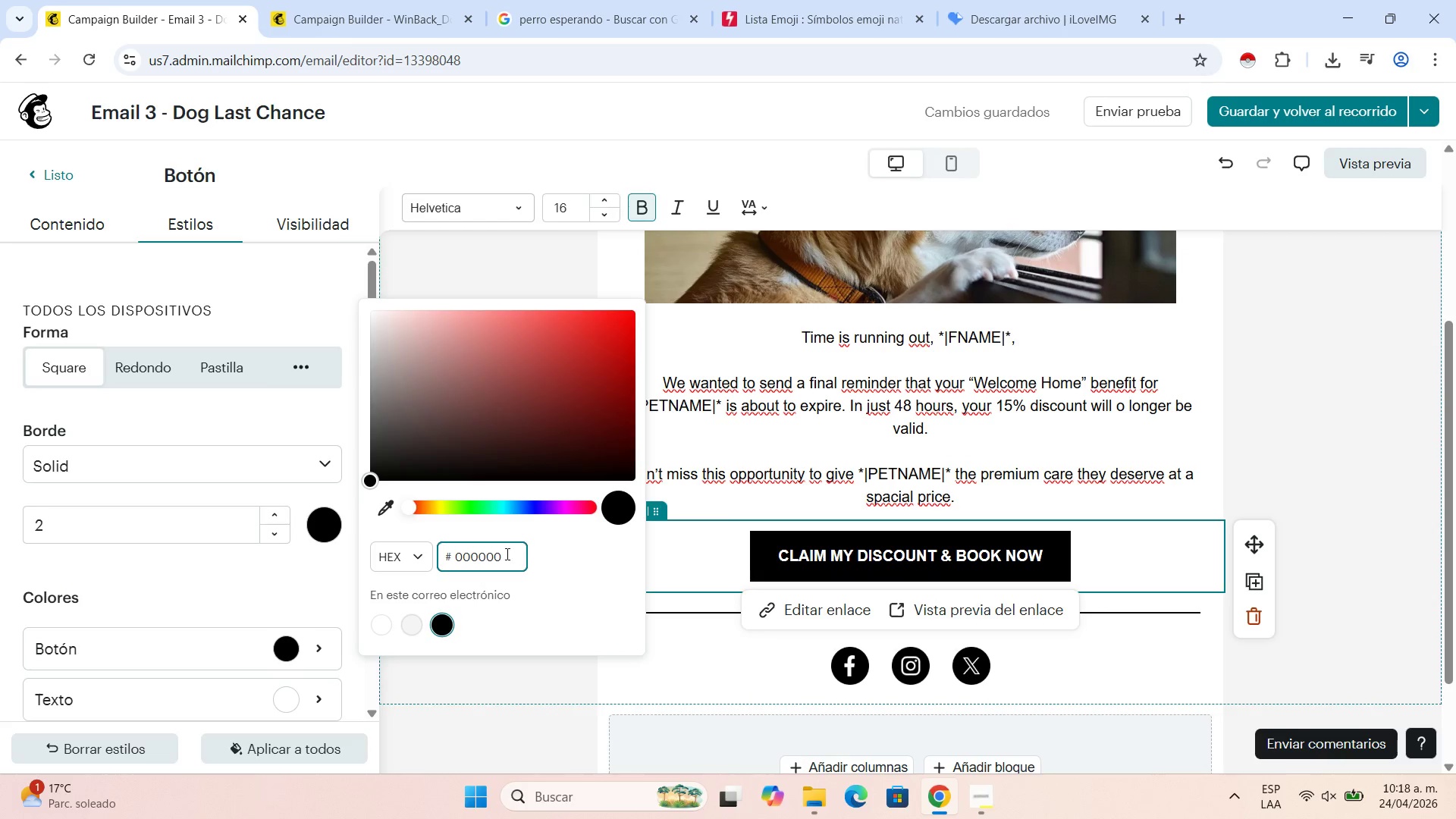 
left_click([495, 554])
 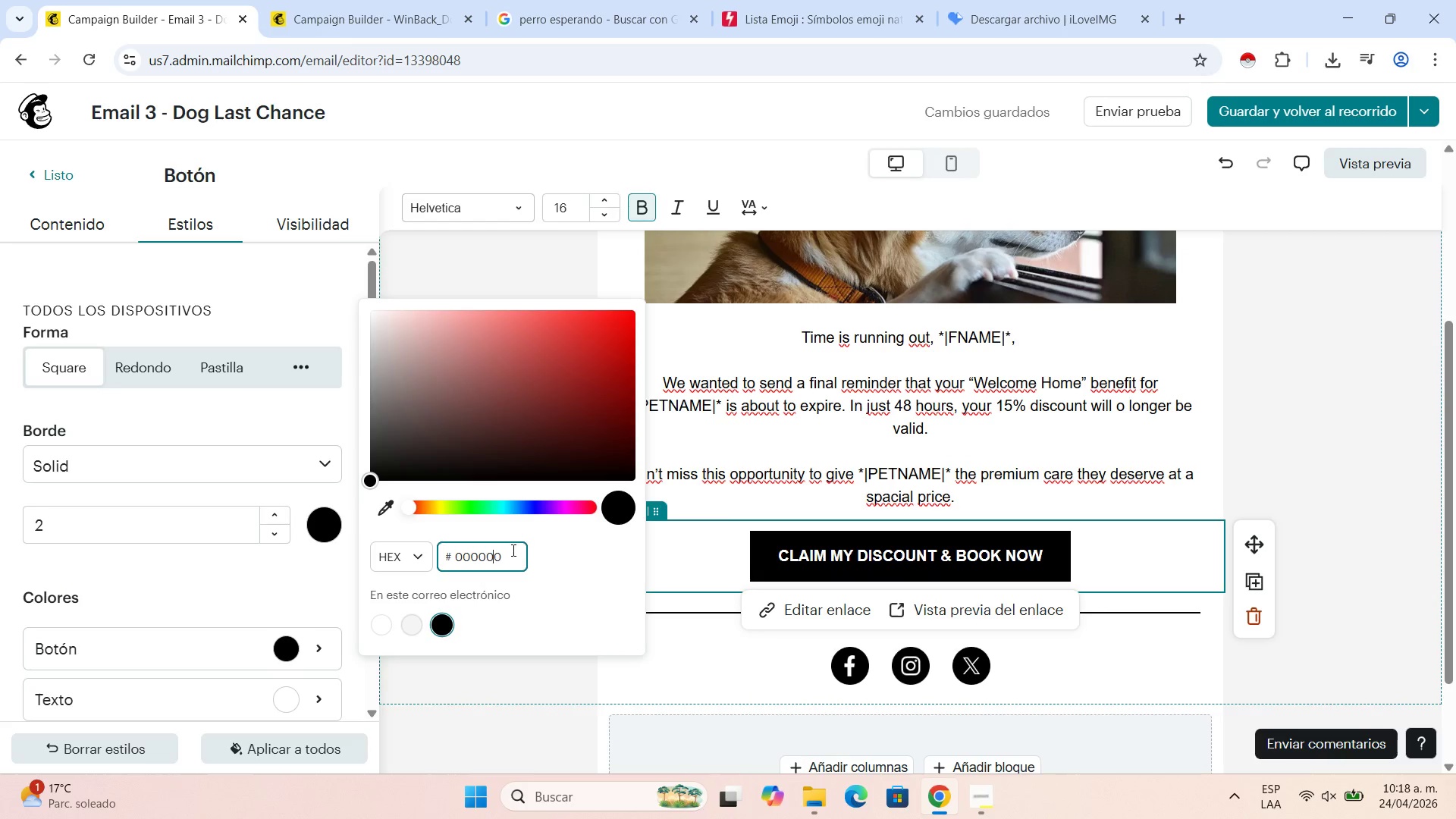 
left_click_drag(start_coordinate=[512, 550], to_coordinate=[453, 554])
 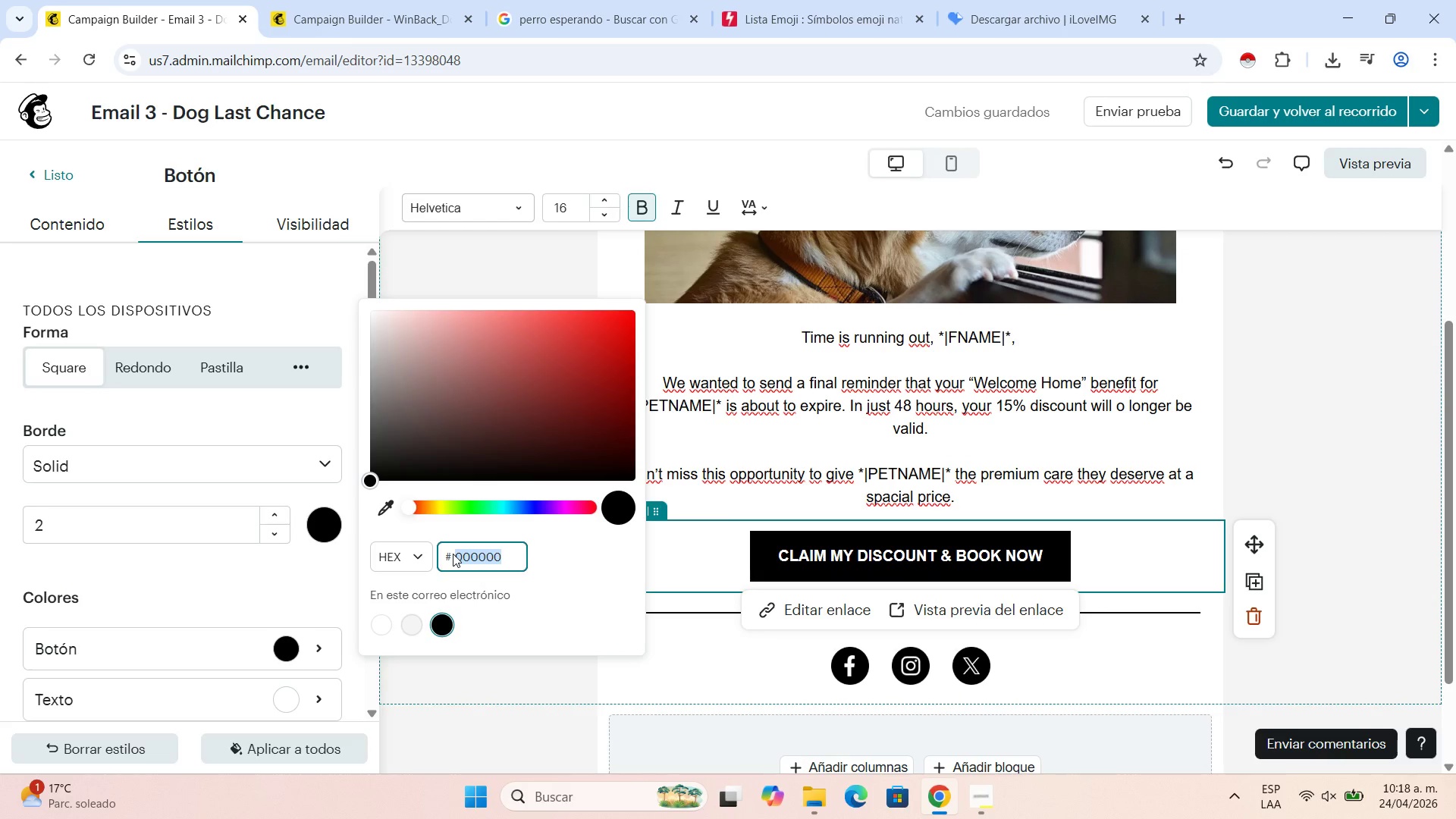 
key(Control+V)
 